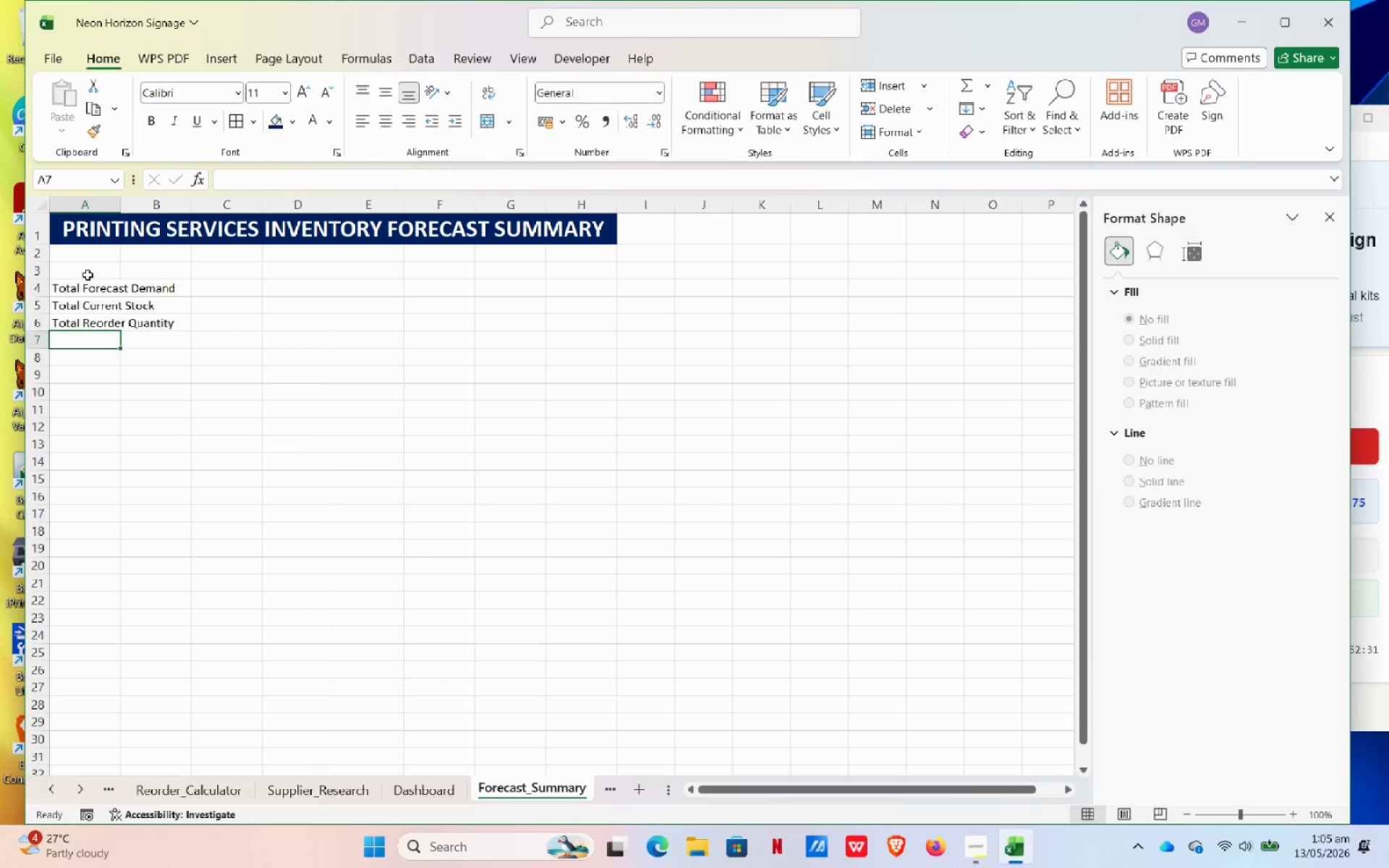 
 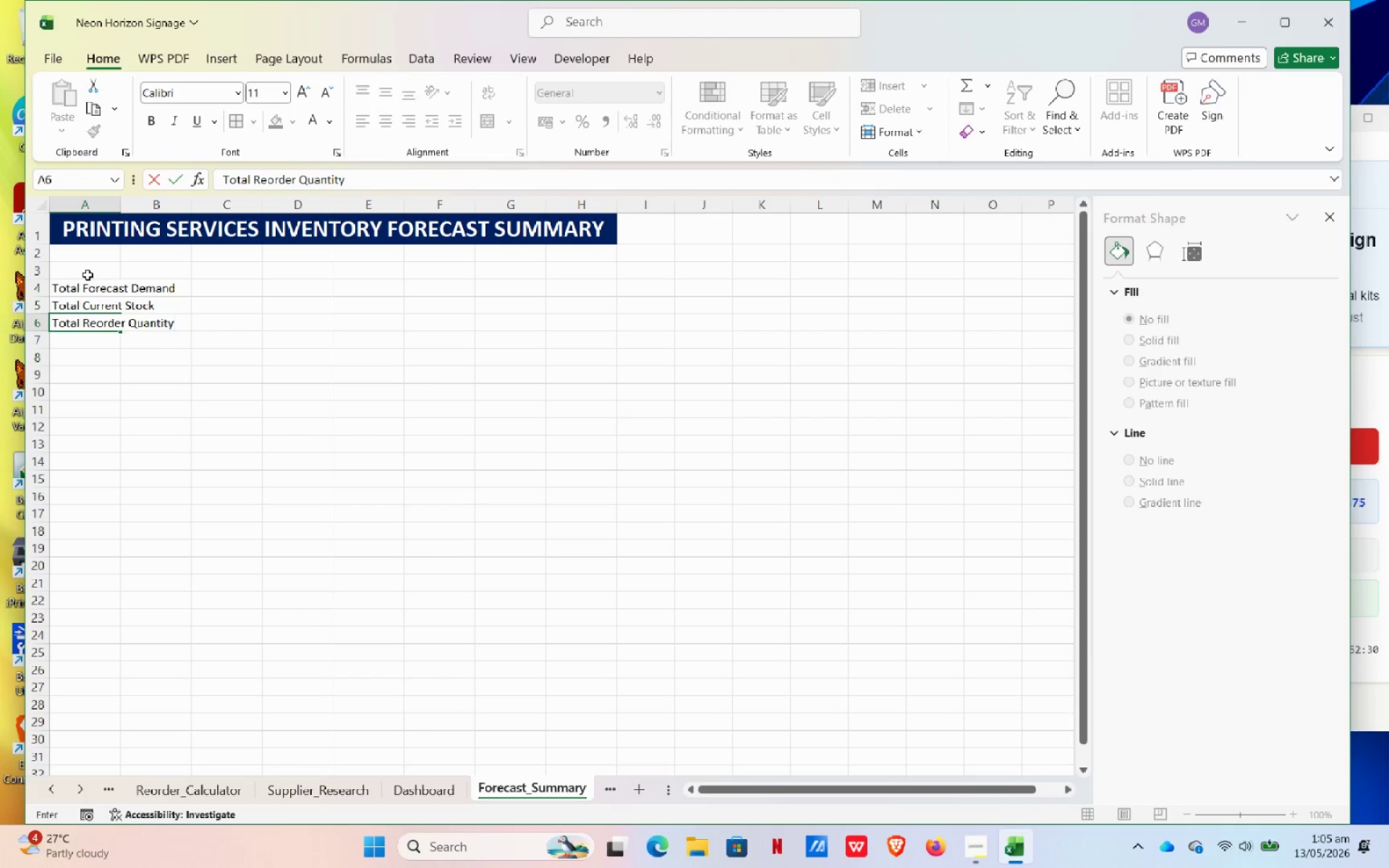 
key(Enter)
 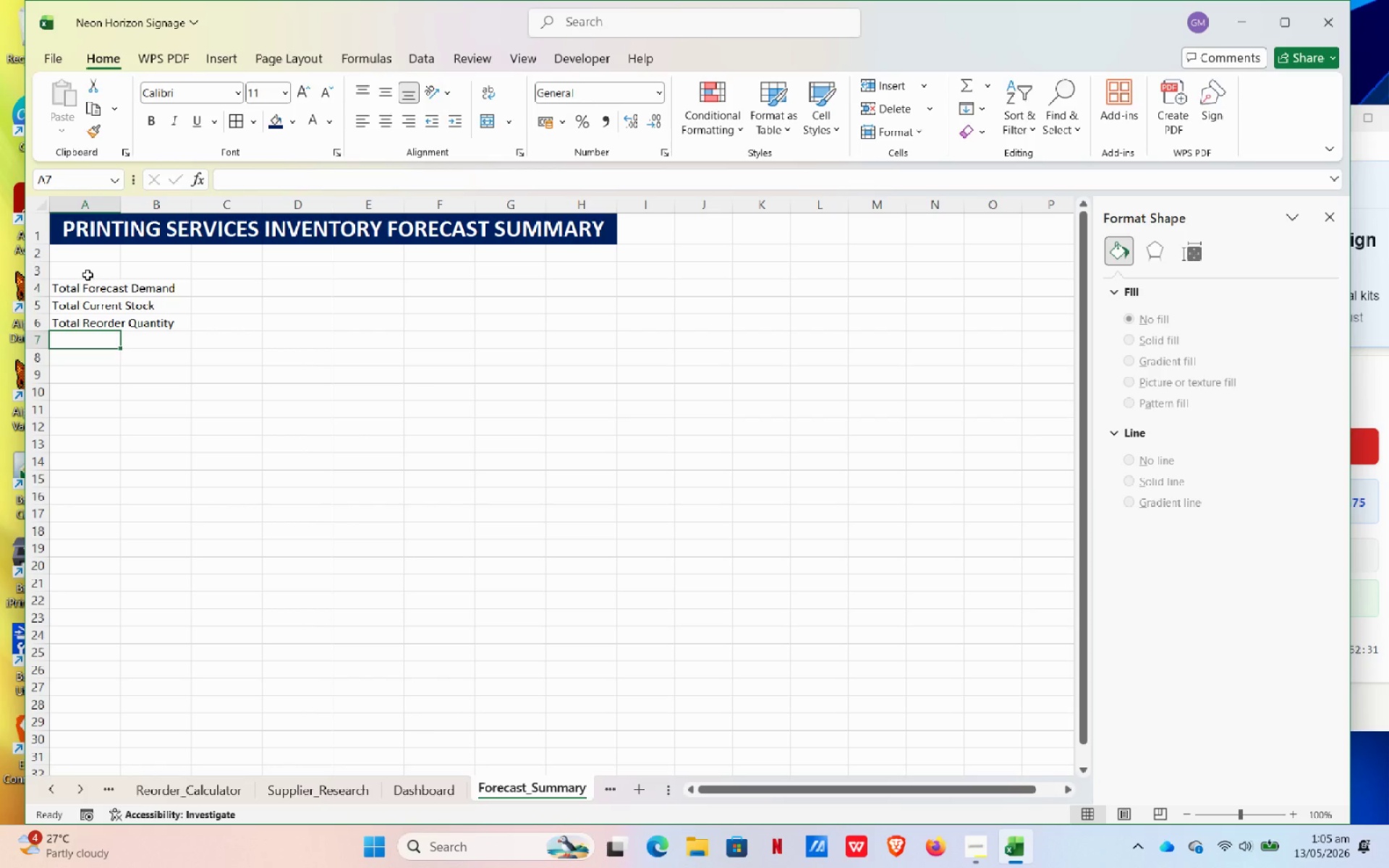 
type(Total Reorder Budget)
 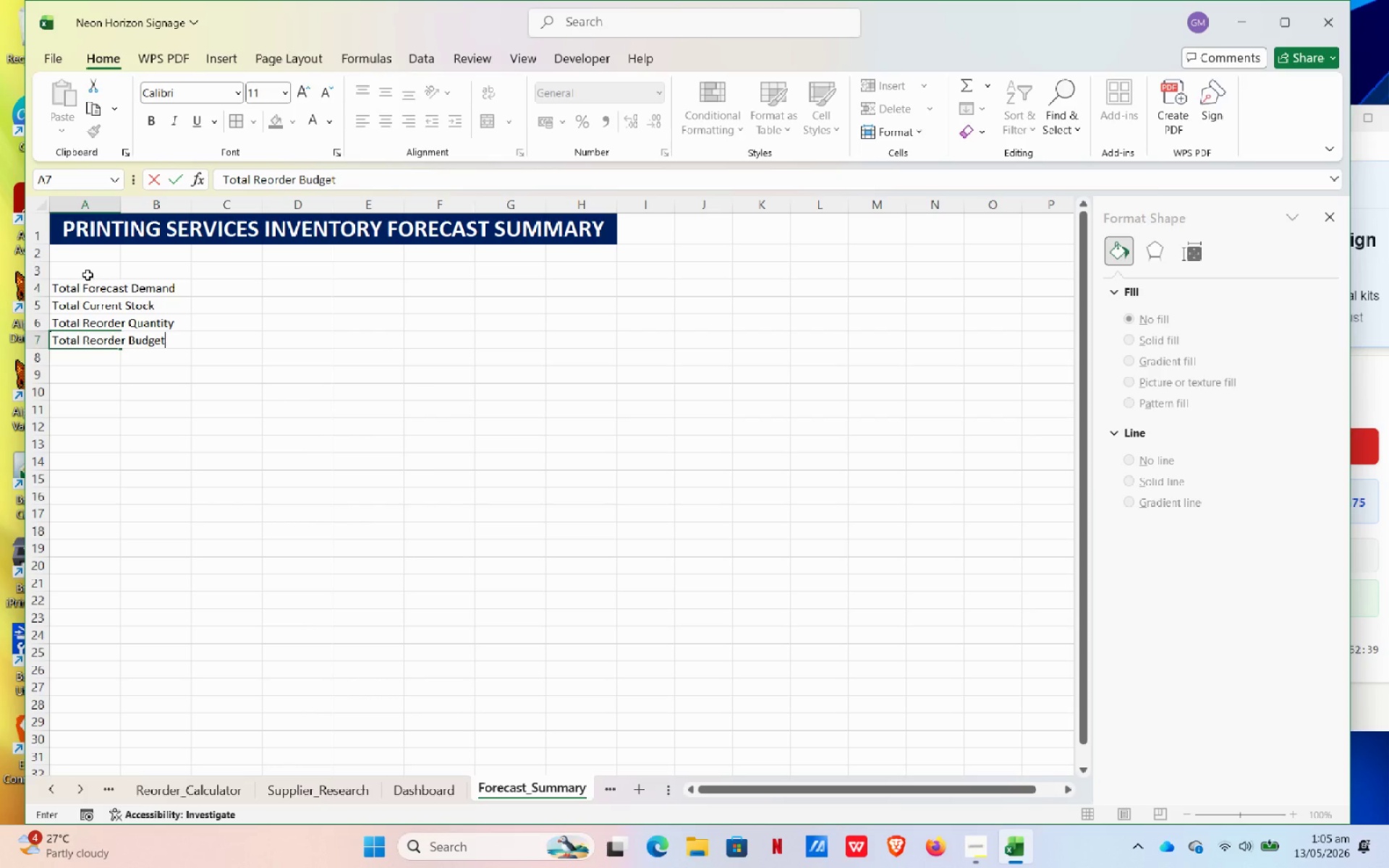 
key(Enter)
 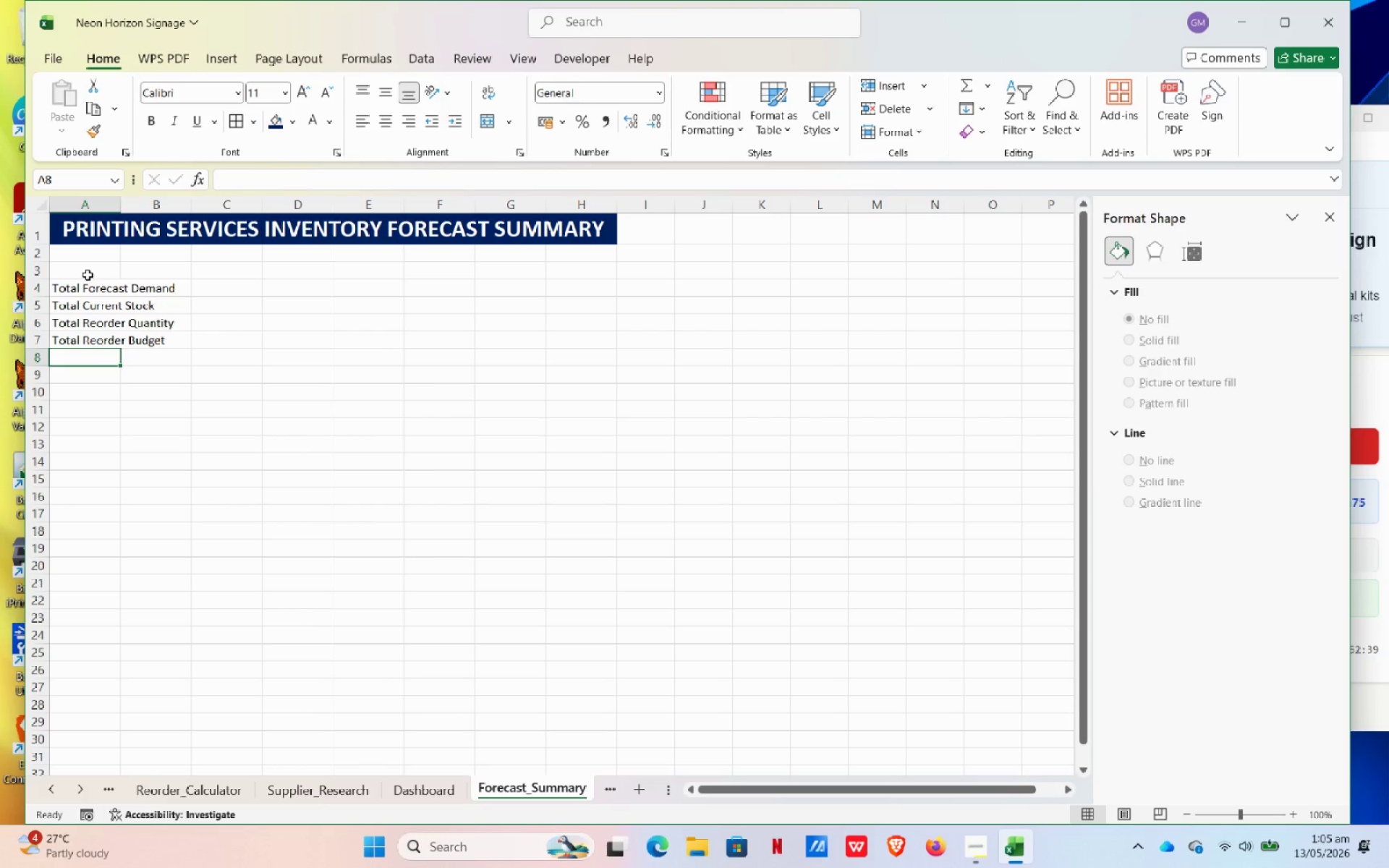 
type(Fulfillment Readiness)
 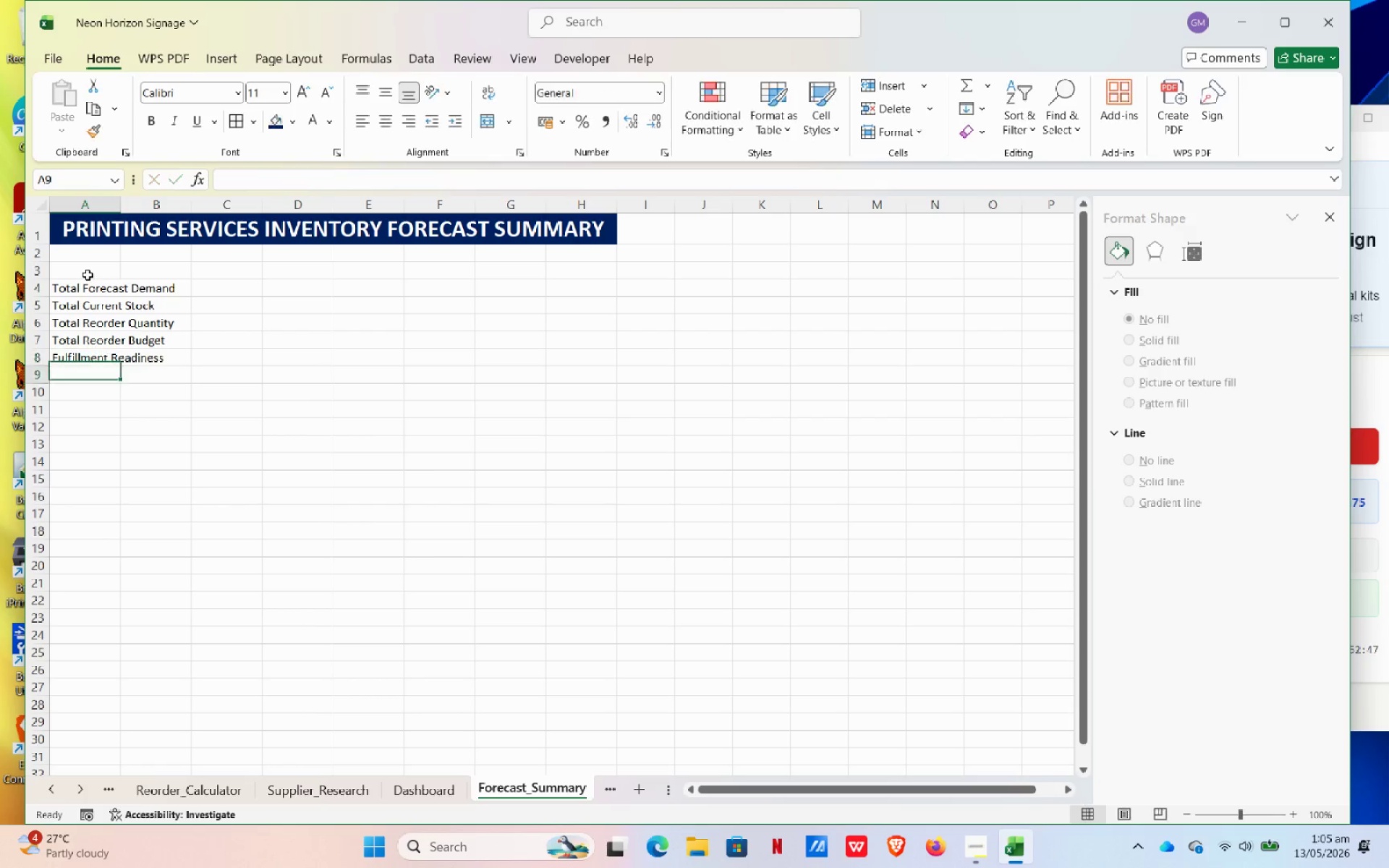 
key(Enter)
 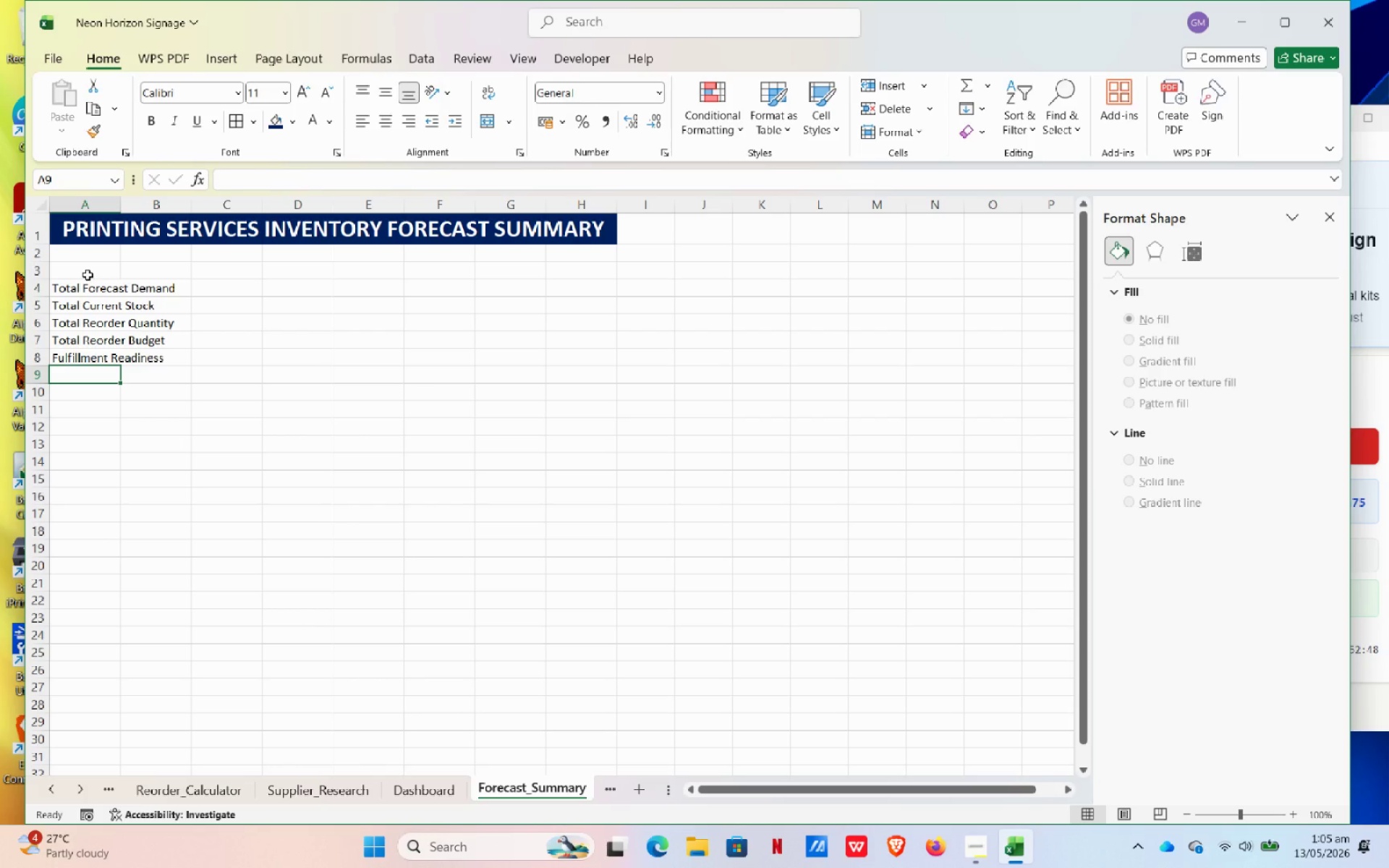 
type(Critical St==)
key(Backspace)
key(Backspace)
key(Backspace)
type(hortages)
key(NumpadEnter)
 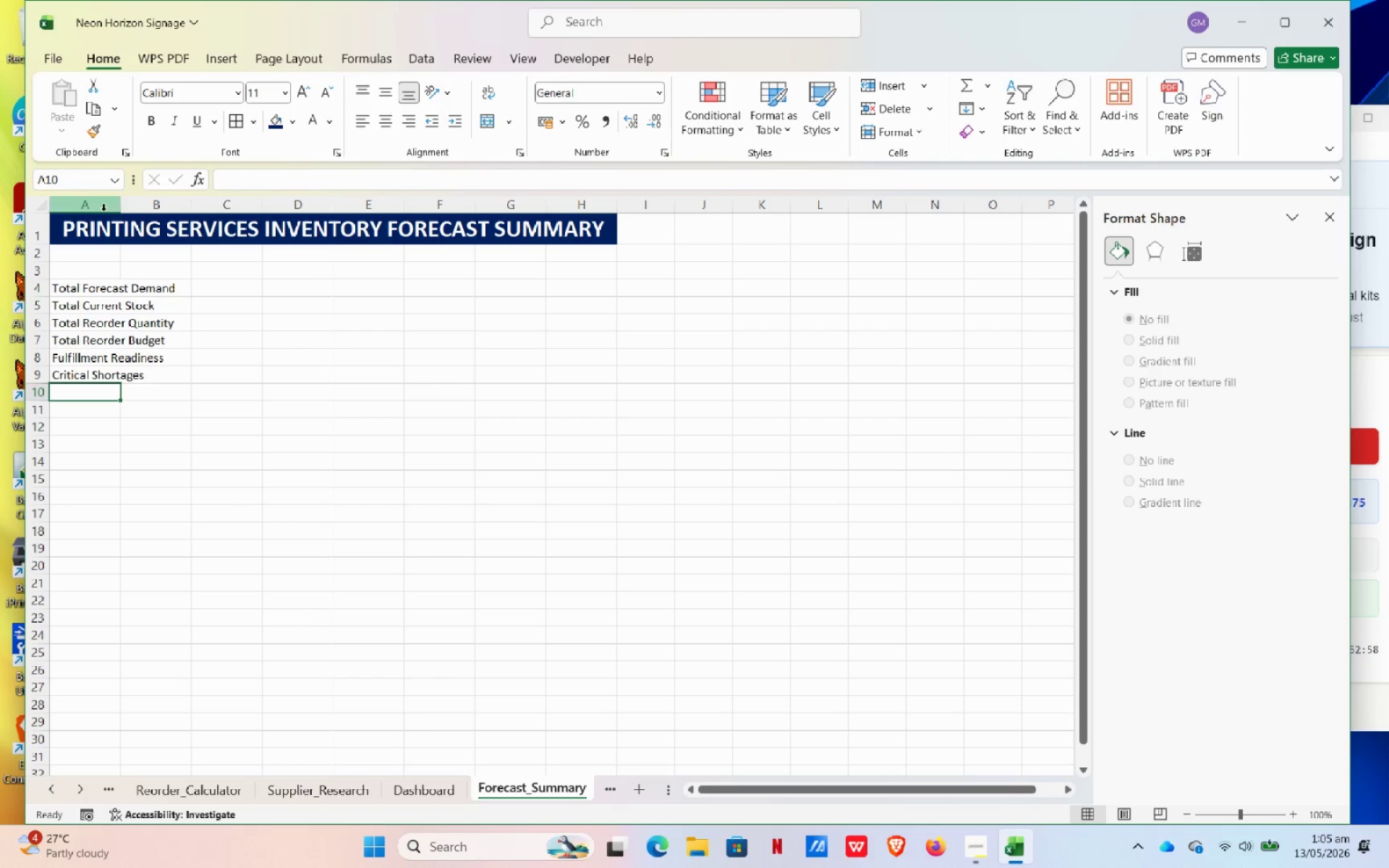 
left_click([165, 287])
 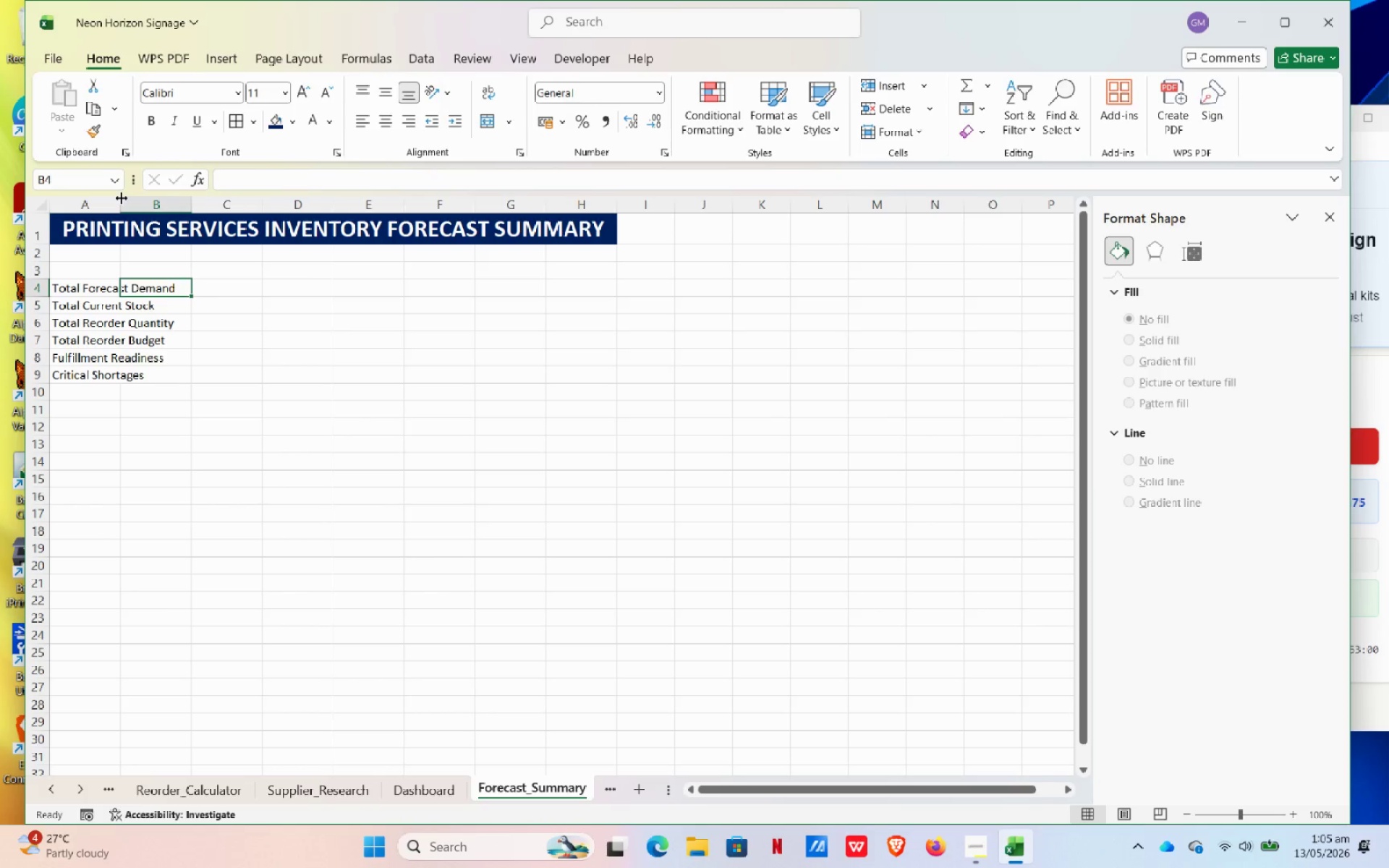 
double_click([122, 198])
 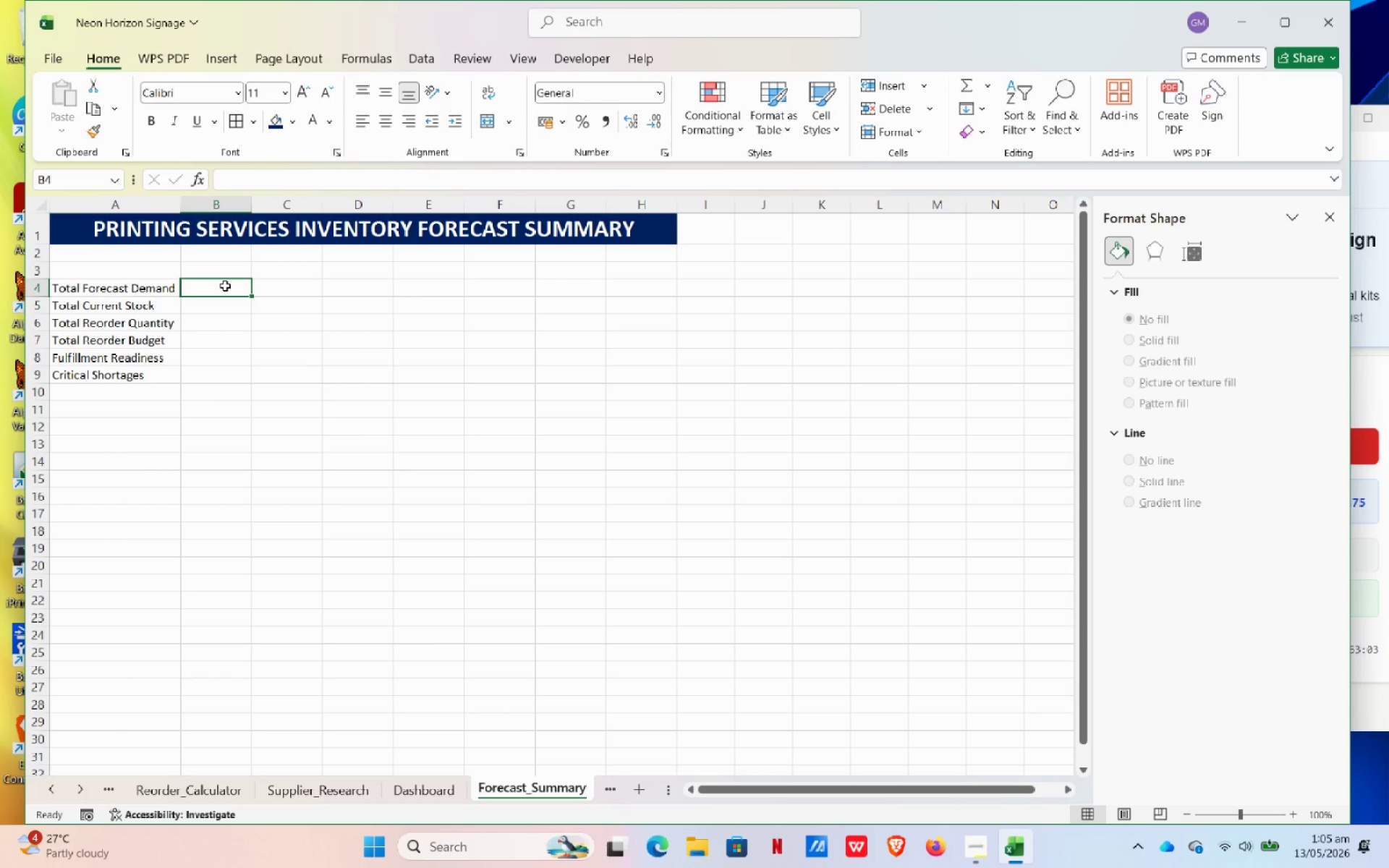 
type(=SUM)
key(Tab)
type(Campaign_Forca)
key(Backspace)
key(Backspace)
type(ecaster!)
 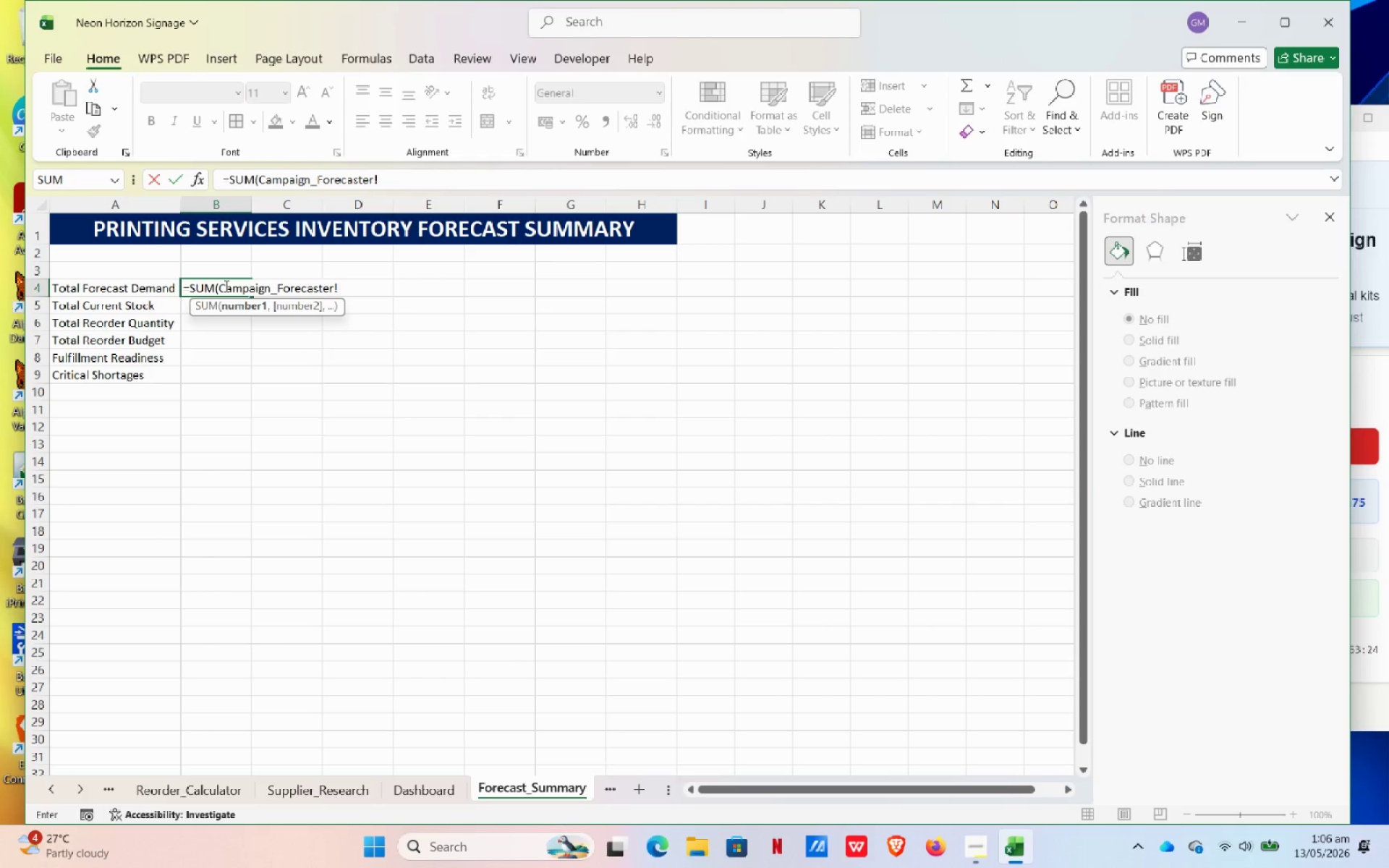 
type(F5:F15()
key(Backspace)
type())
key(NumpadEnter)
 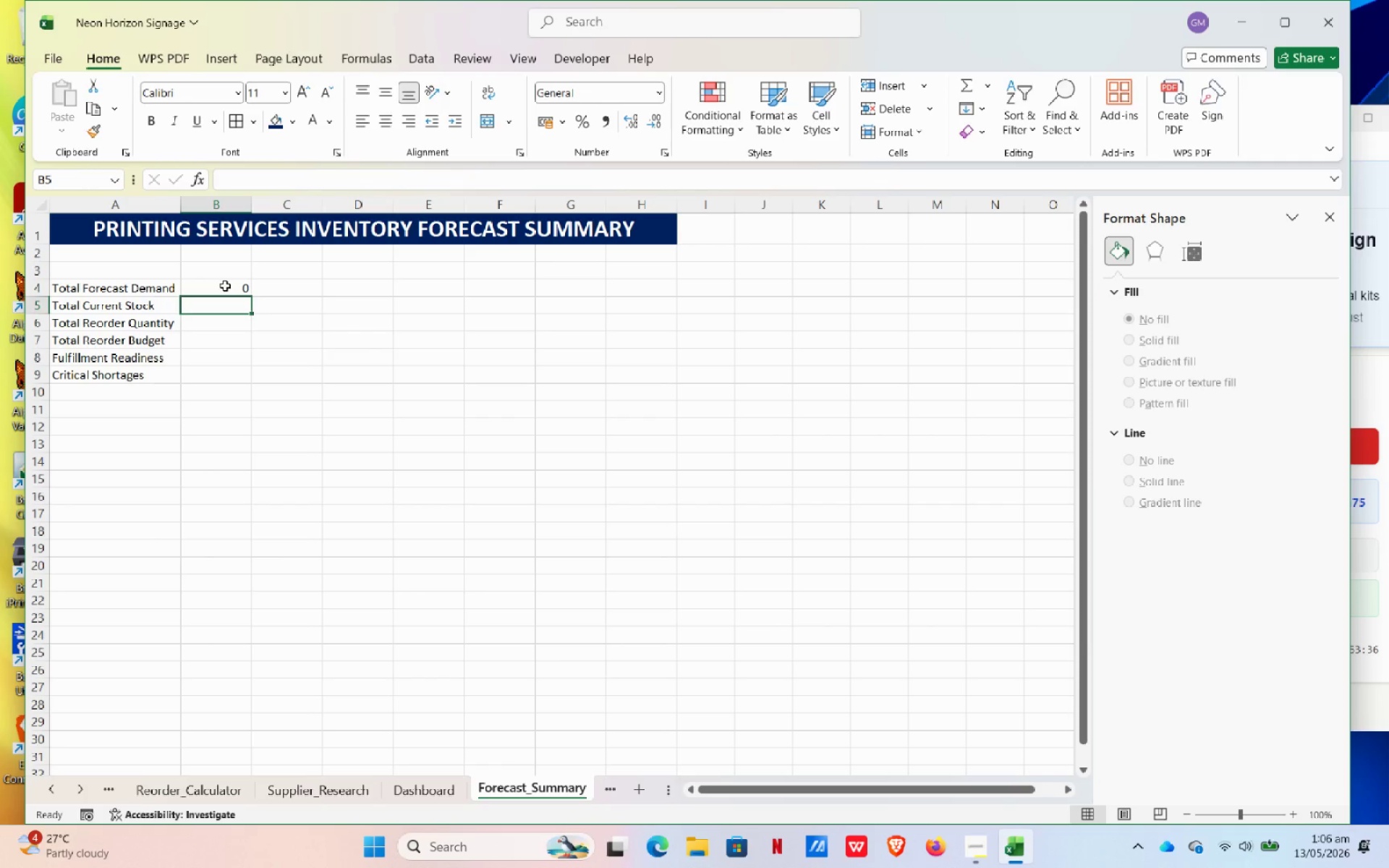 
left_click([64, 788])
 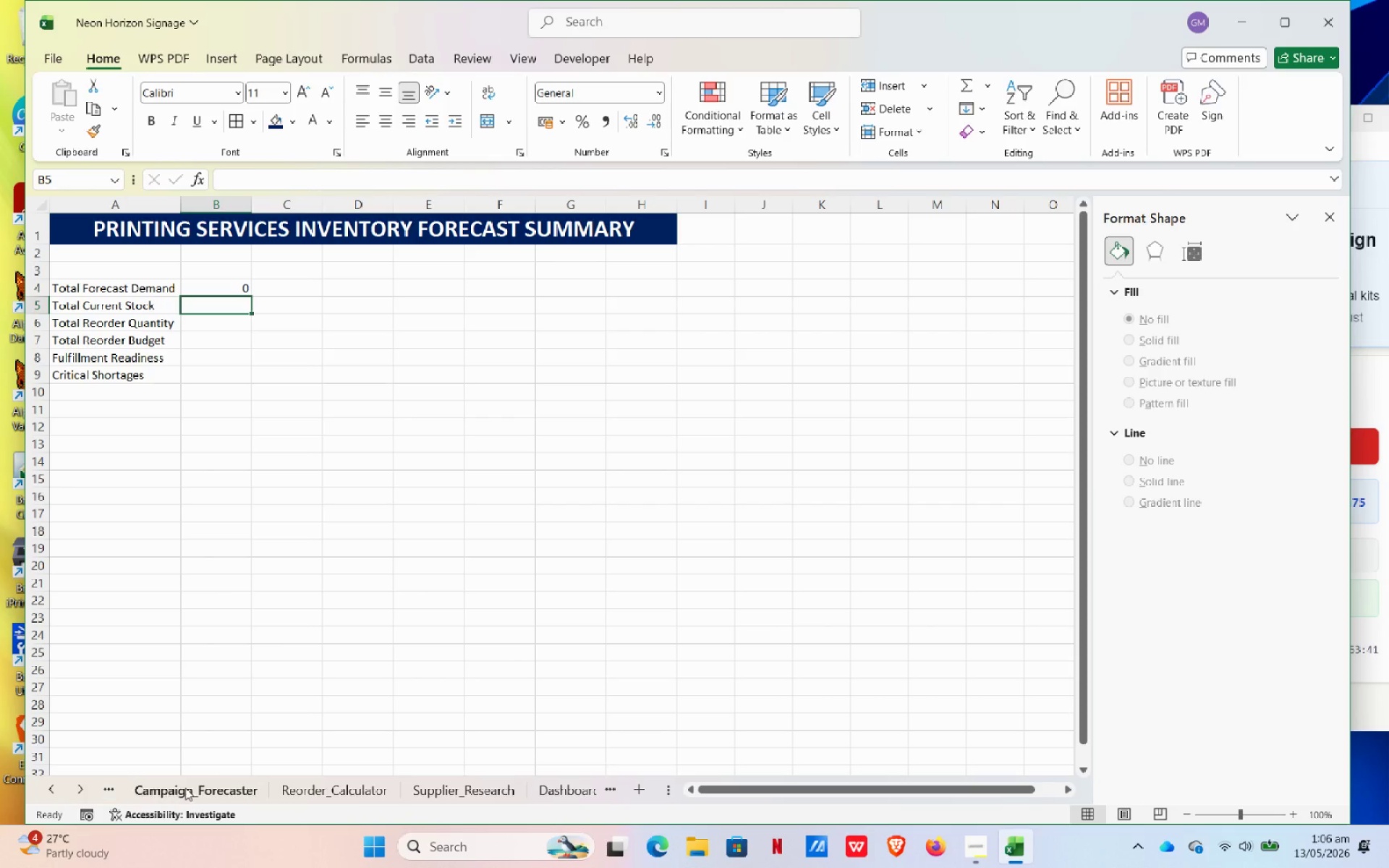 
left_click([198, 788])
 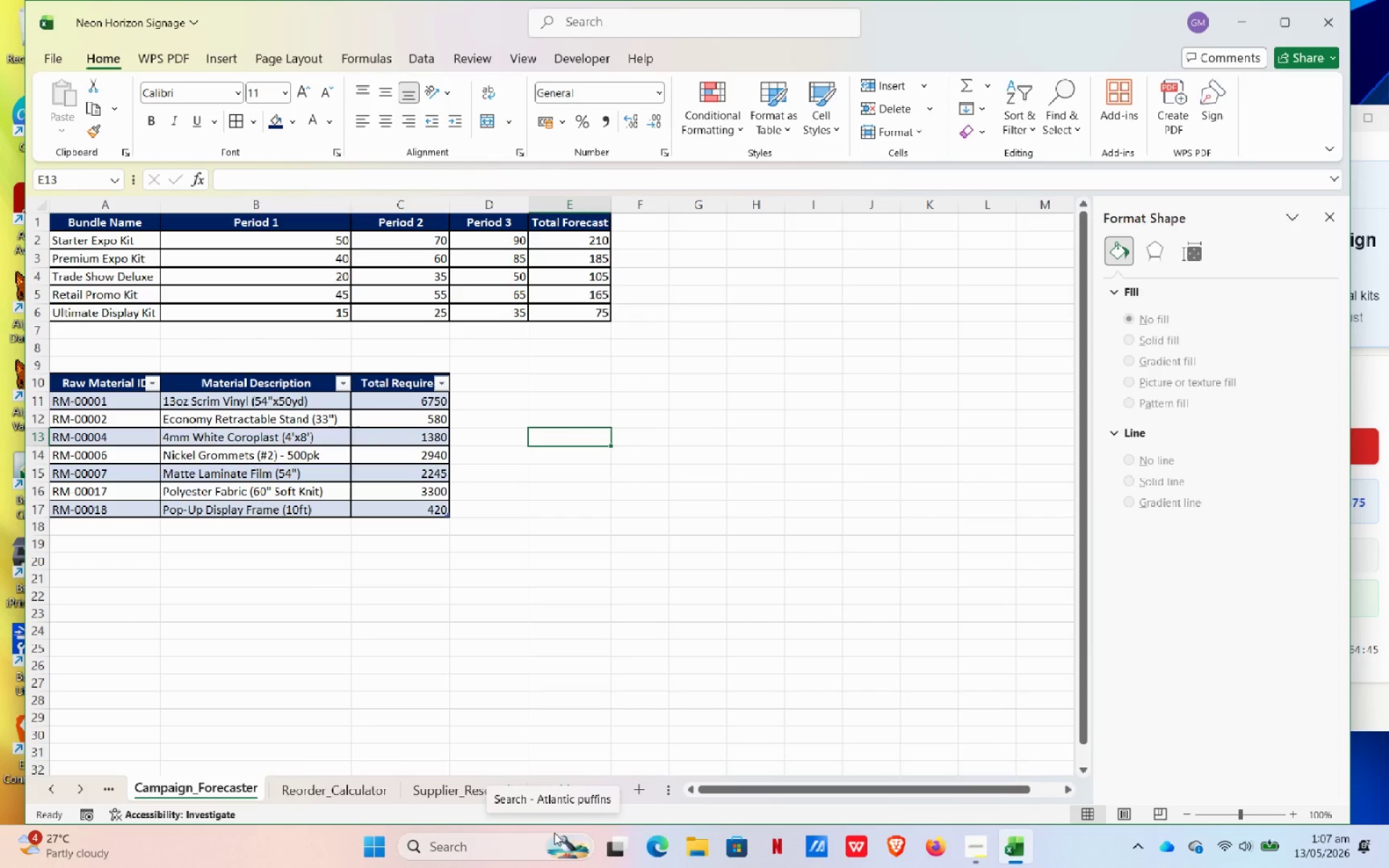 
wait(69.02)
 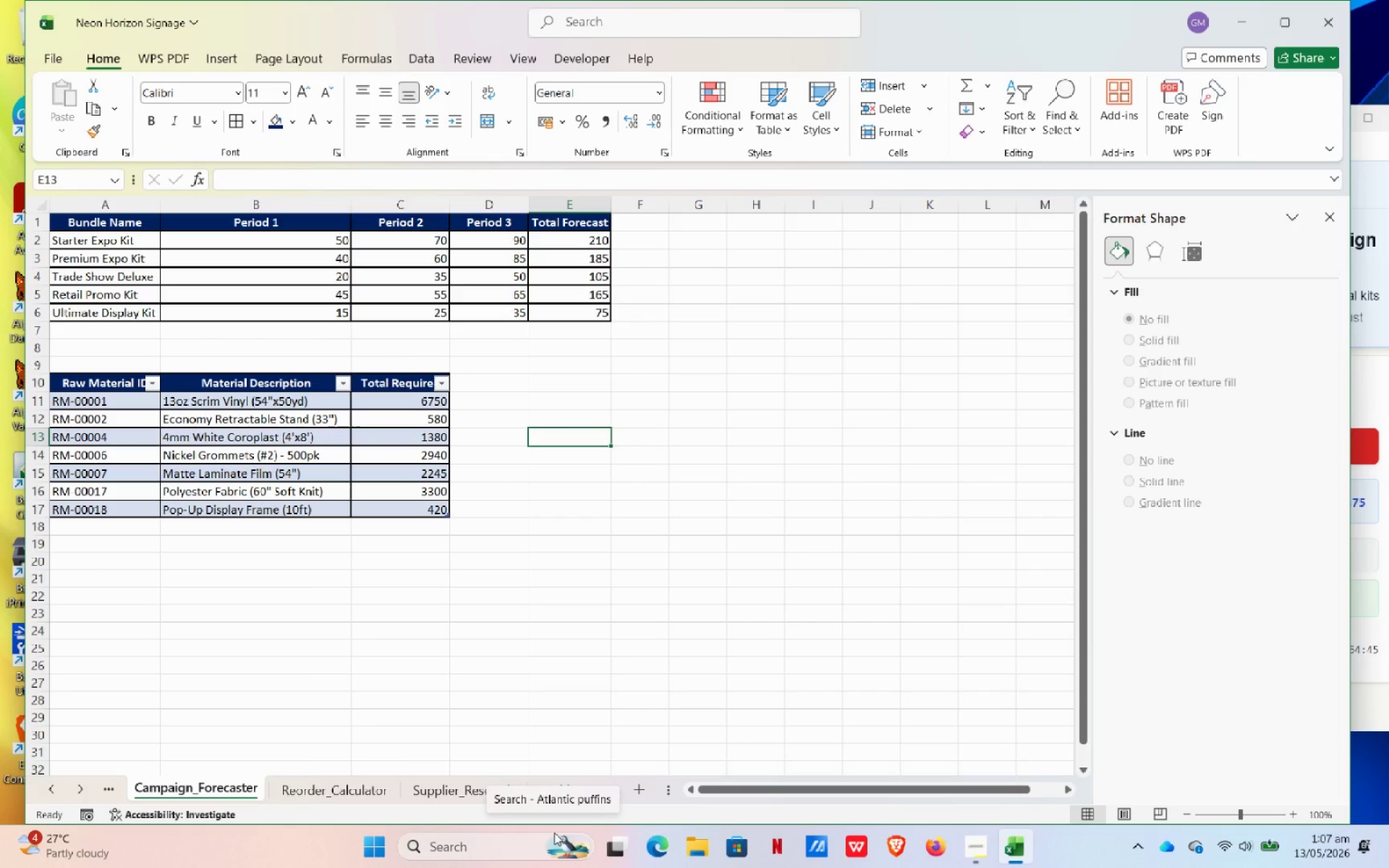 
left_click([568, 788])
 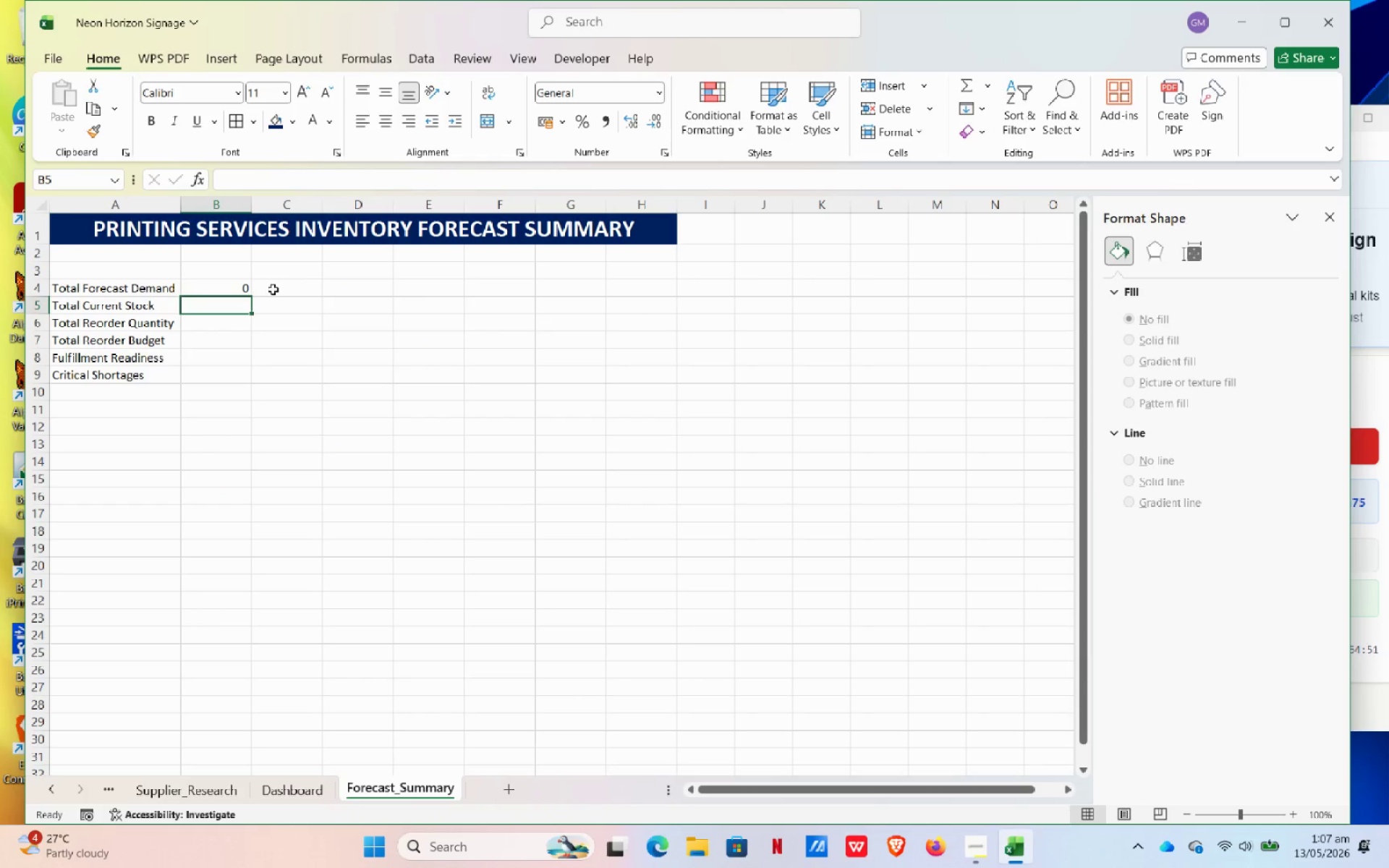 
left_click([211, 283])
 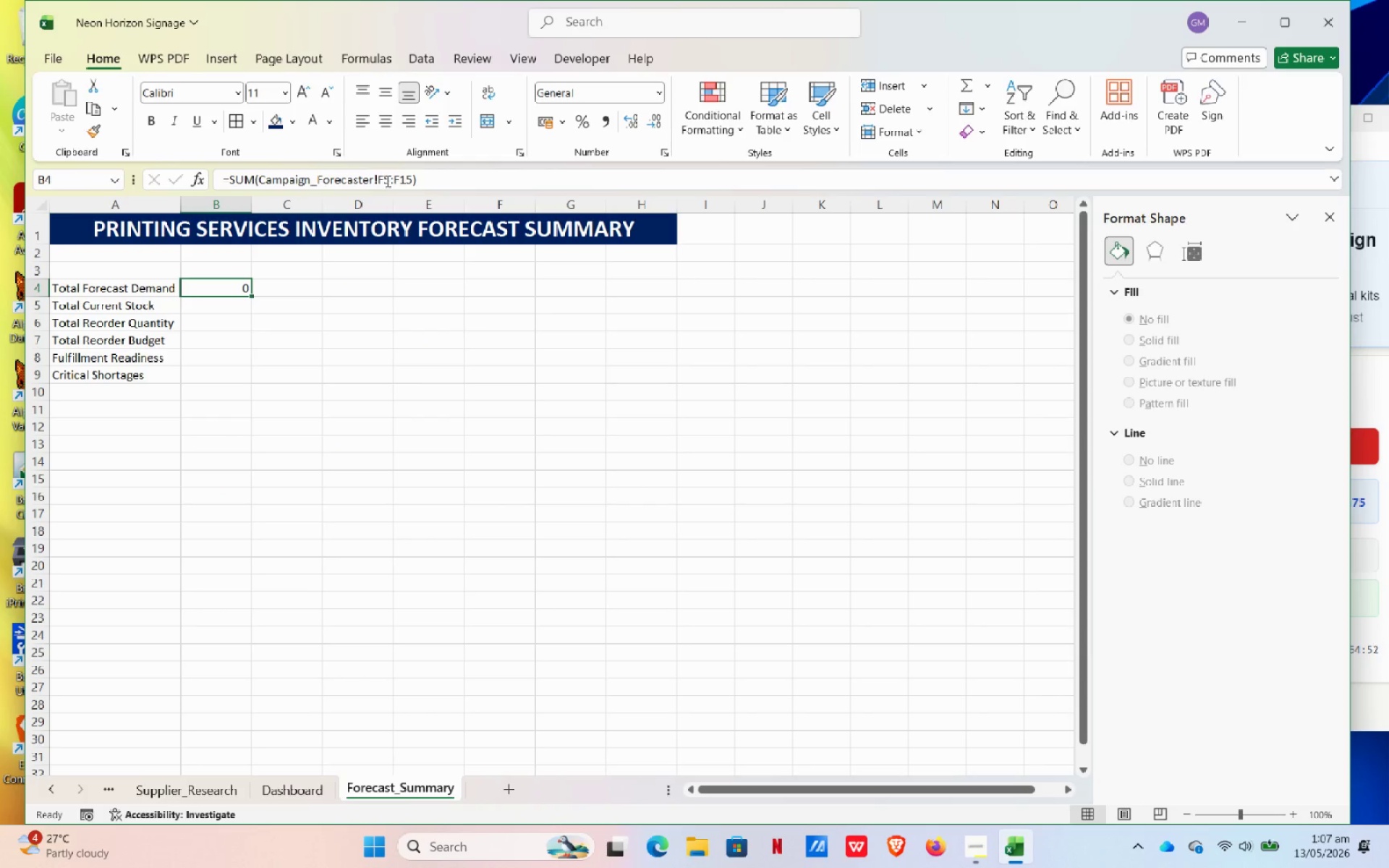 
left_click([386, 181])
 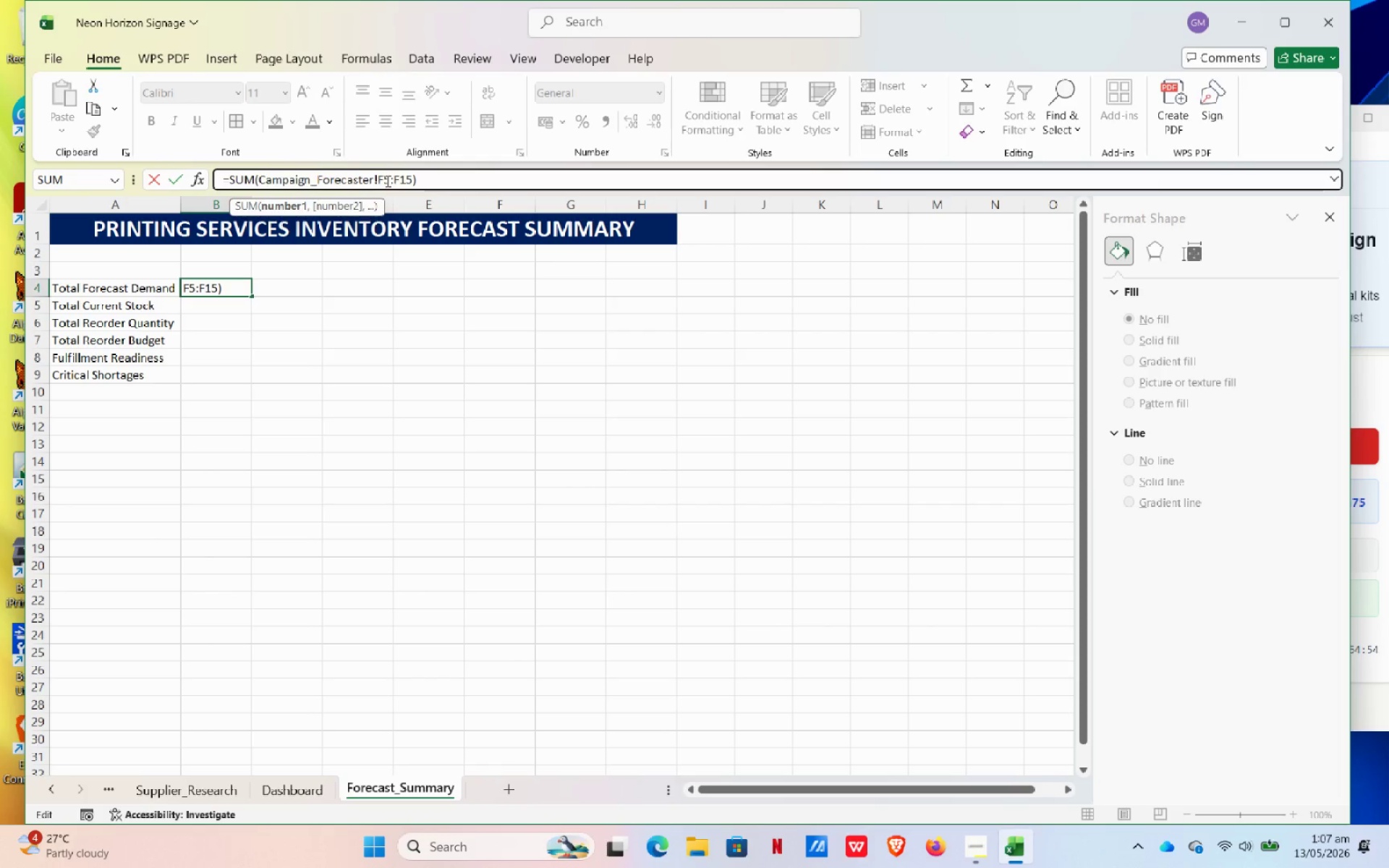 
key(Backspace)
type(e)
key(Backspace)
type(E2)
 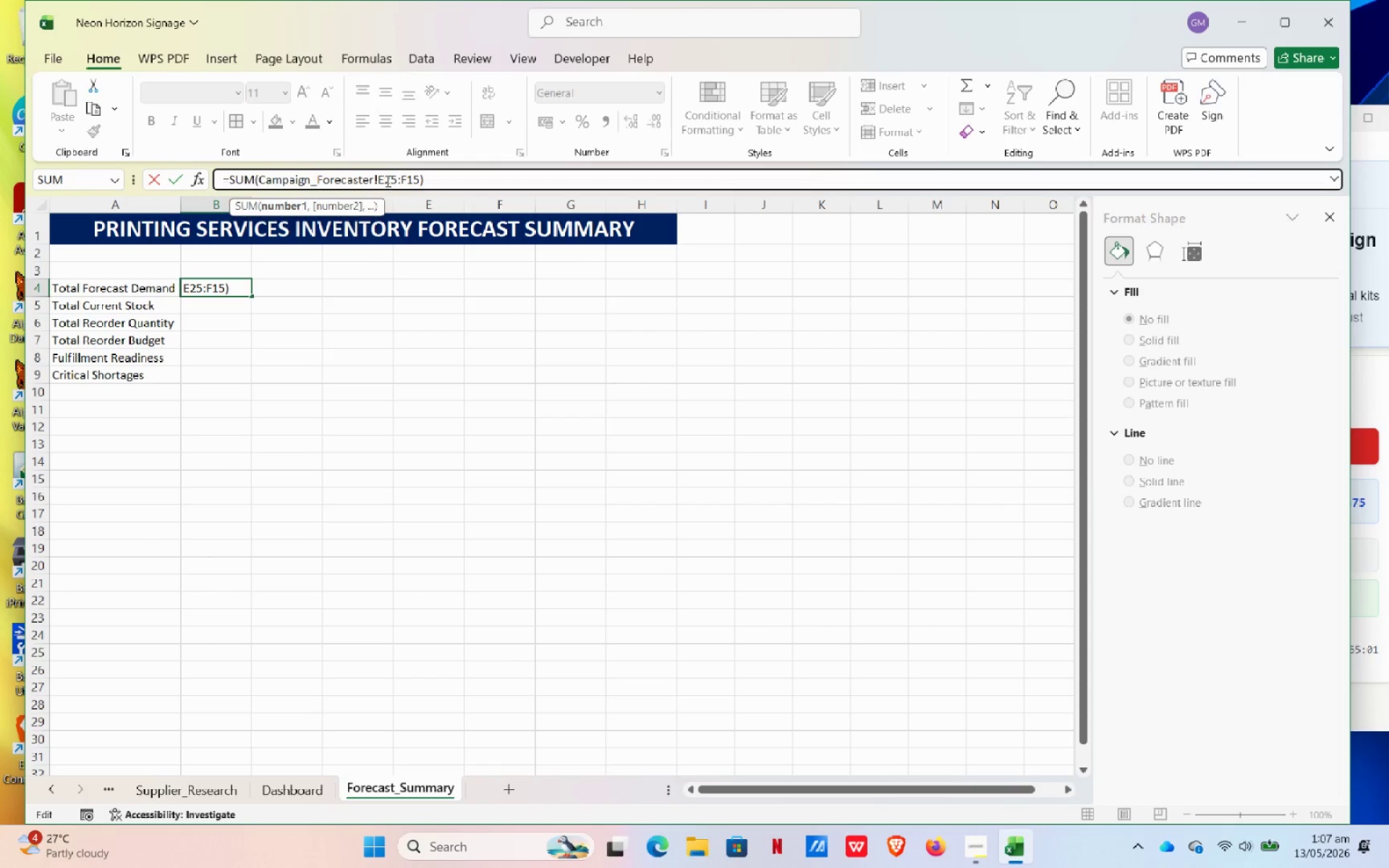 
key(ArrowRight)
 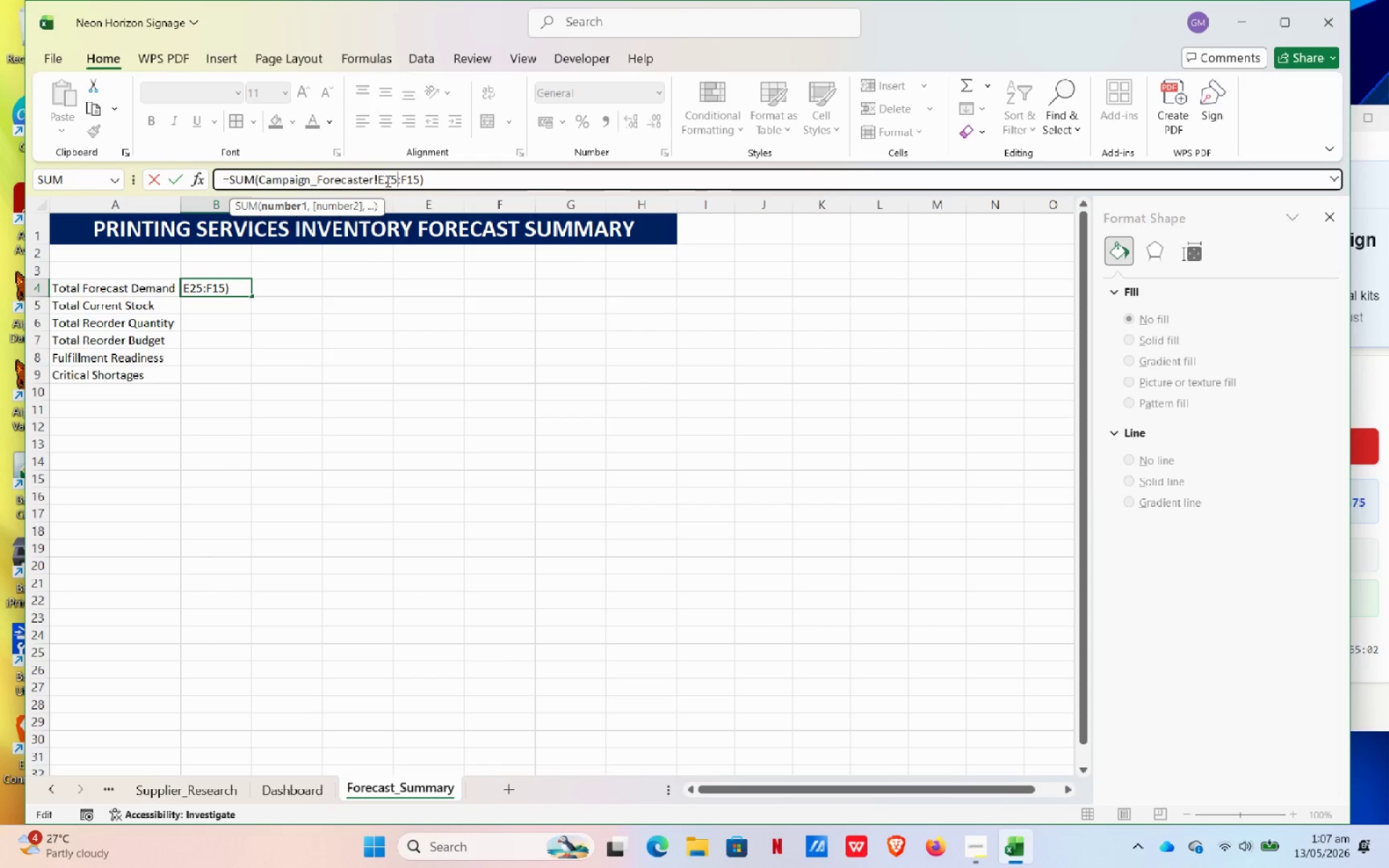 
key(Backspace)
 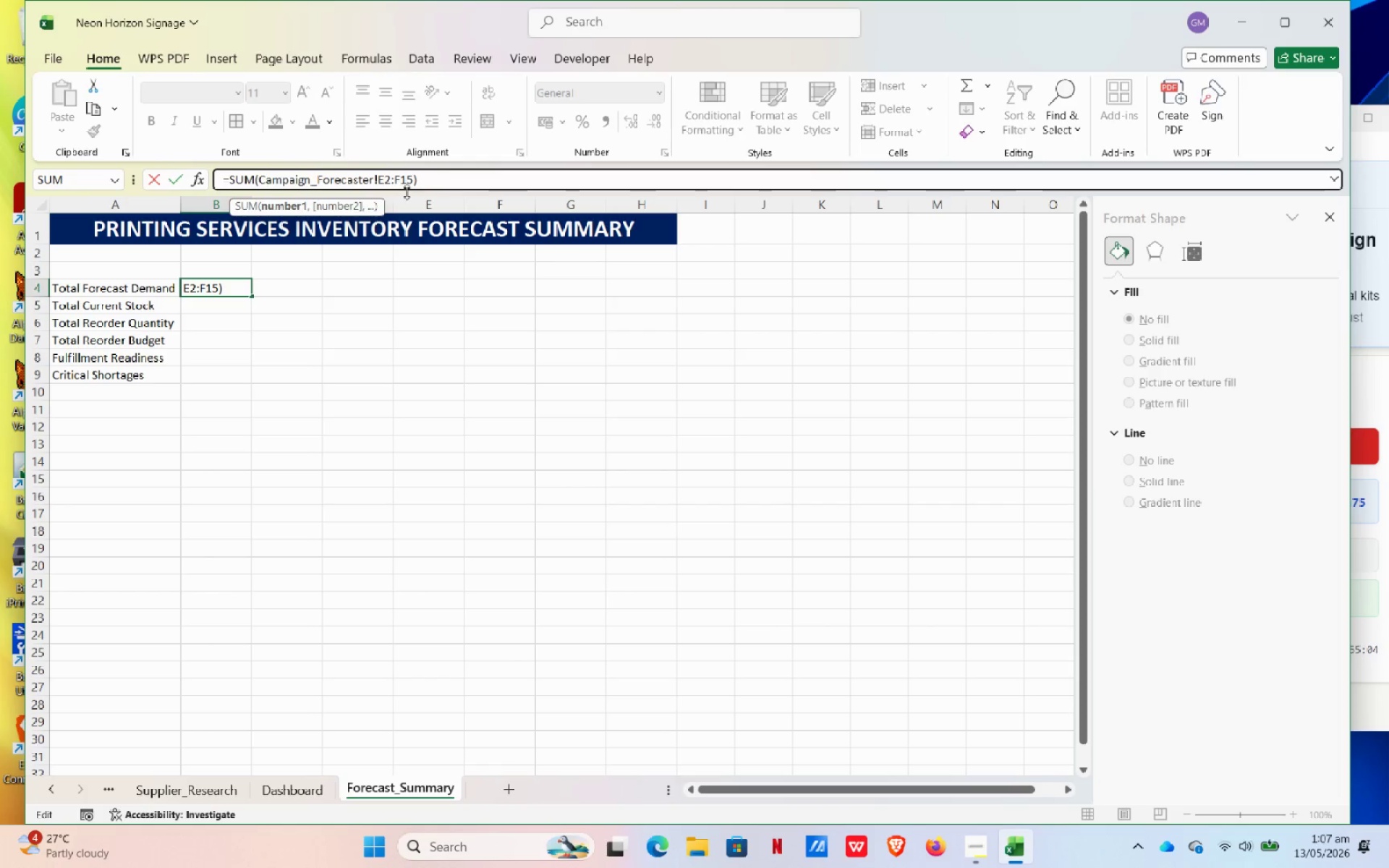 
left_click_drag(start_coordinate=[399, 190], to_coordinate=[411, 185])
 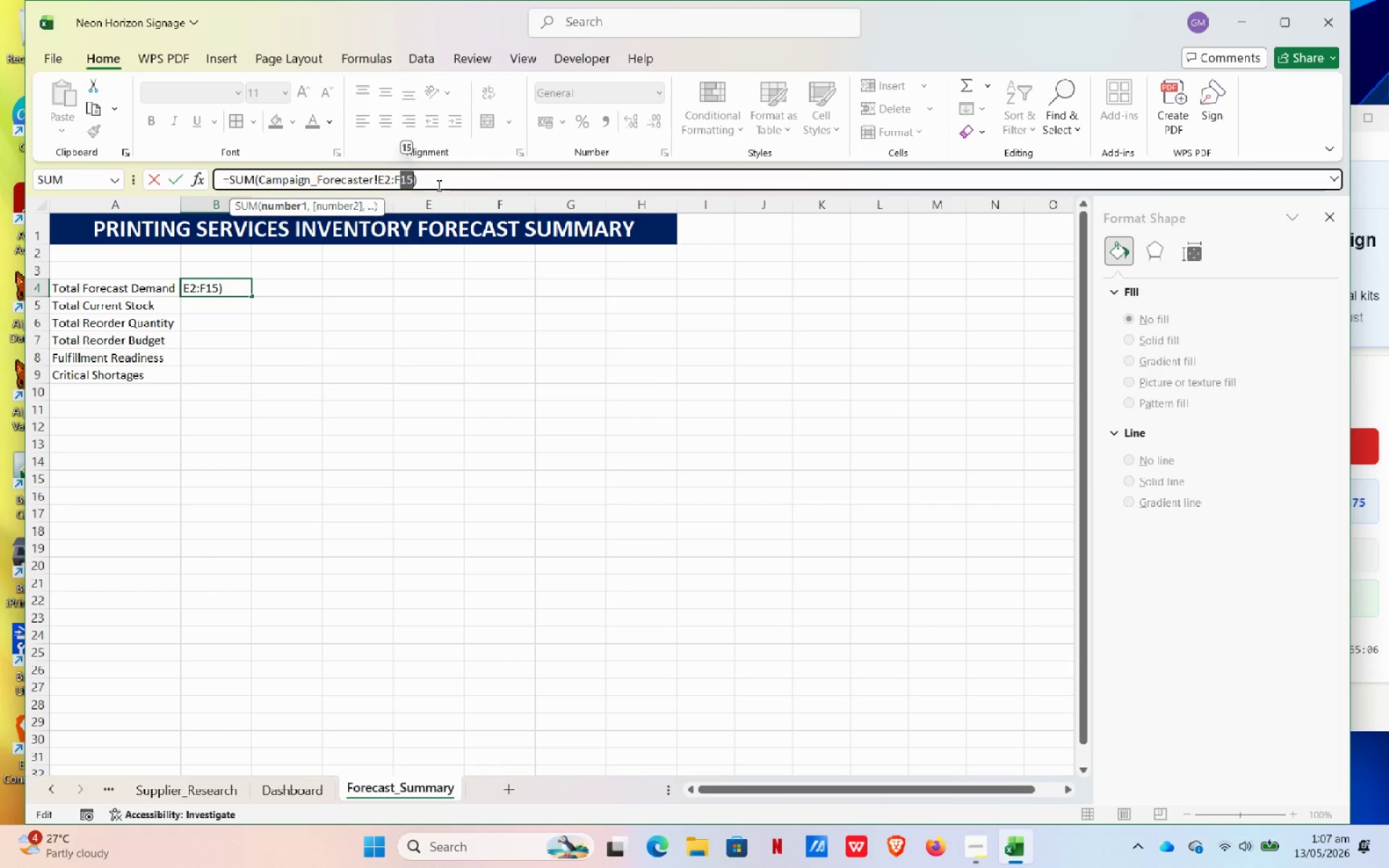 
key(Backspace)
key(Backspace)
type(E6)
key(NumpadEnter)
 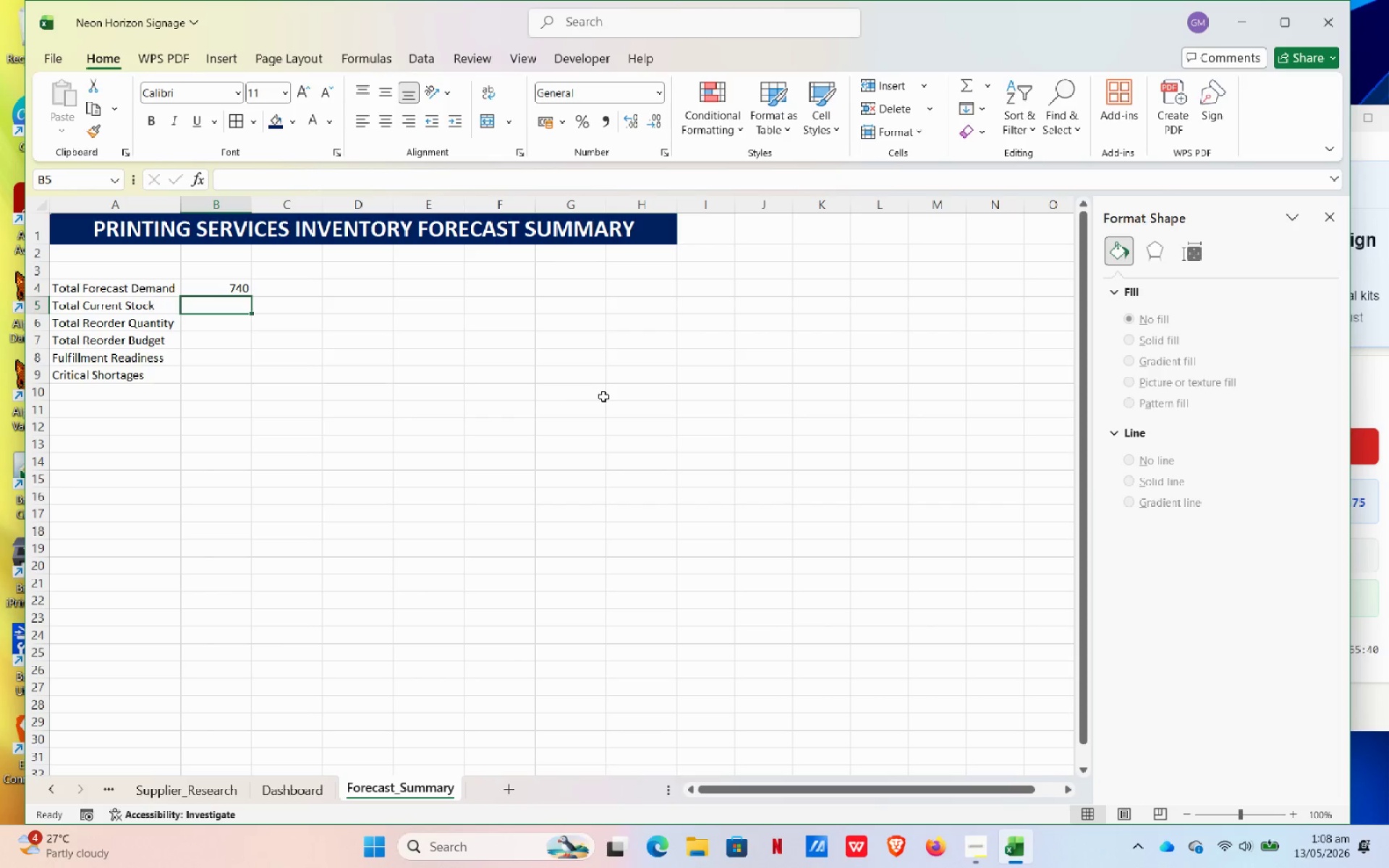 
wait(35.53)
 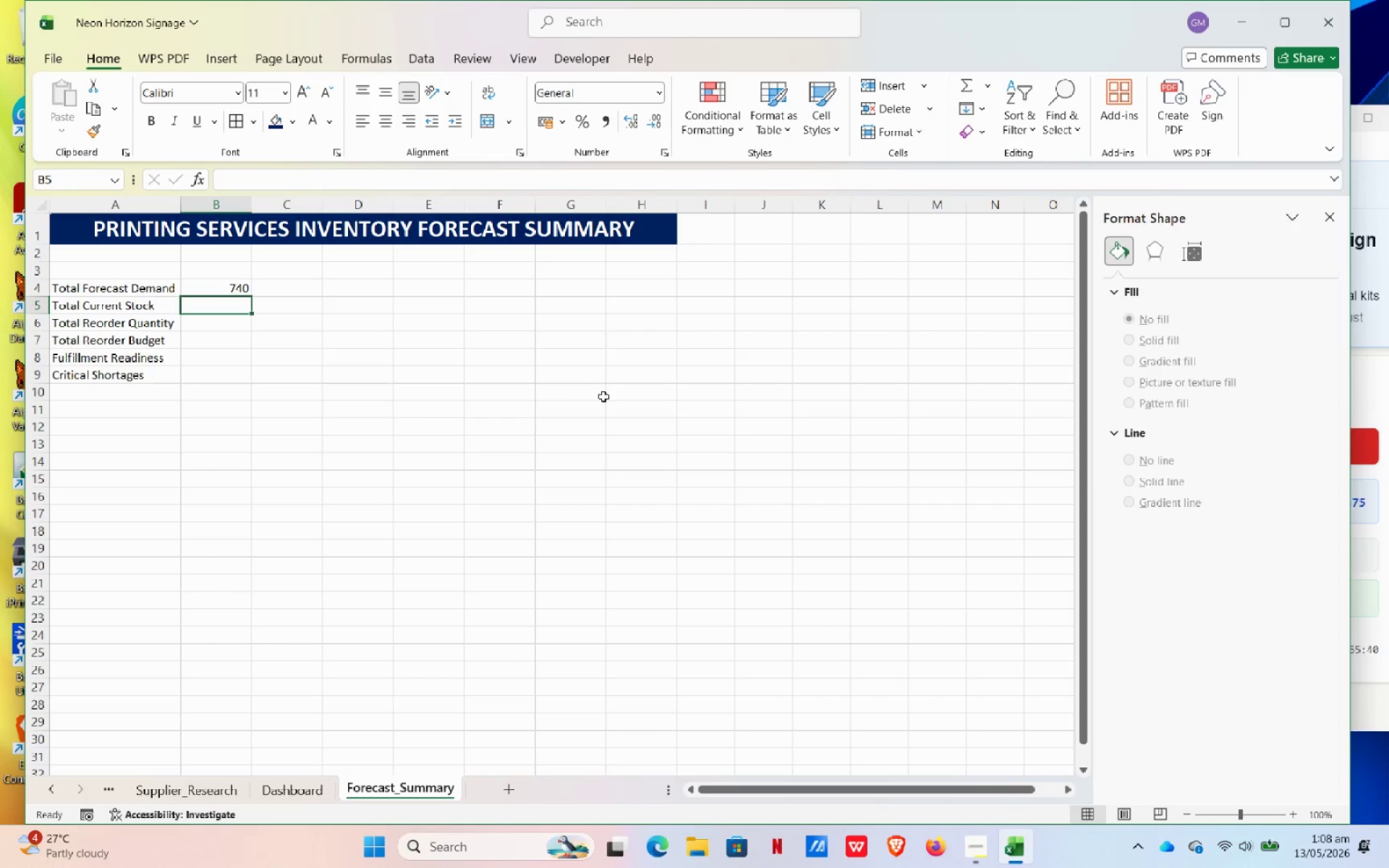 
double_click([60, 793])
 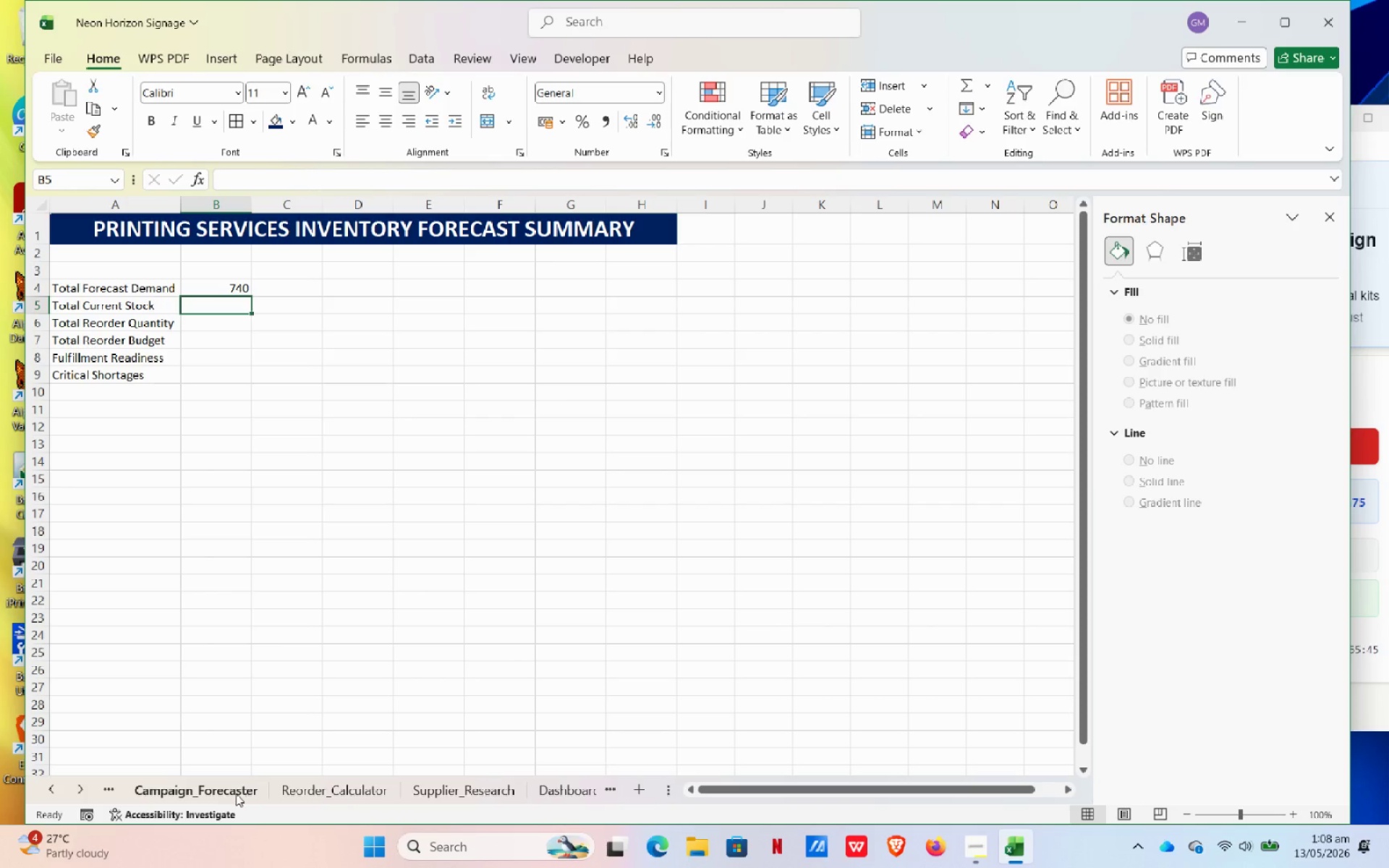 
left_click([235, 793])
 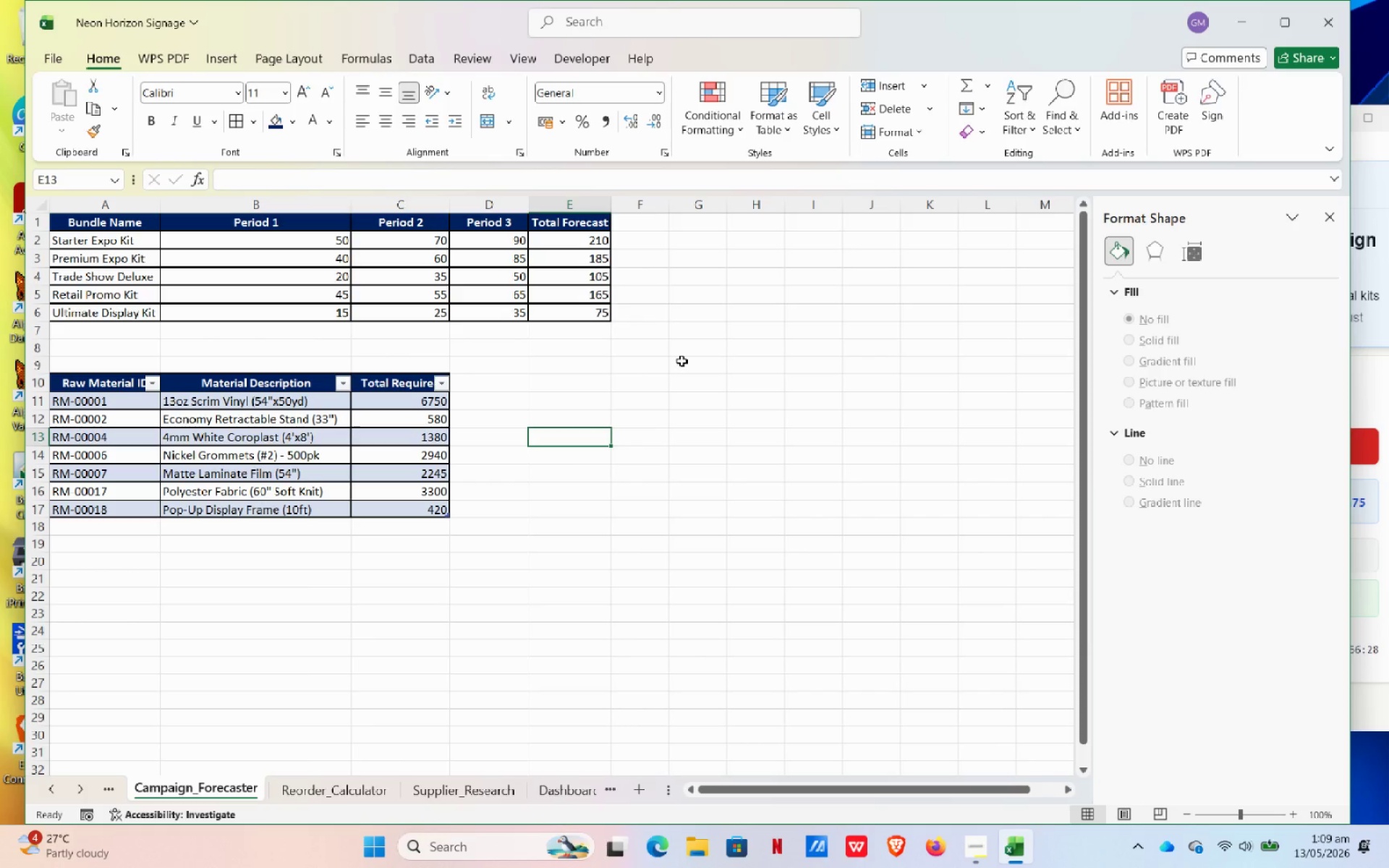 
wait(47.34)
 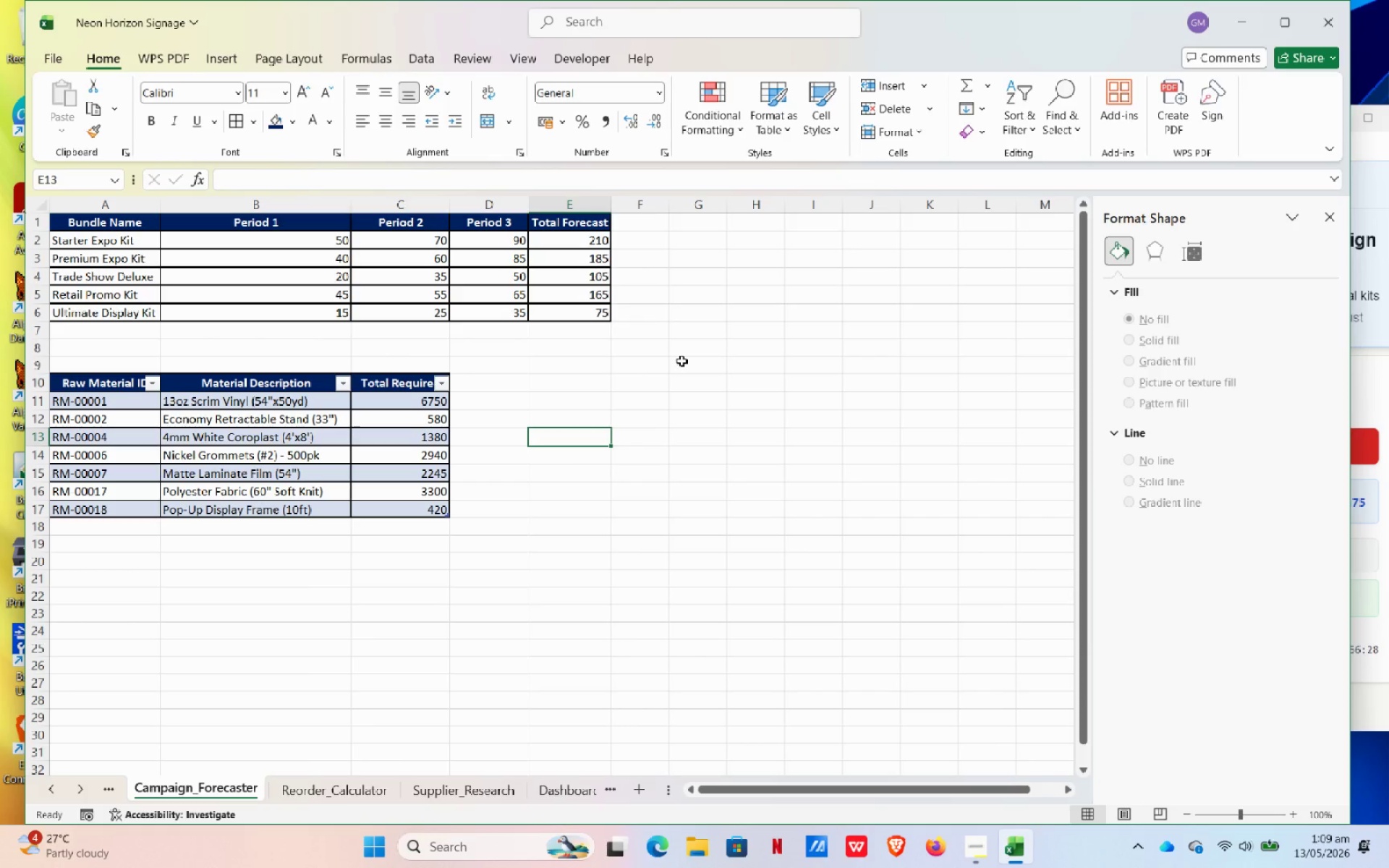 
double_click([77, 792])
 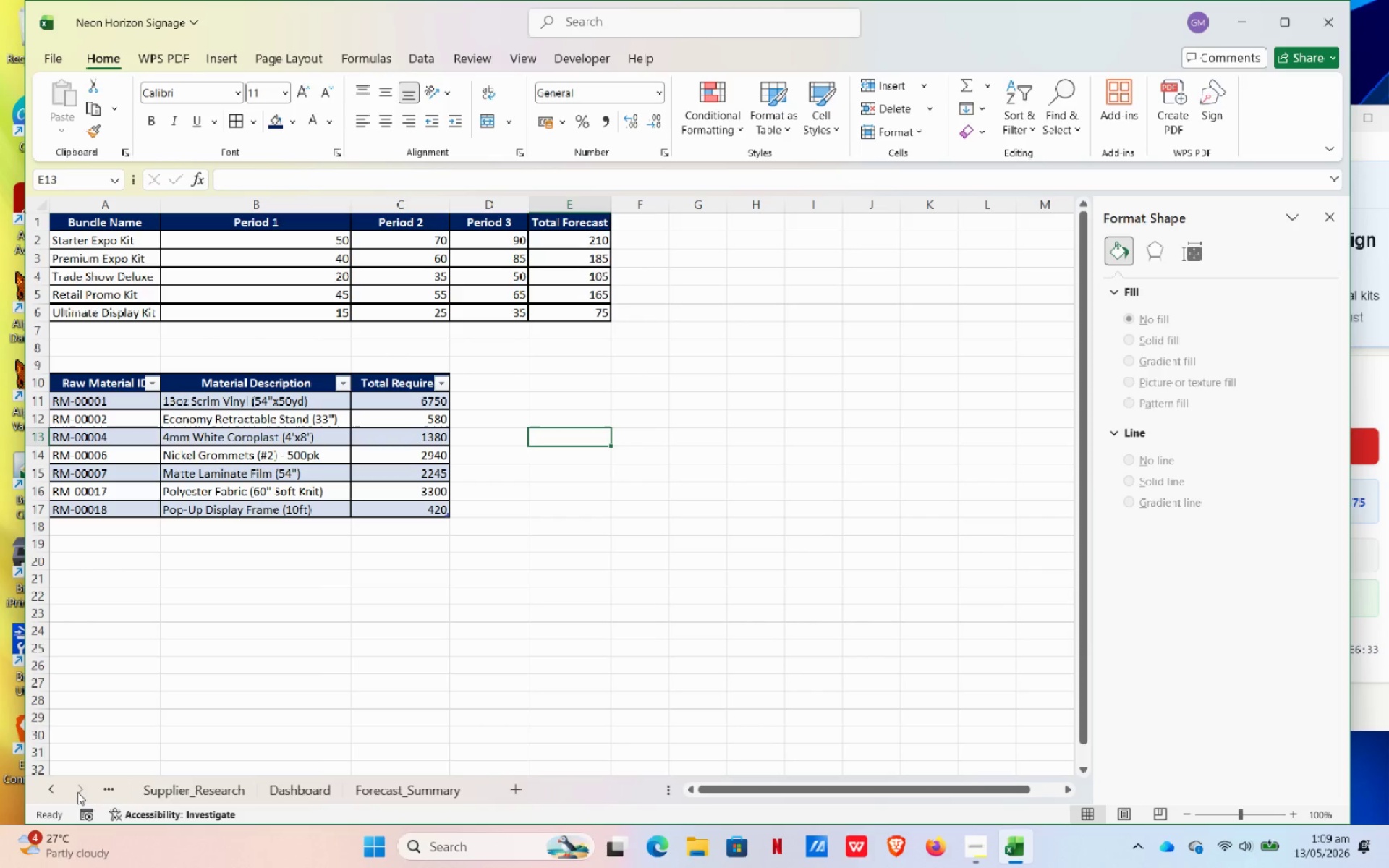 
triple_click([77, 792])
 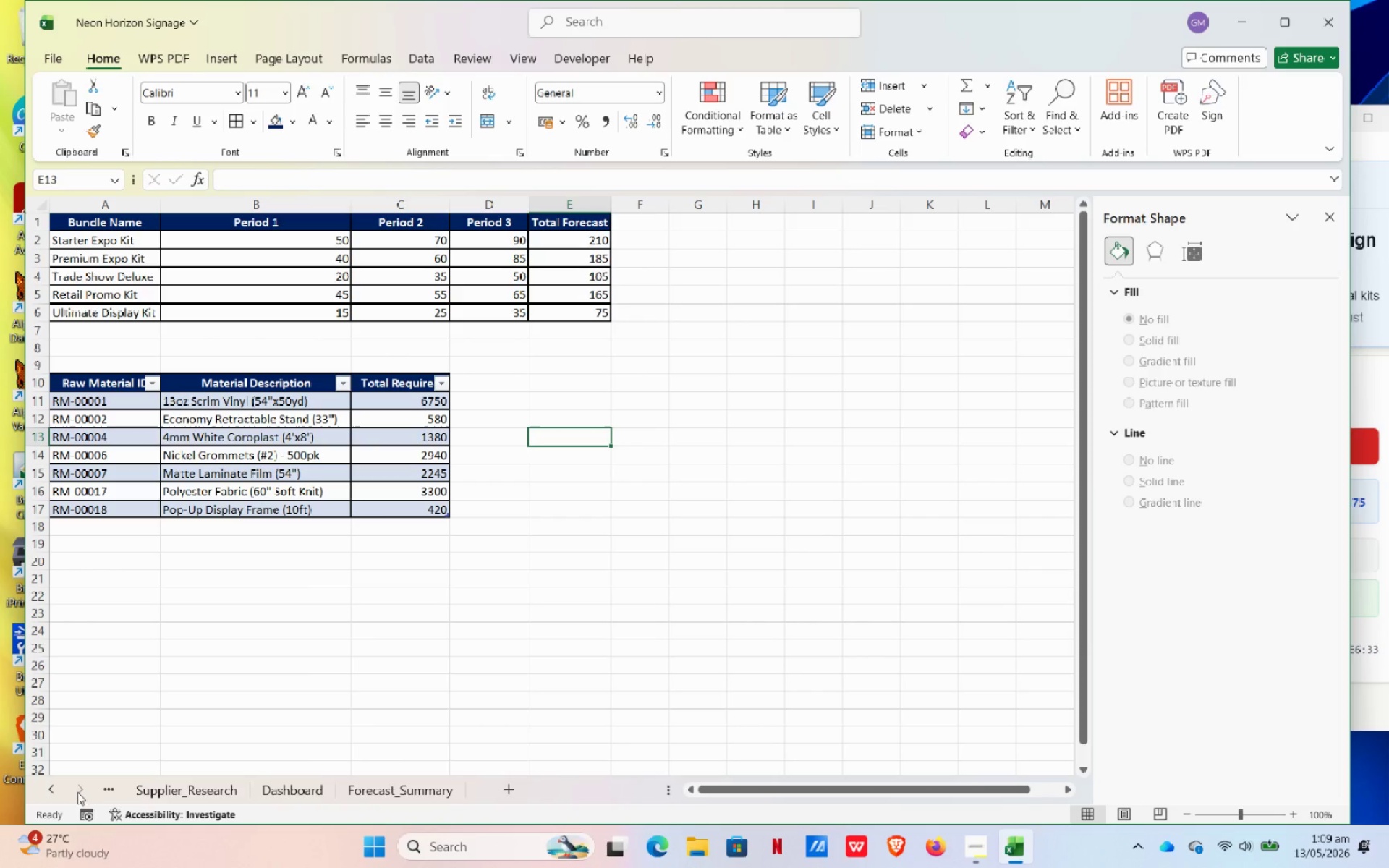 
triple_click([77, 792])
 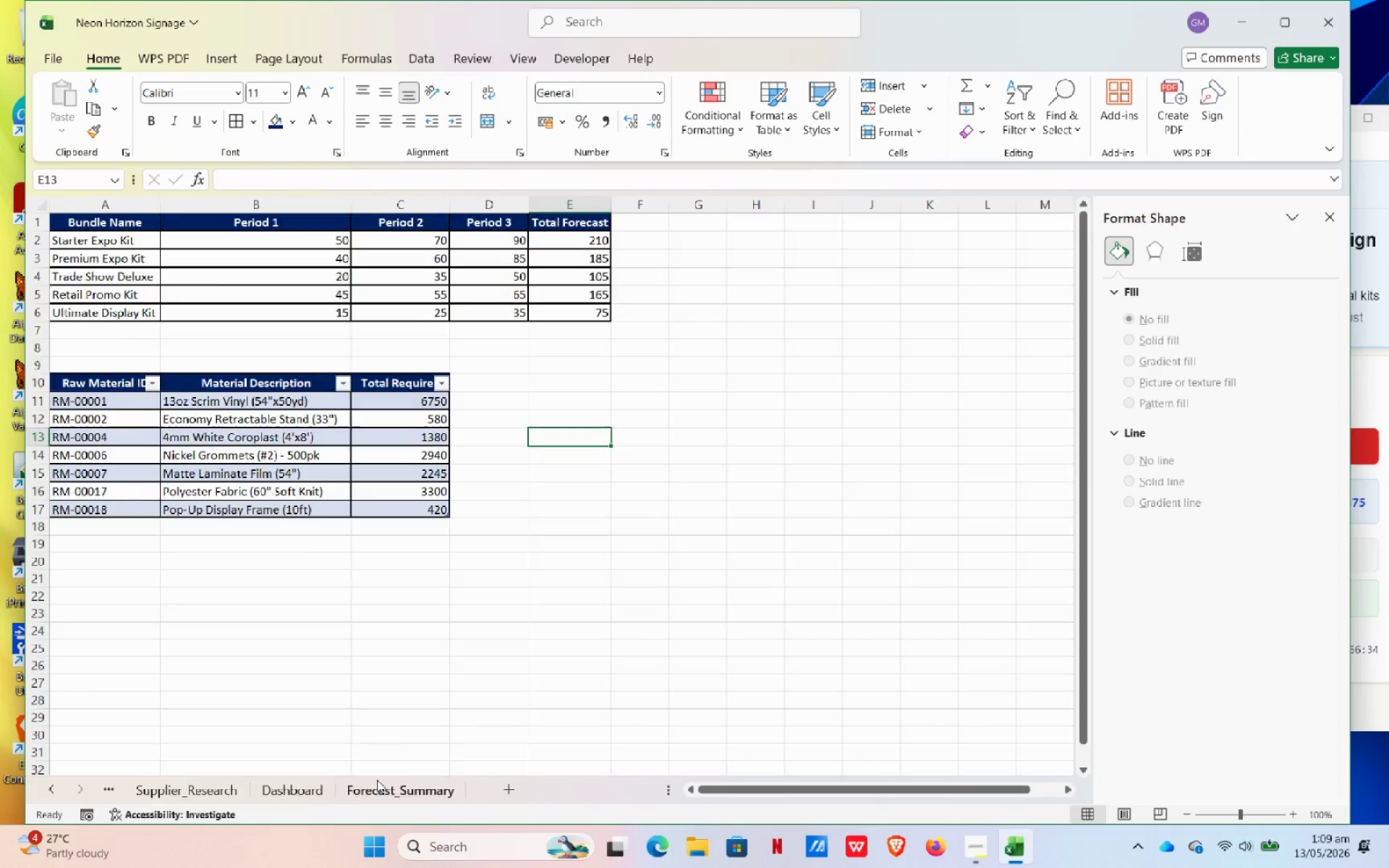 
triple_click([377, 780])
 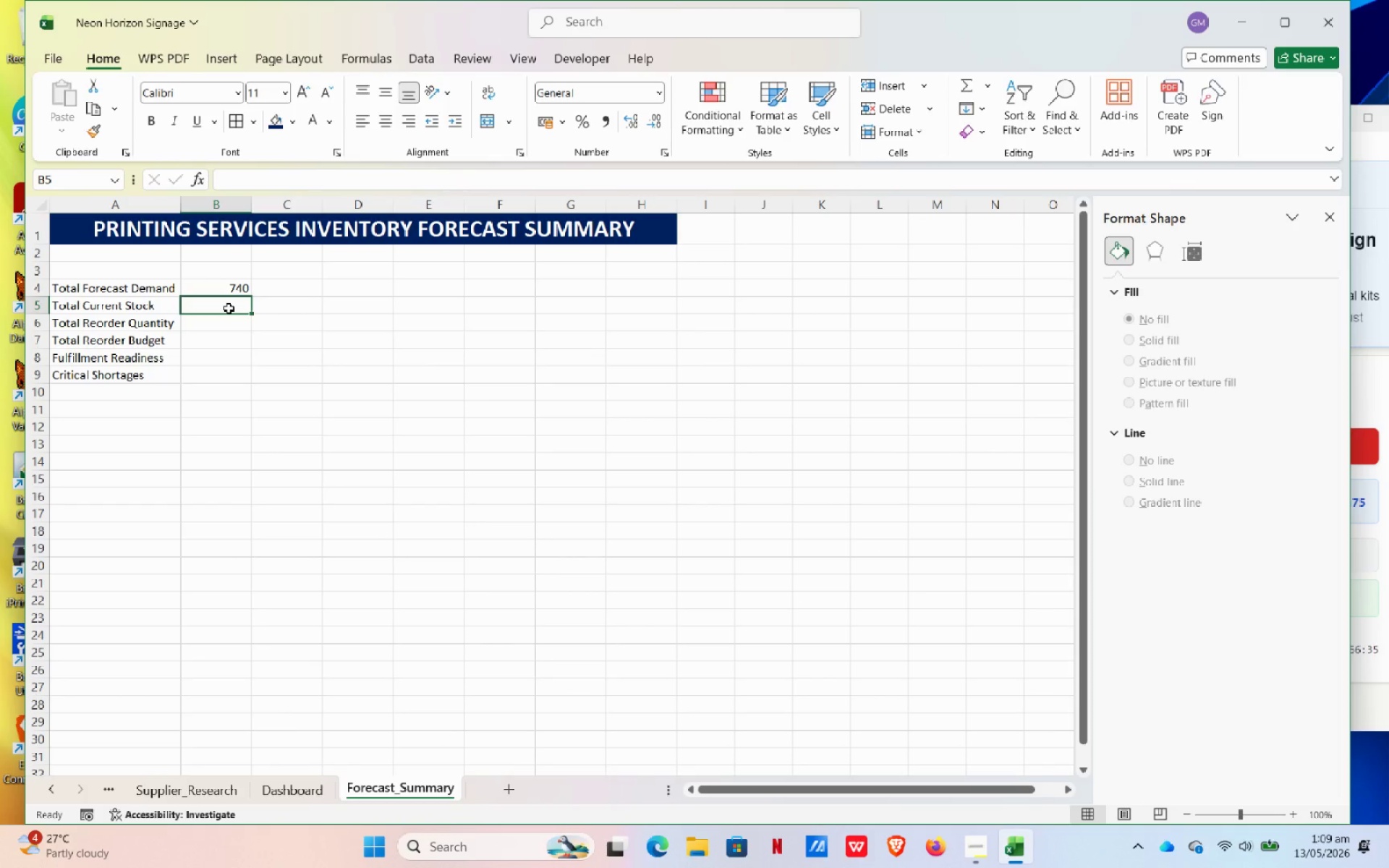 
type(=SUM)
 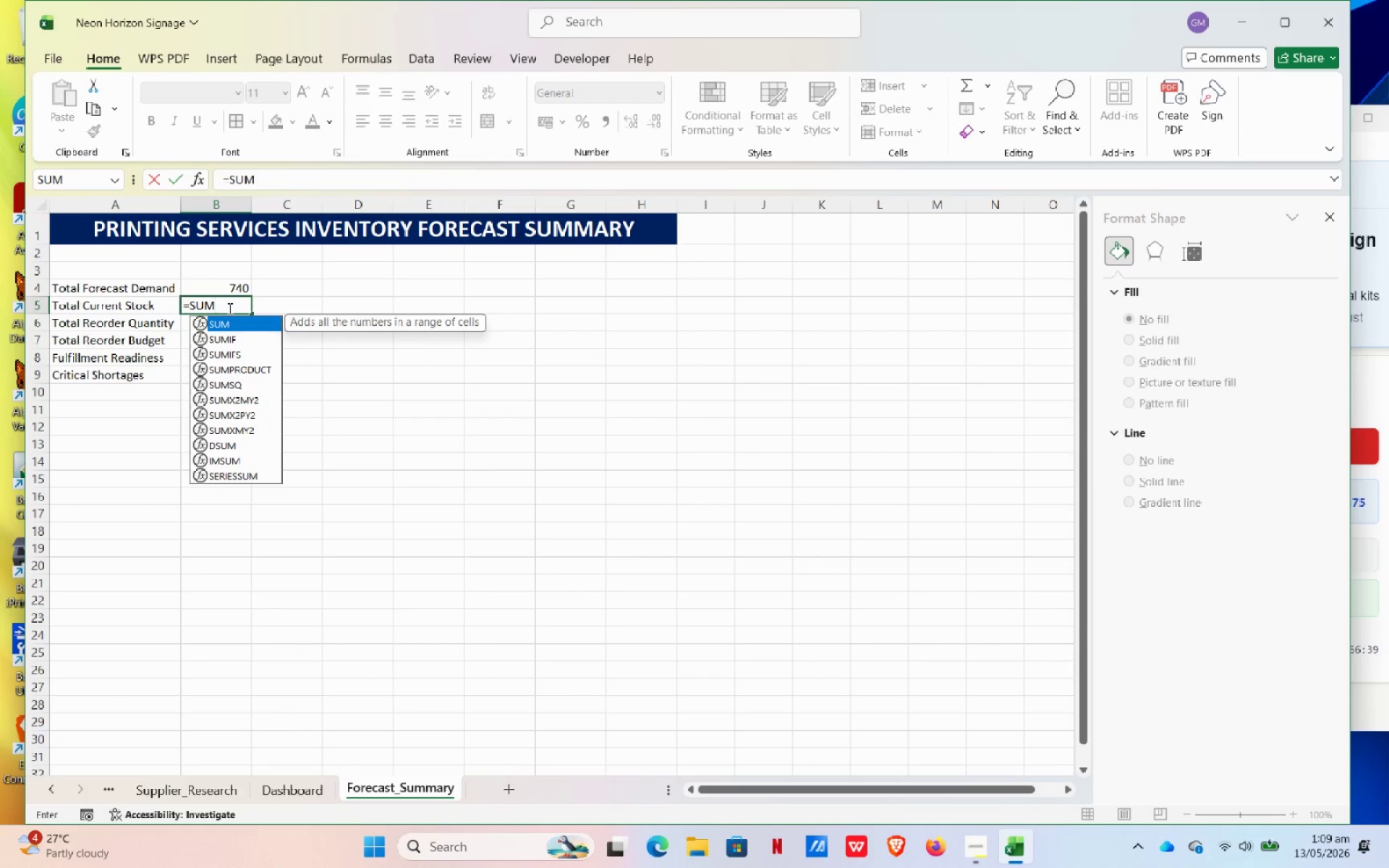 
key(Tab)
type(Reorder_Calculator!d)
key(Backspace)
type(D5:D15))
key(NumpadEnter)
 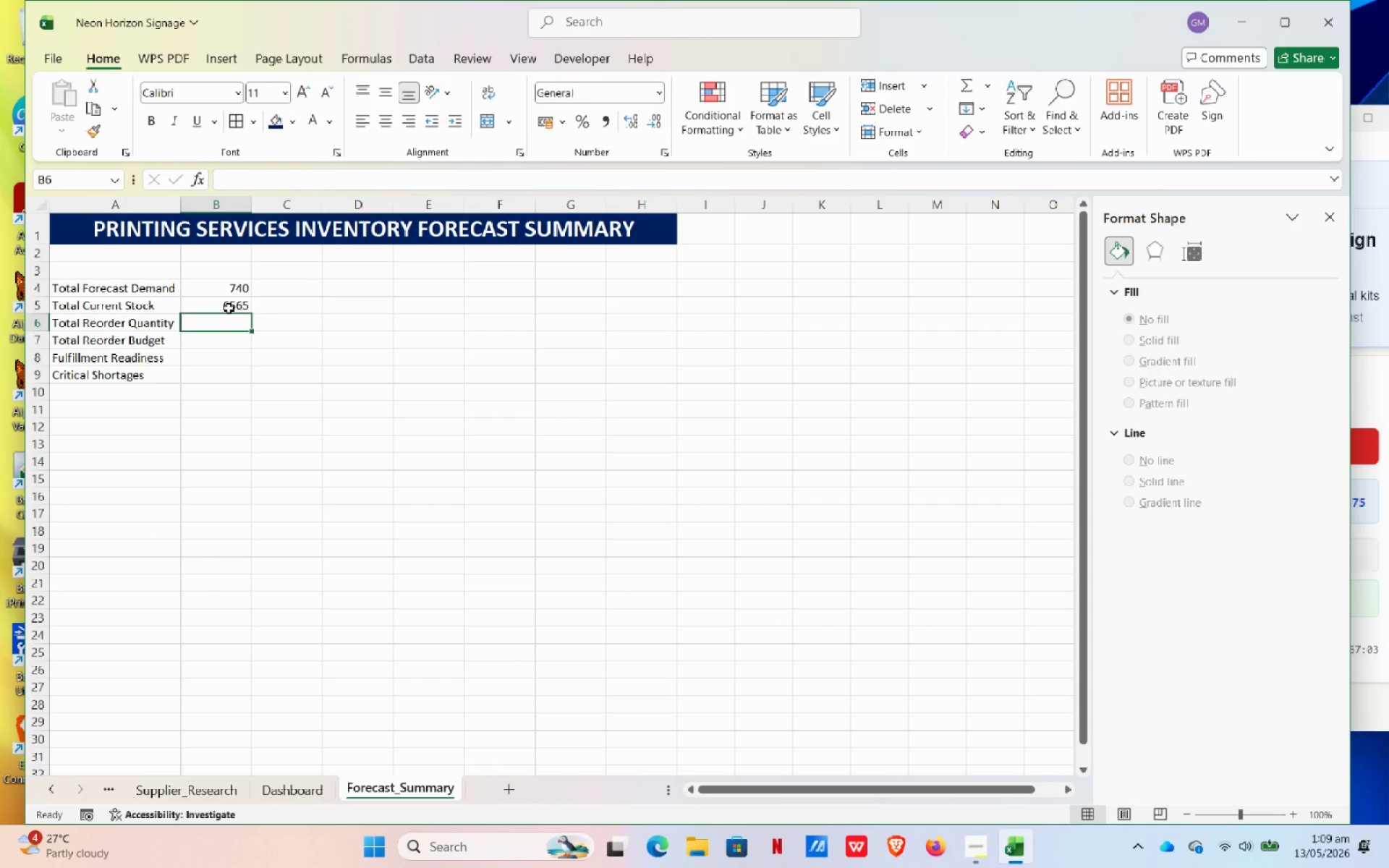 
wait(37.78)
 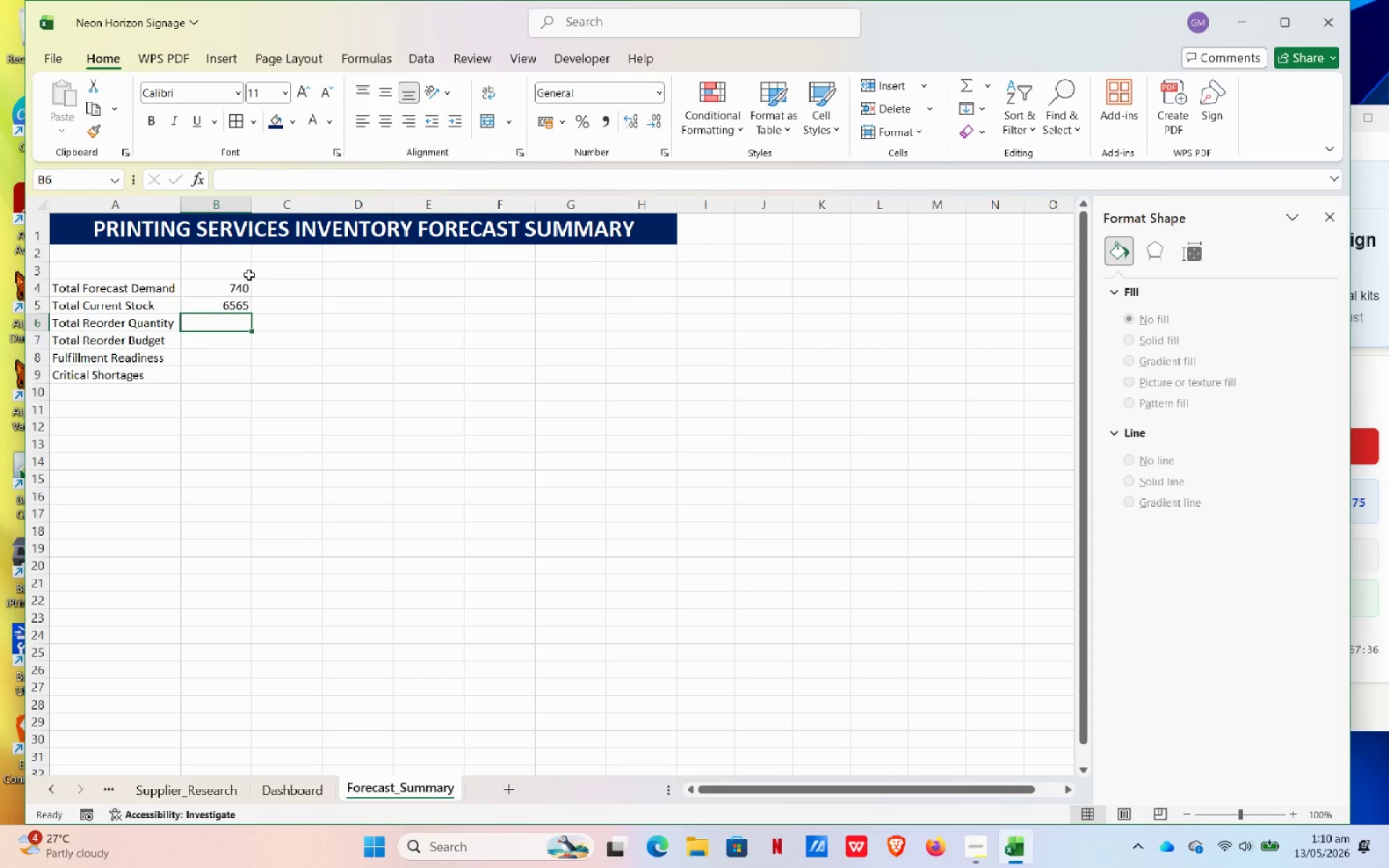 
type(=sum)
key(Tab)
type(Reorder_Calculator!g)
key(Backspace)
type(G5:G15))
key(NumpadEnter)
 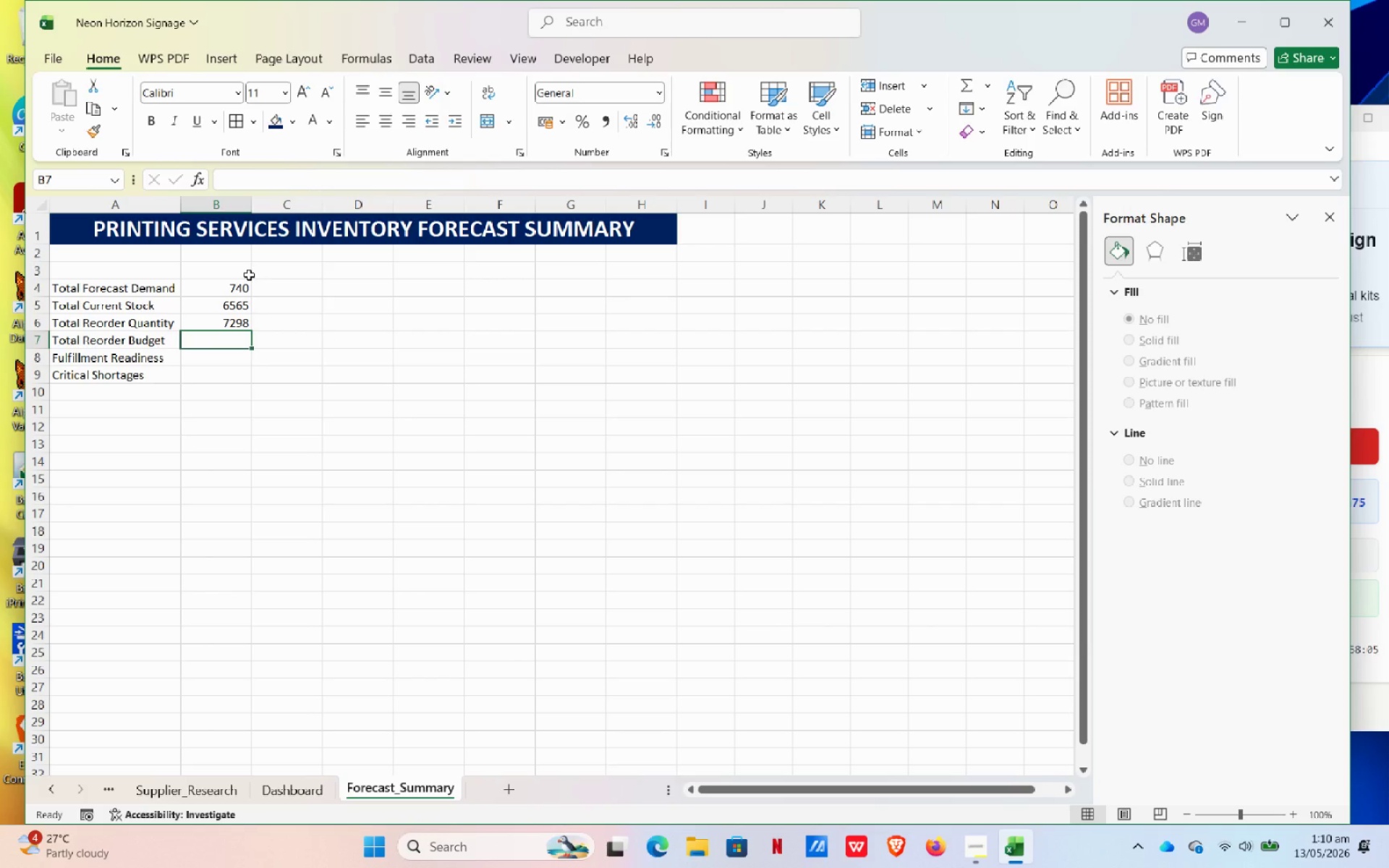 
wait(7.09)
 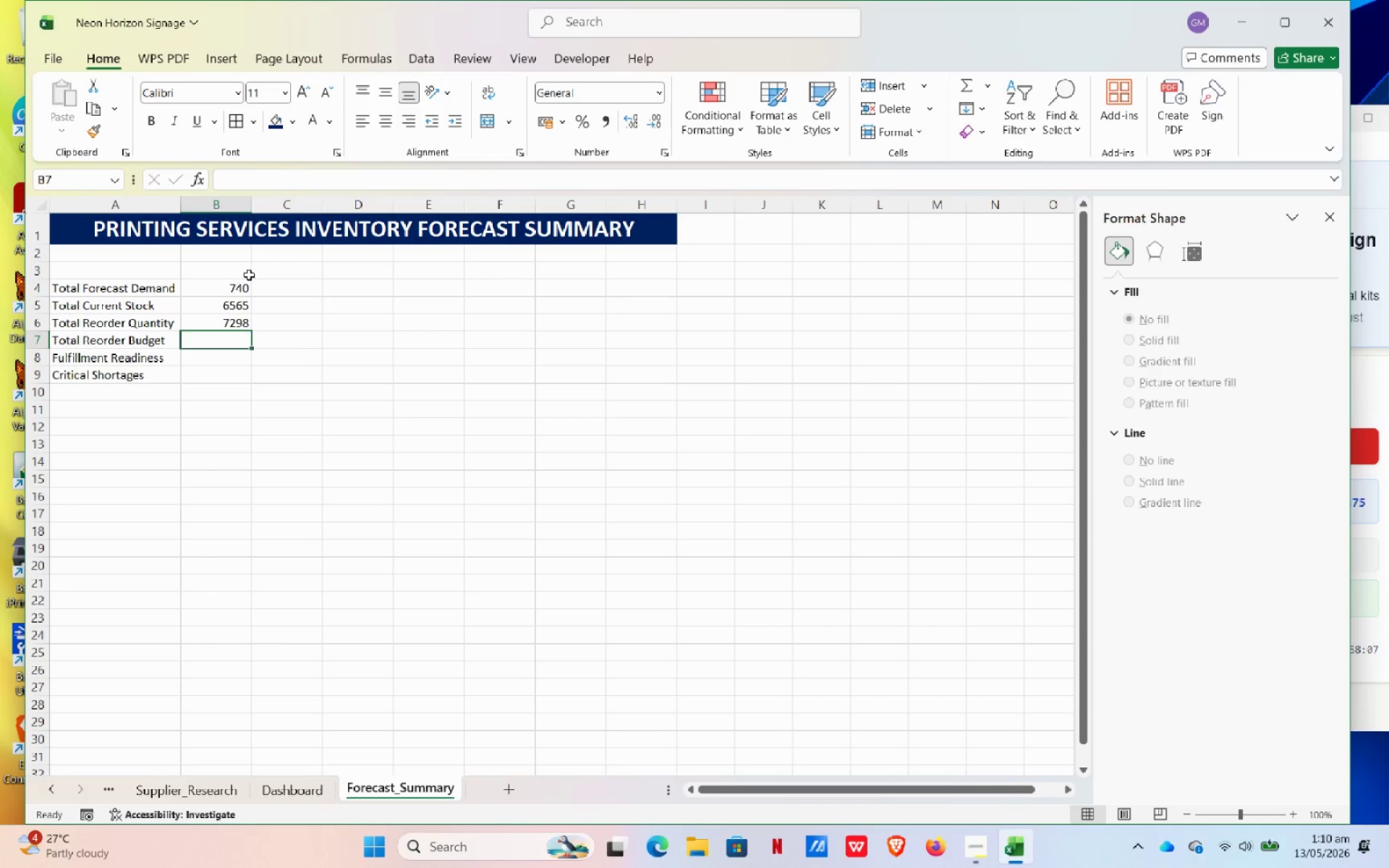 
type(=Sum()
key(Backspace)
key(Backspace)
type(u)
key(Backspace)
type(m)
key(Tab)
type(Reorder_Calcukator[Insert])
key(Backspace)
key(Backspace)
key(Backspace)
key(Backspace)
key(Backspace)
type(lator!J5:J15))
key(NumpadEnter)
 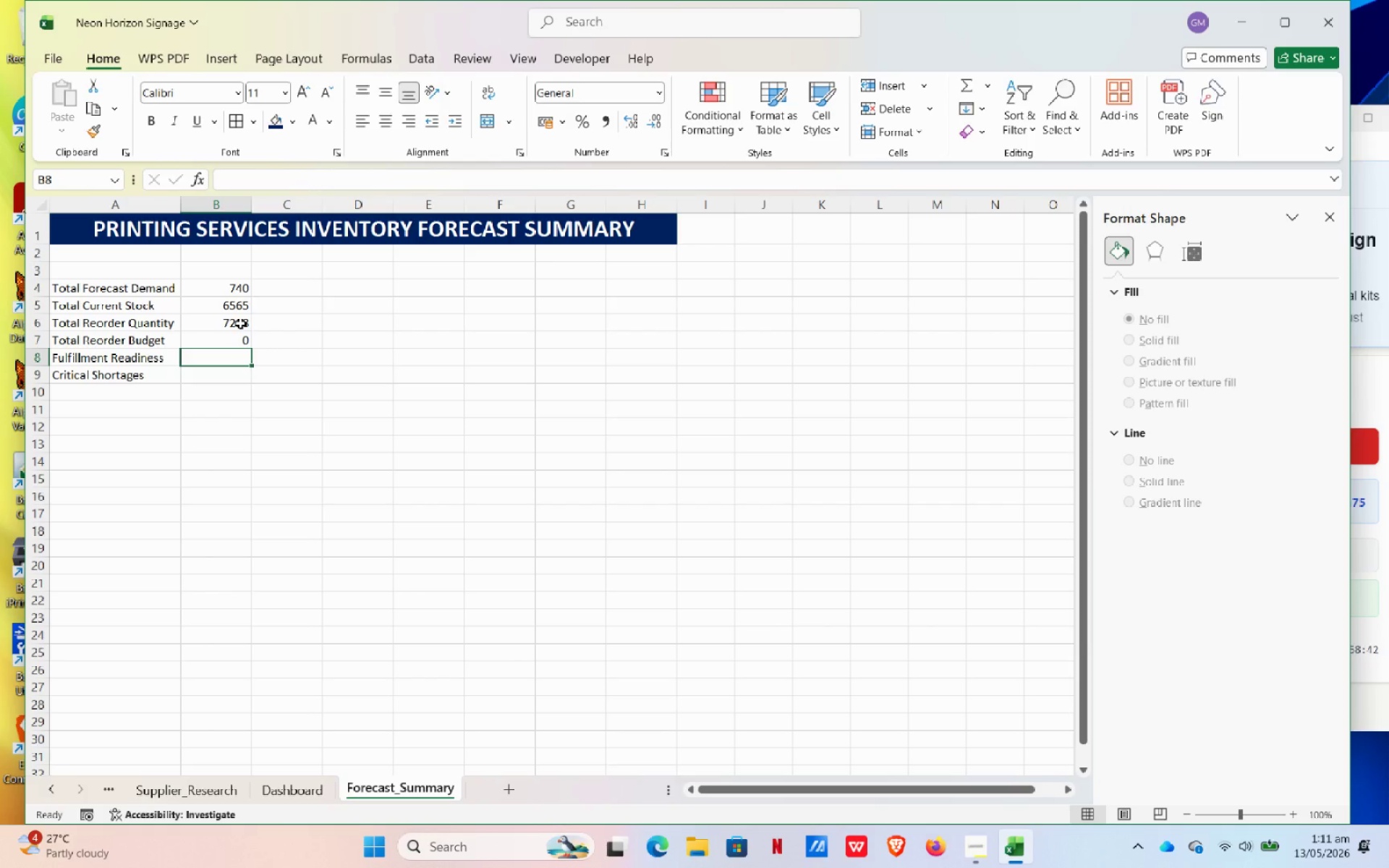 
wait(10.61)
 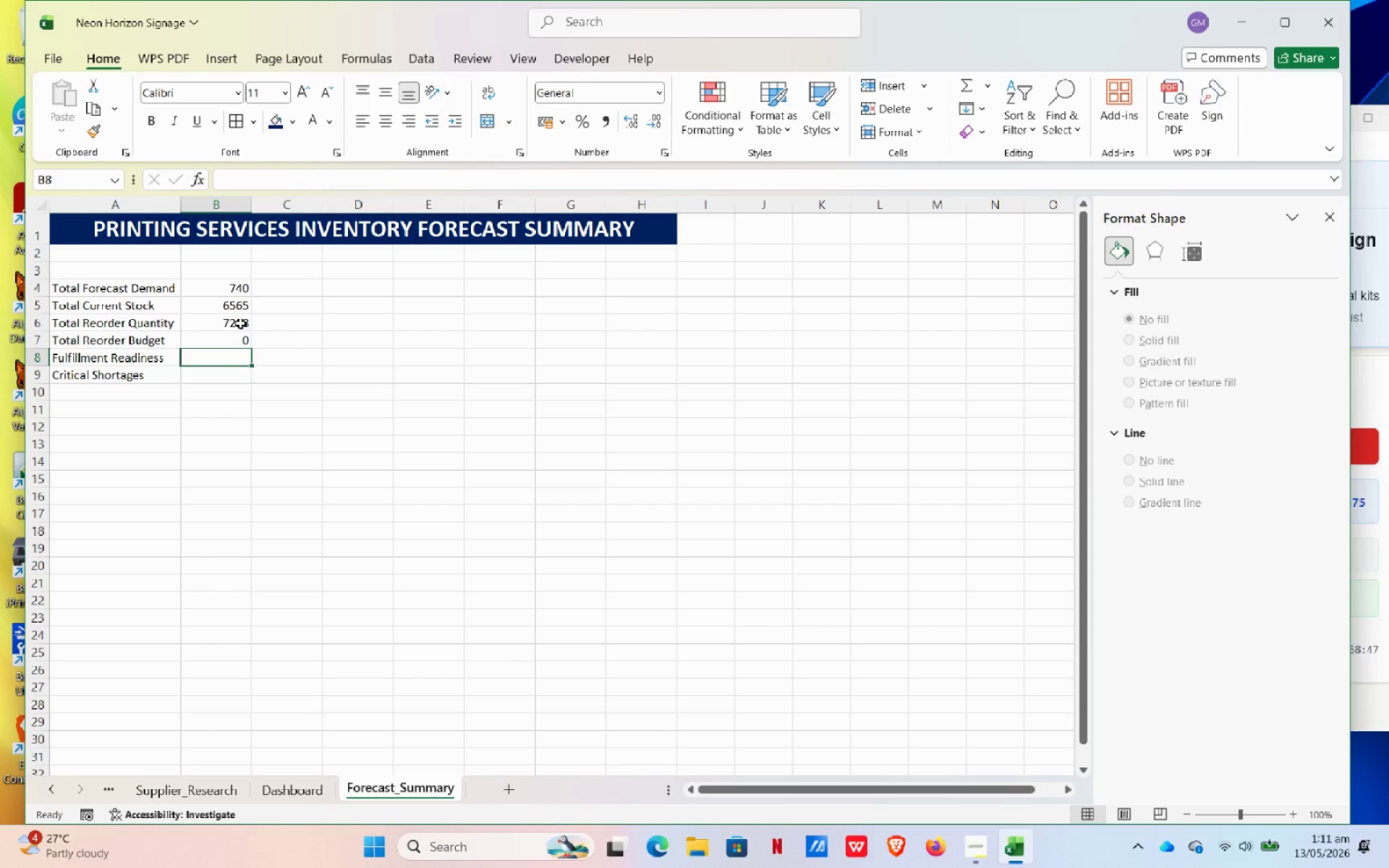 
type(=Dashboard!J2)
key(NumpadEnter)
 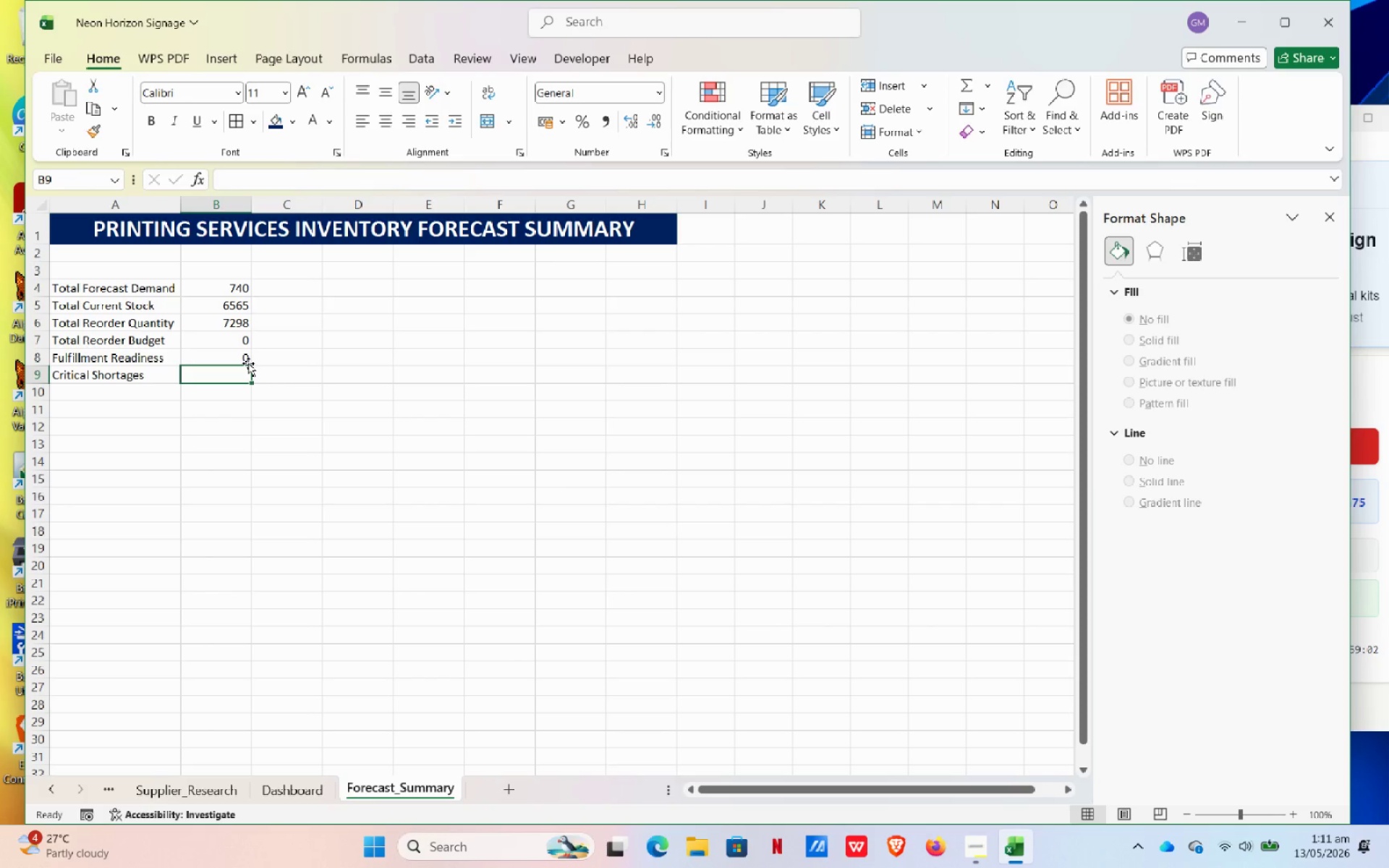 
wait(5.22)
 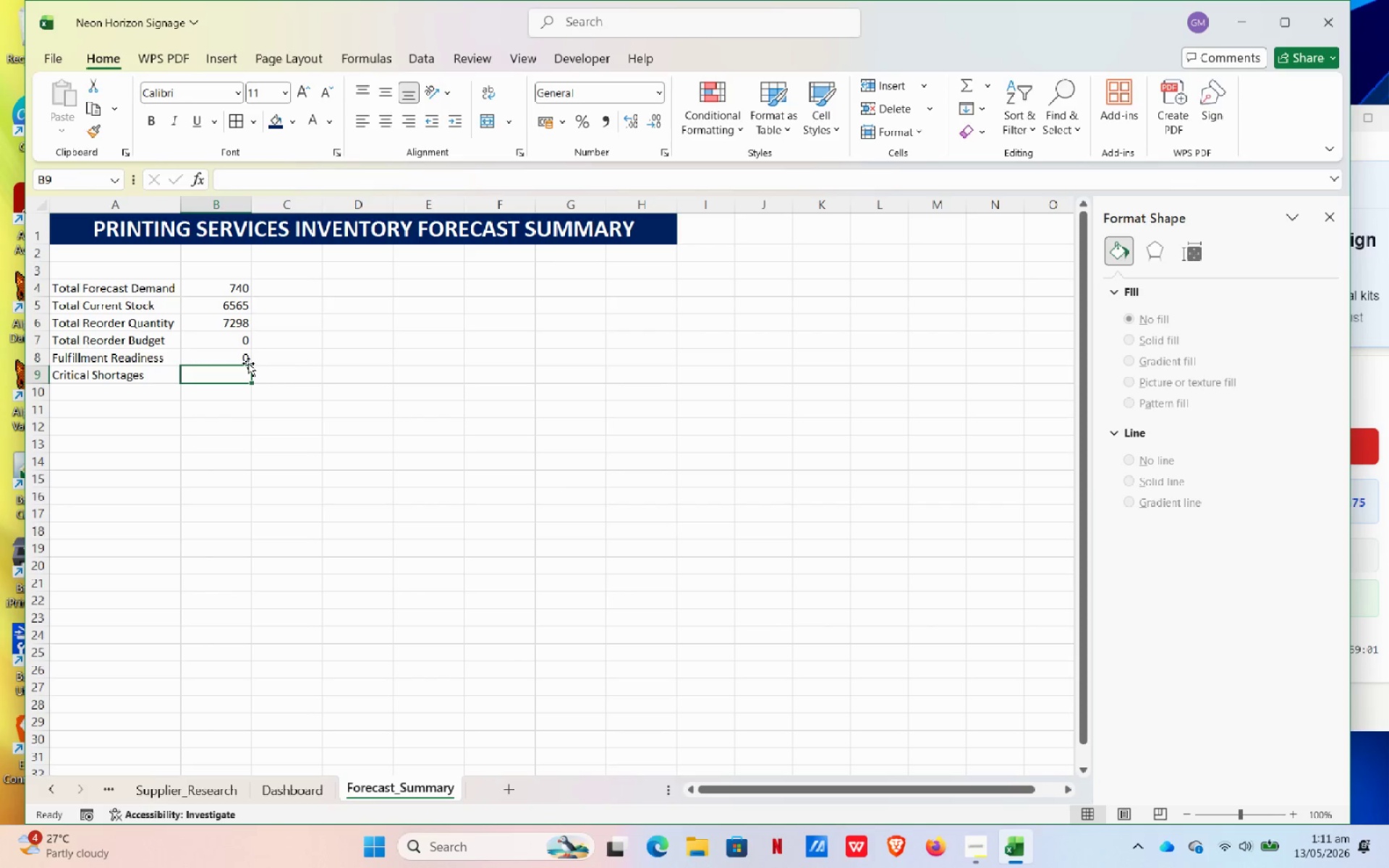 
type(=COUNTI)
key(Tab)
type(rEOR)
key(Backspace)
key(Backspace)
key(Backspace)
key(Backspace)
type(re)
key(Backspace)
key(Backspace)
type(ReorderC)
key(Backspace)
type(_Calculator!H5:H15,"V)
key(Backspace)
type(Cr)
key(Backspace)
type(RITICAL LOW"))
key(NumpadEnter)
 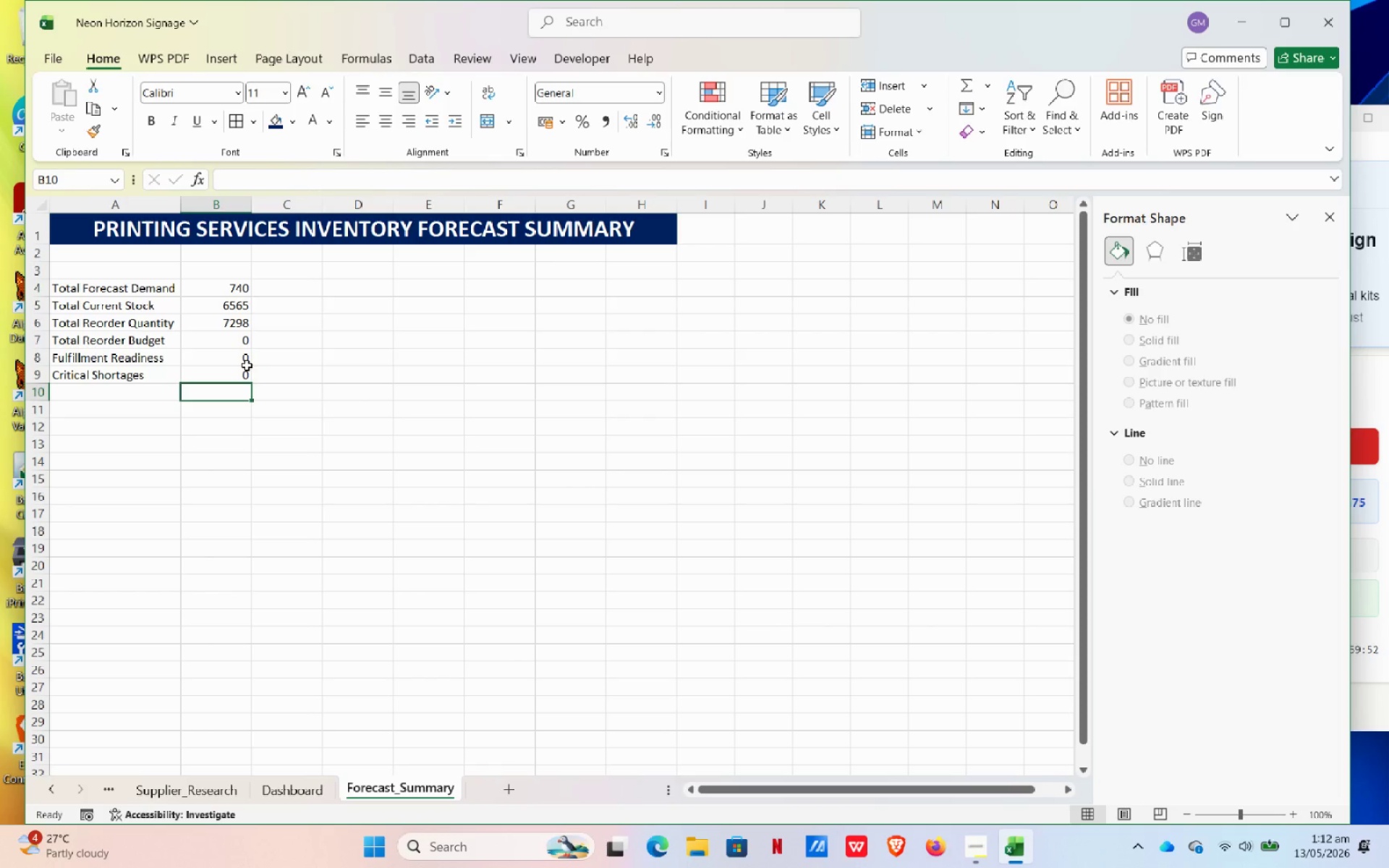 
wait(21.59)
 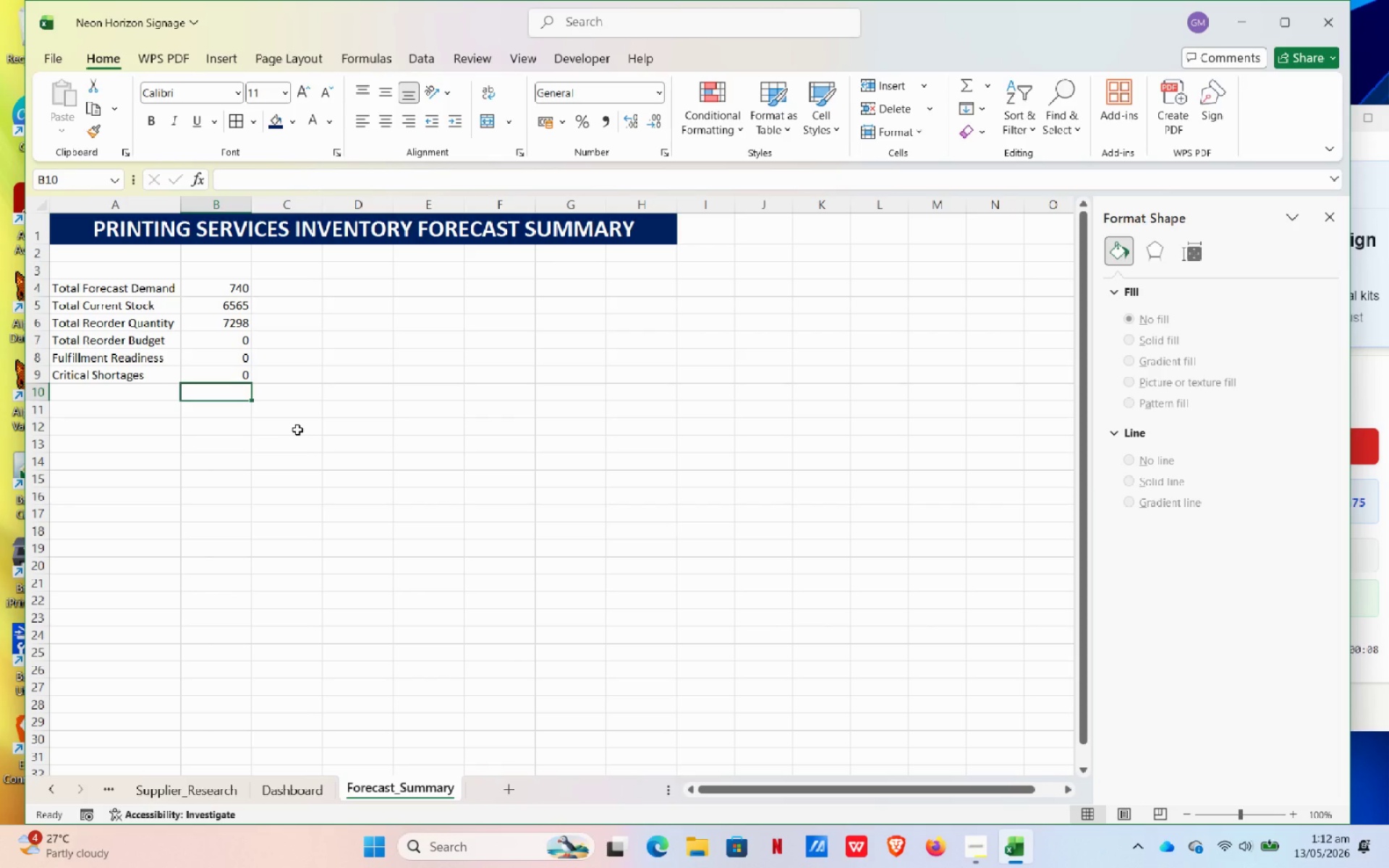 
left_click([48, 782])
 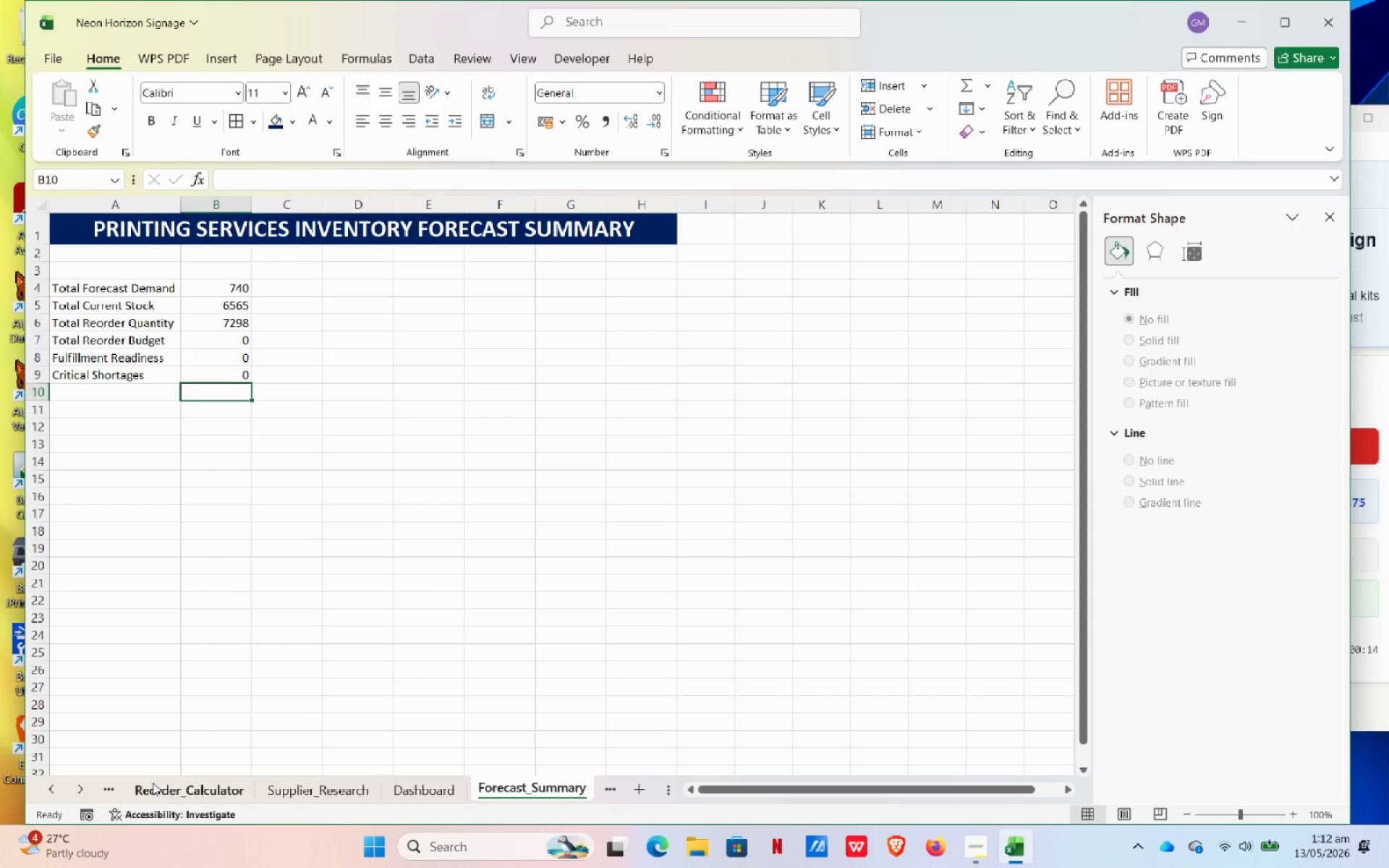 
left_click([153, 783])
 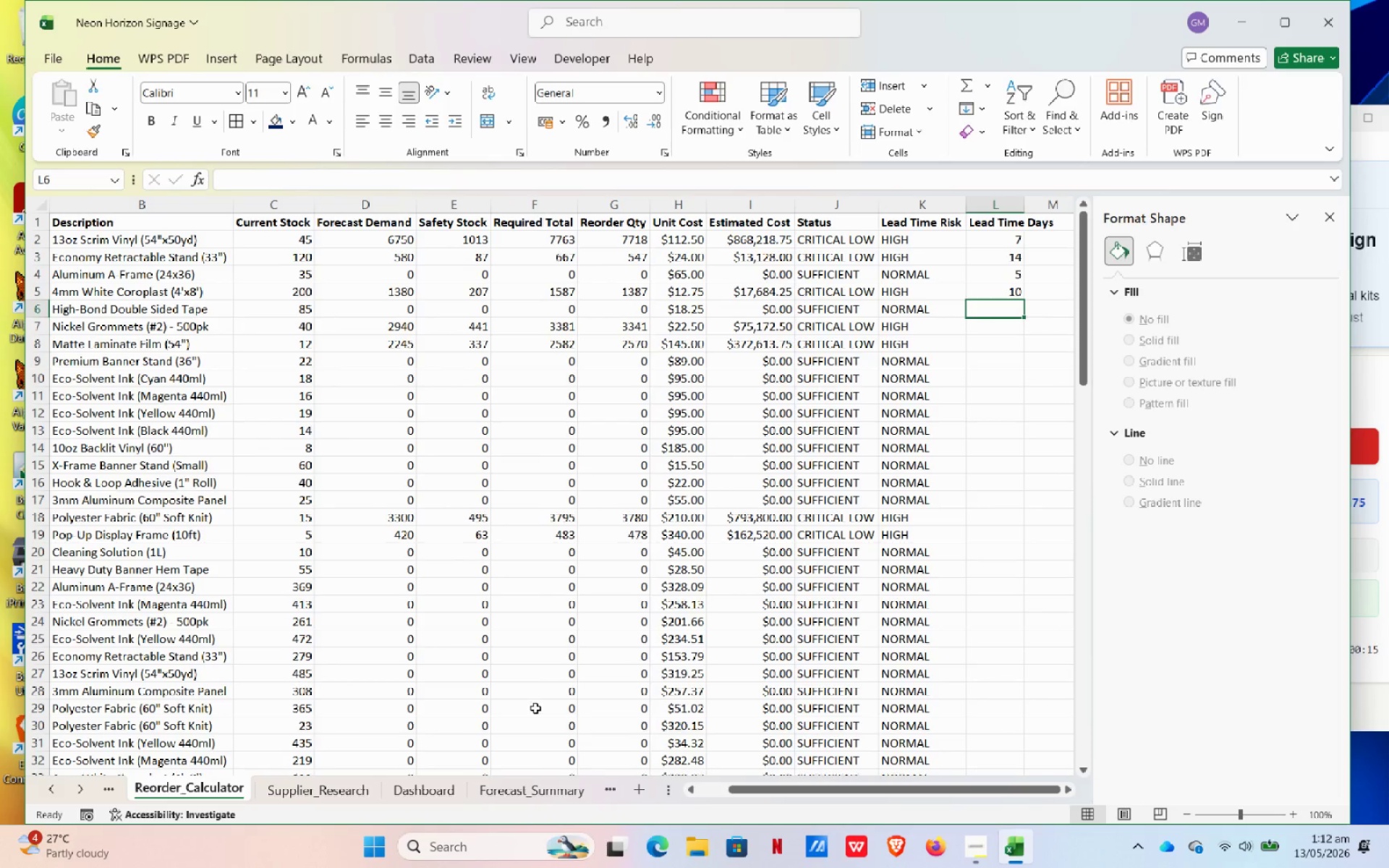 
scroll: coordinate [302, 735], scroll_direction: up, amount: 3.0
 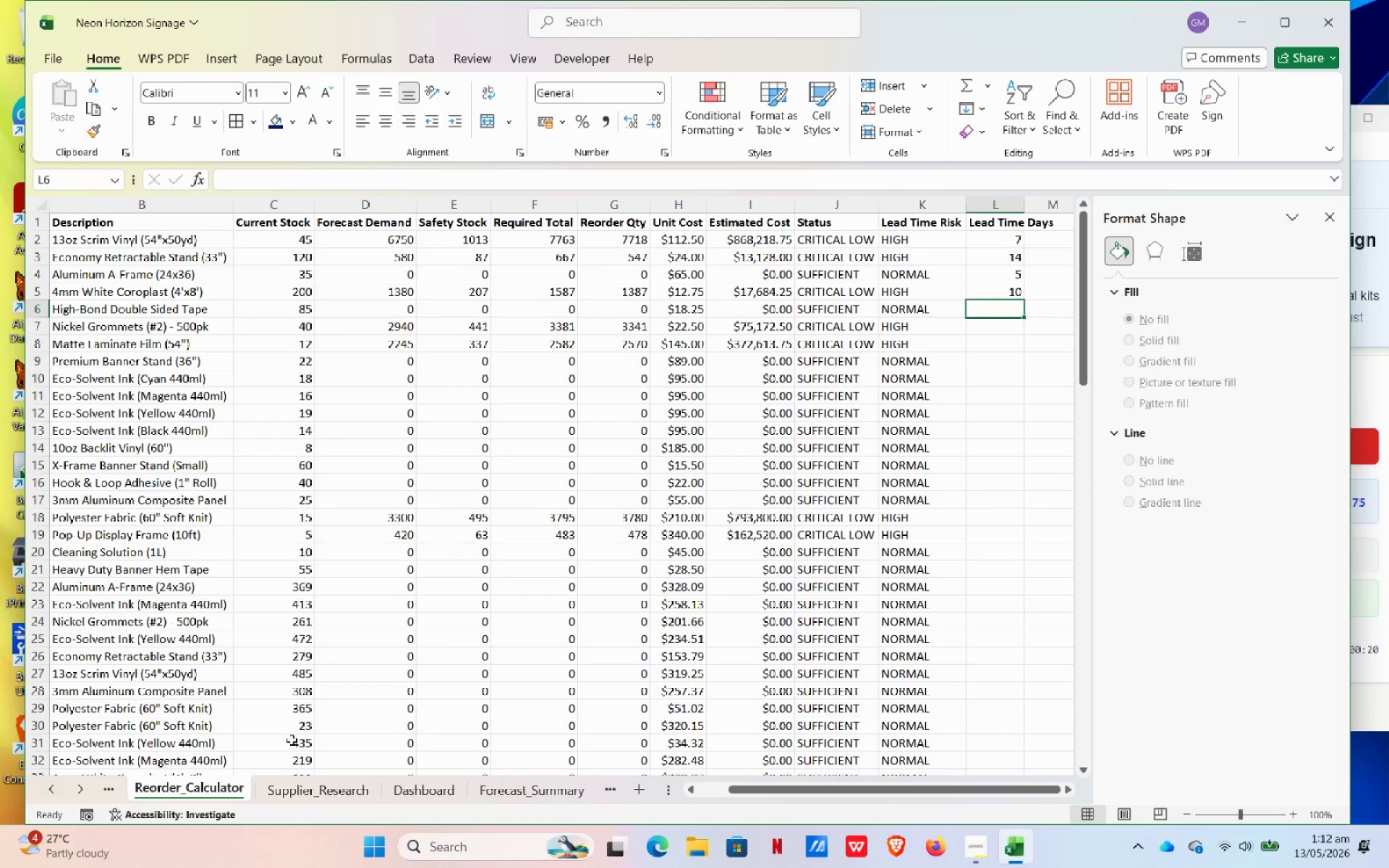 
left_click([67, 788])
 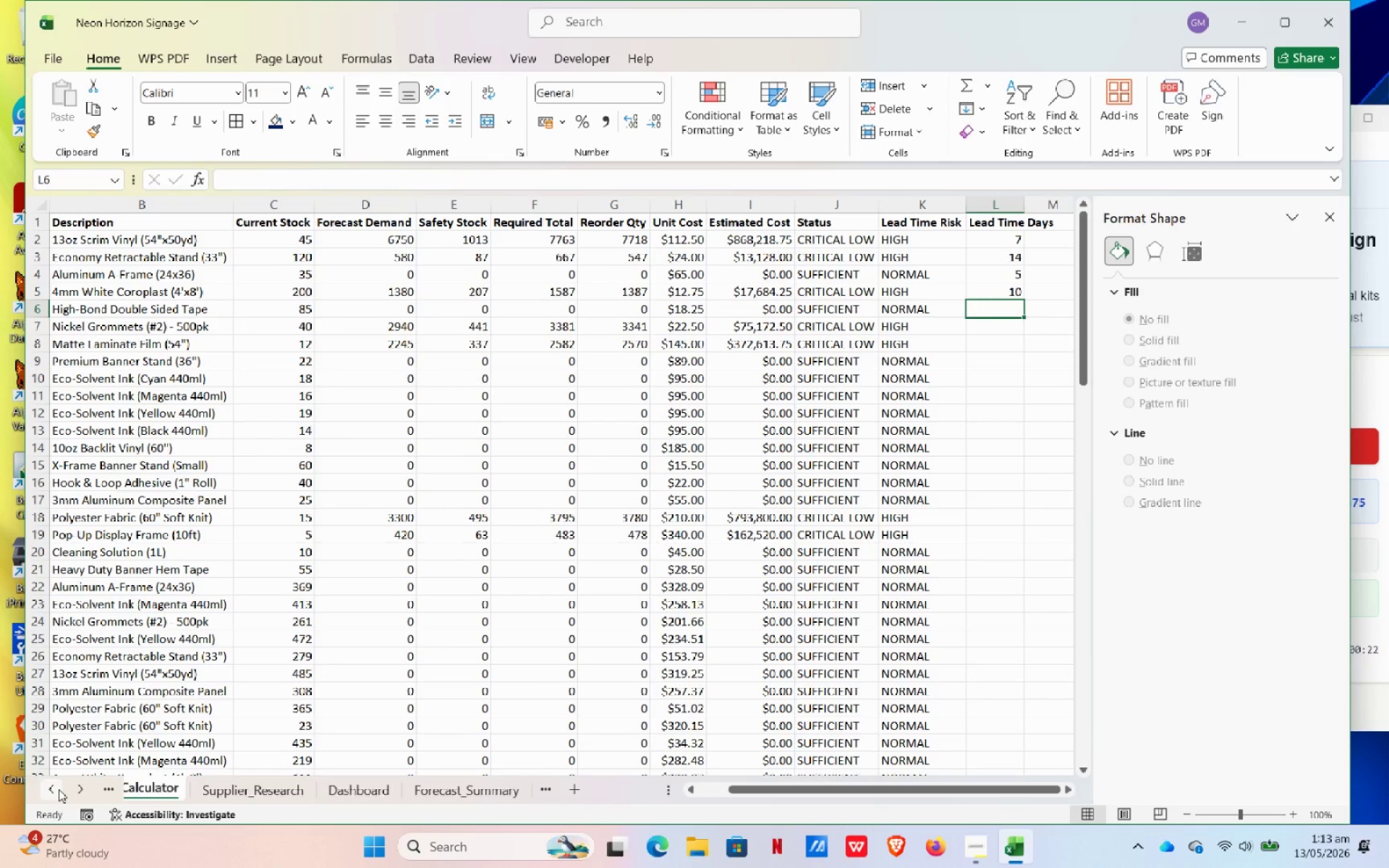 
double_click([59, 789])
 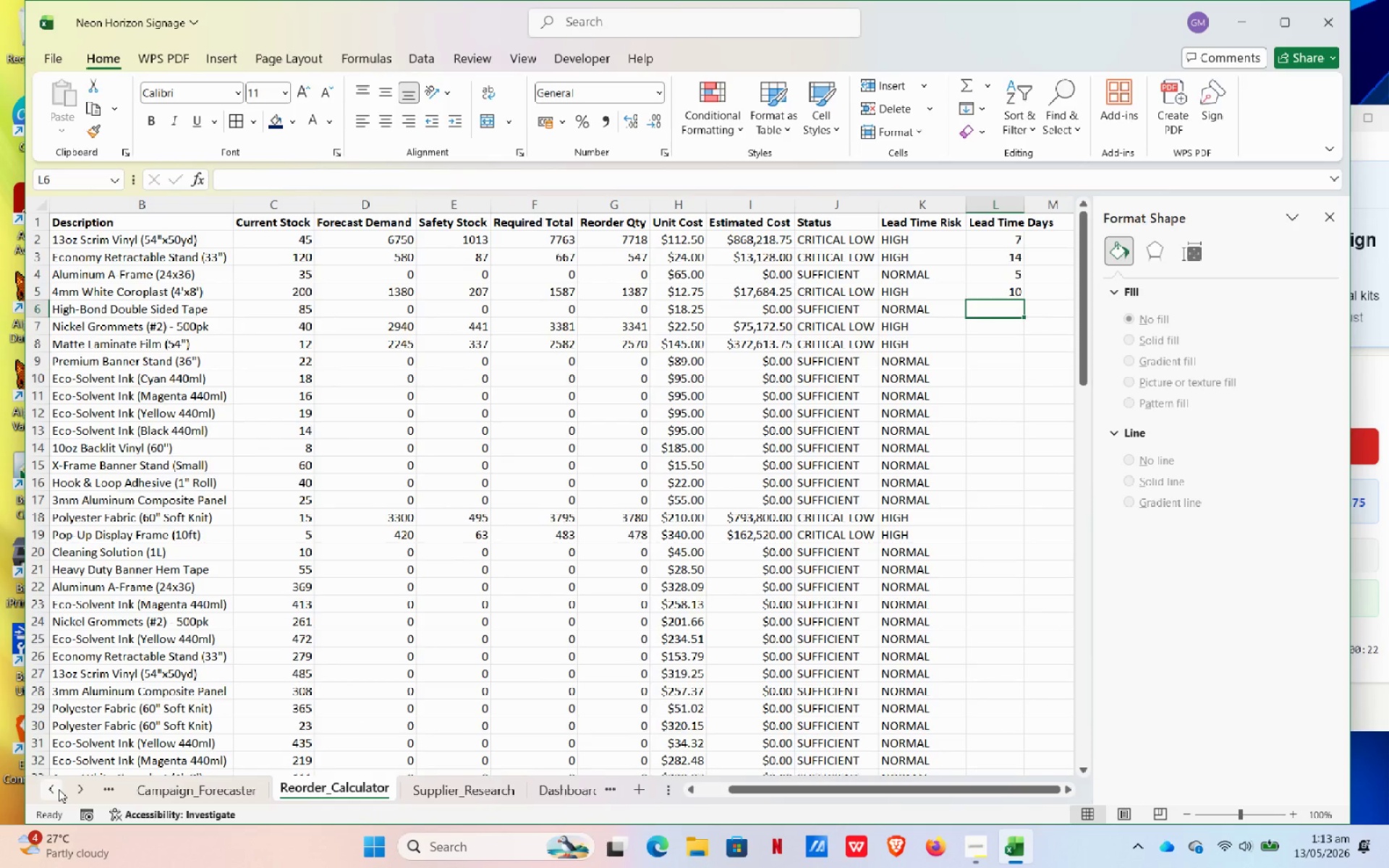 
left_click([59, 789])
 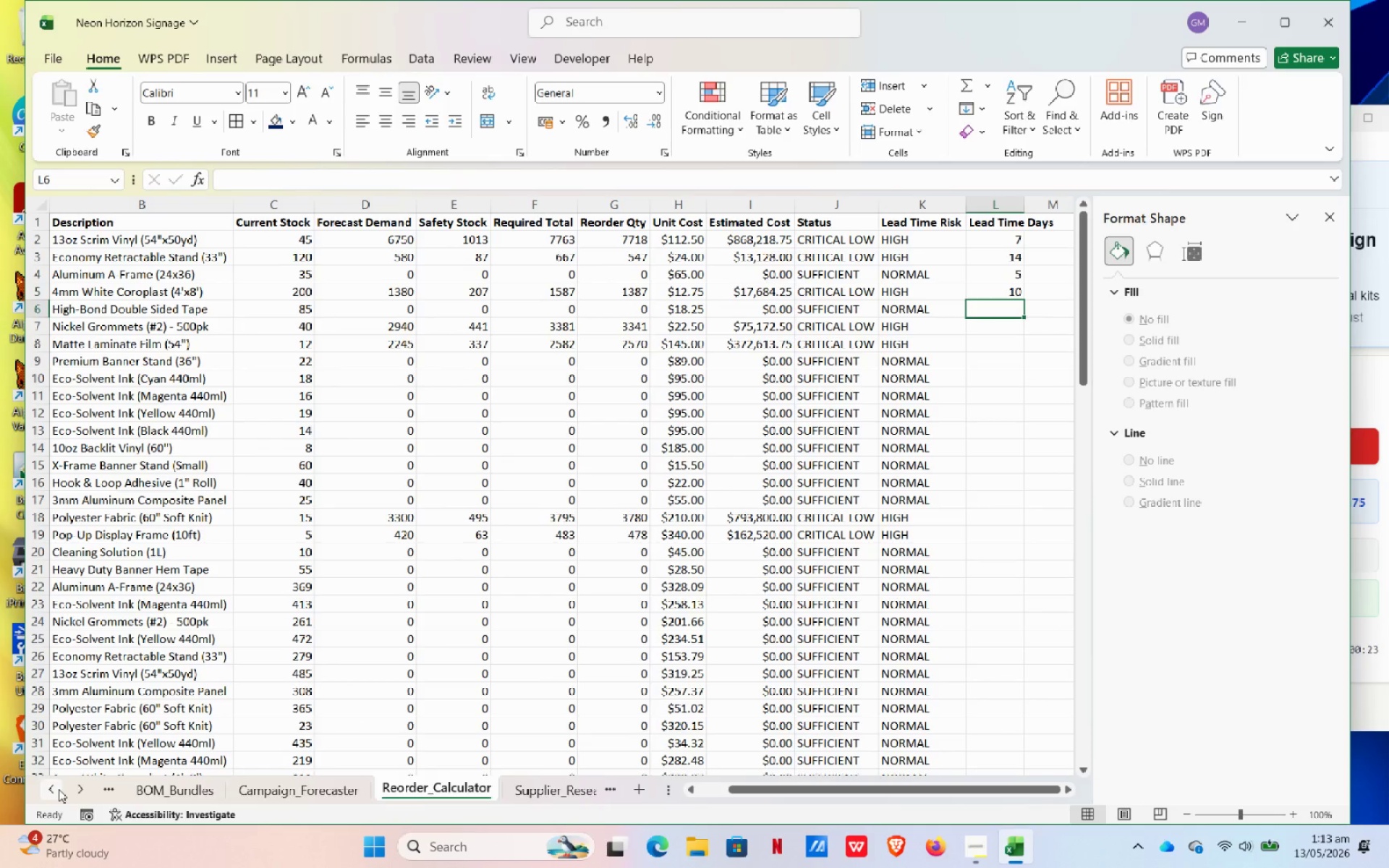 
left_click([59, 789])
 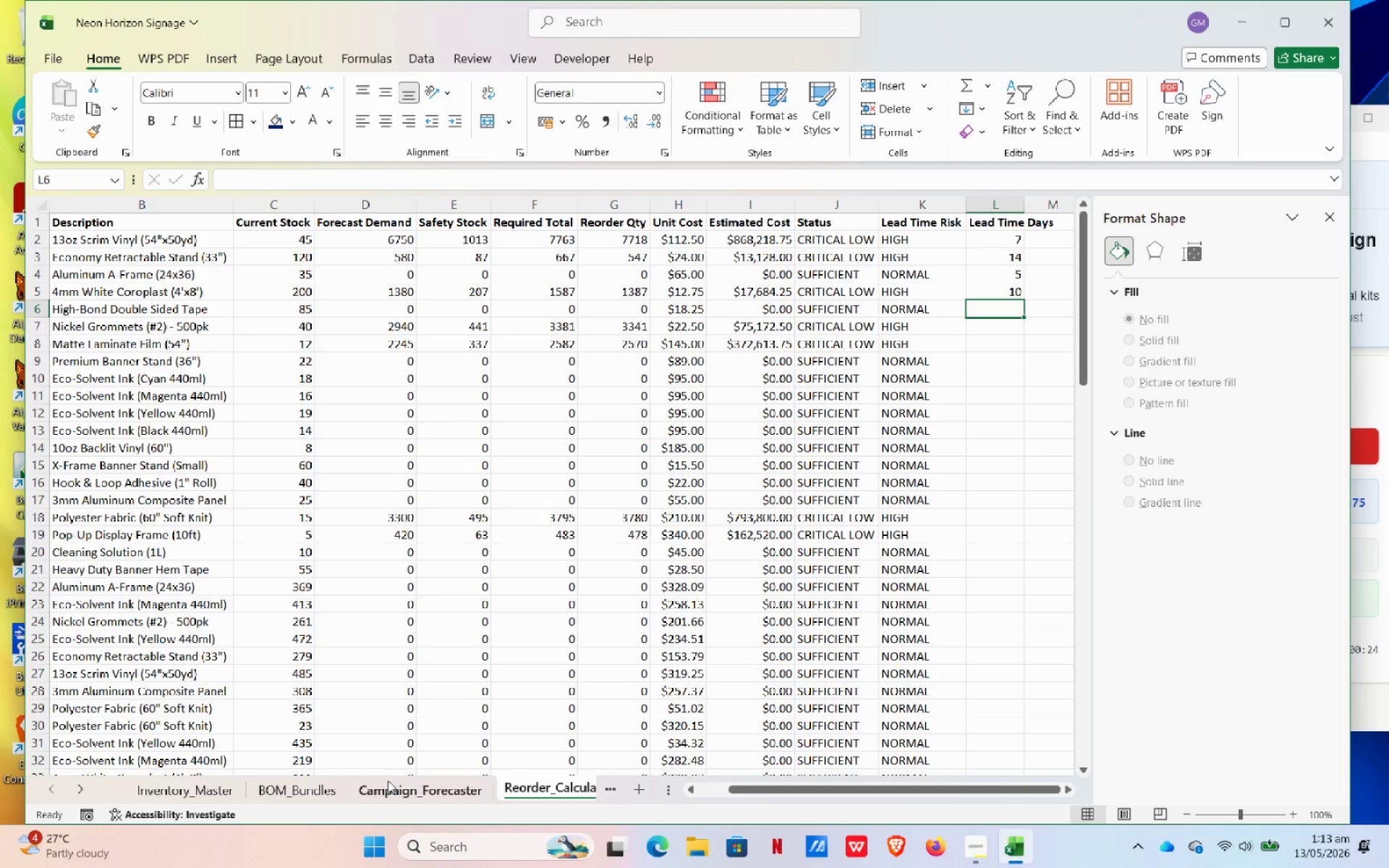 
left_click([387, 788])
 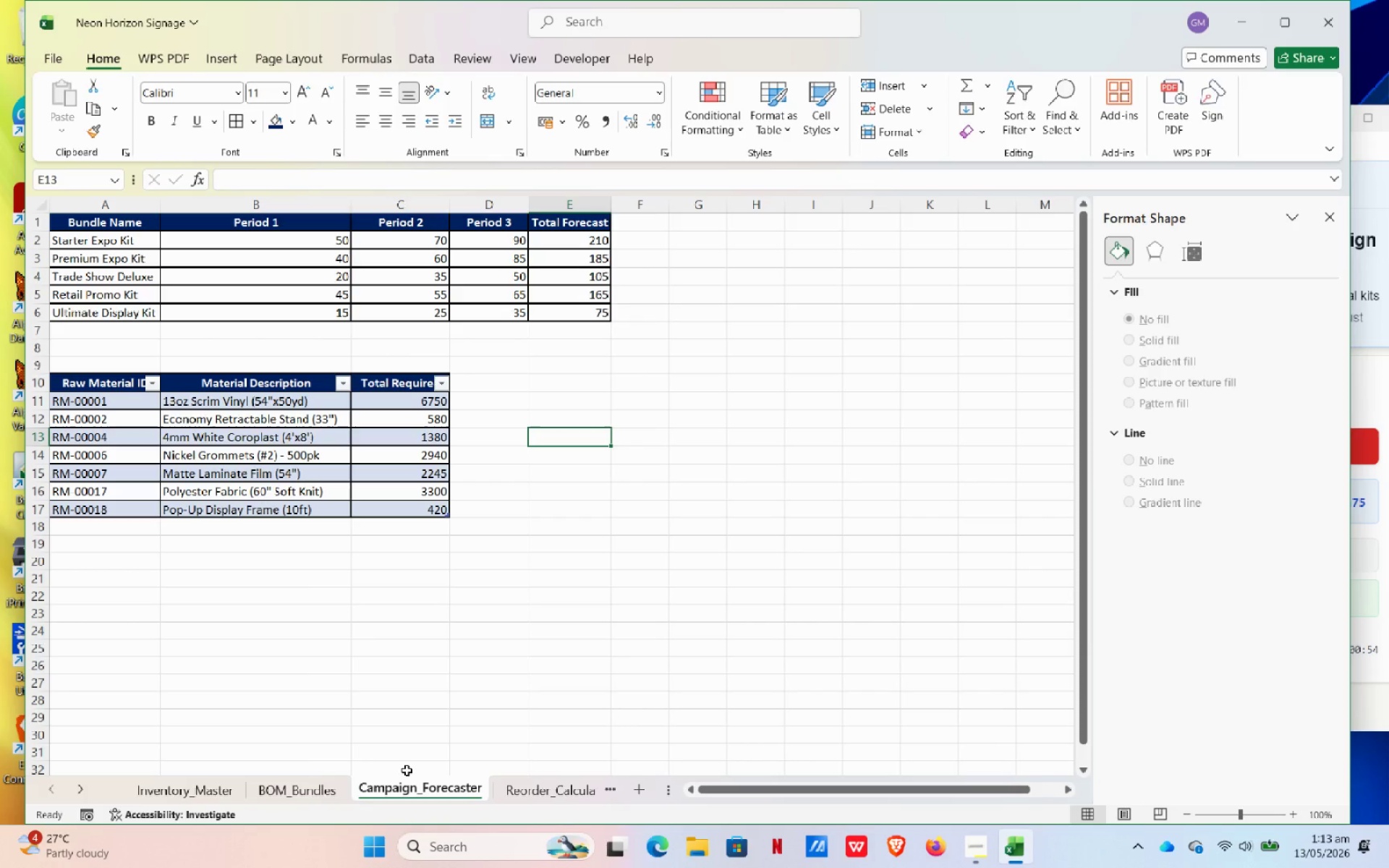 
wait(34.67)
 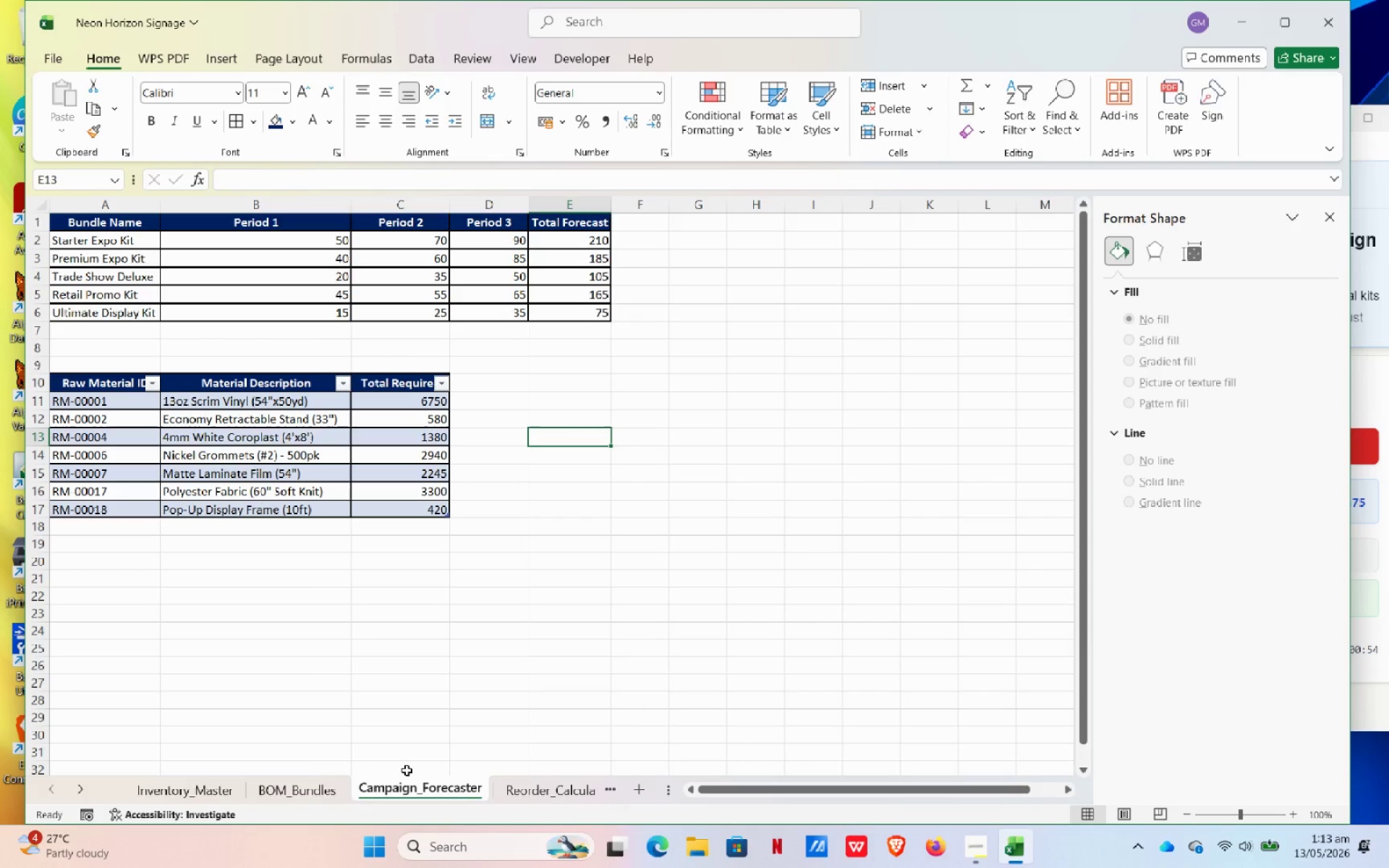 
left_click([527, 787])
 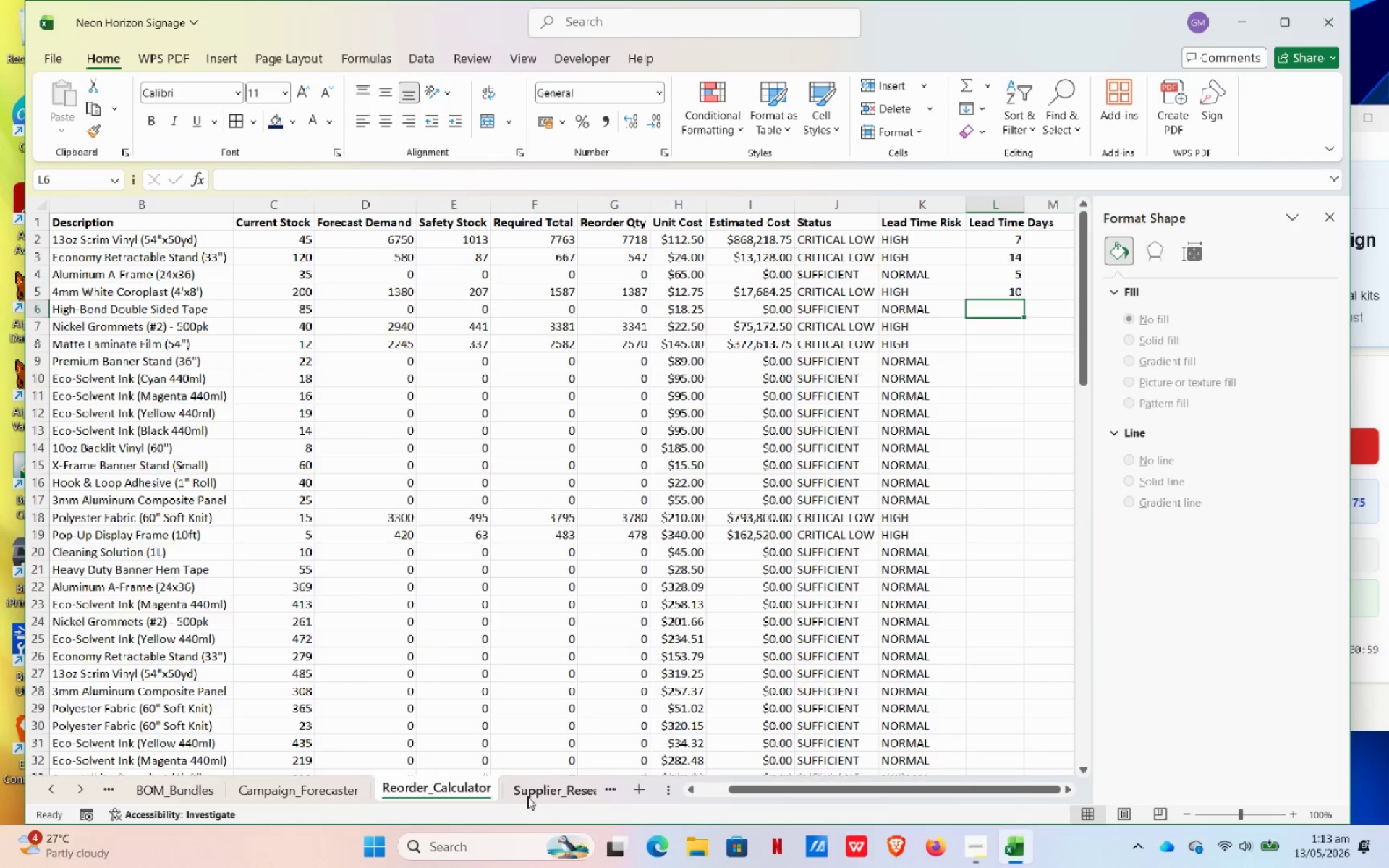 
left_click([527, 796])
 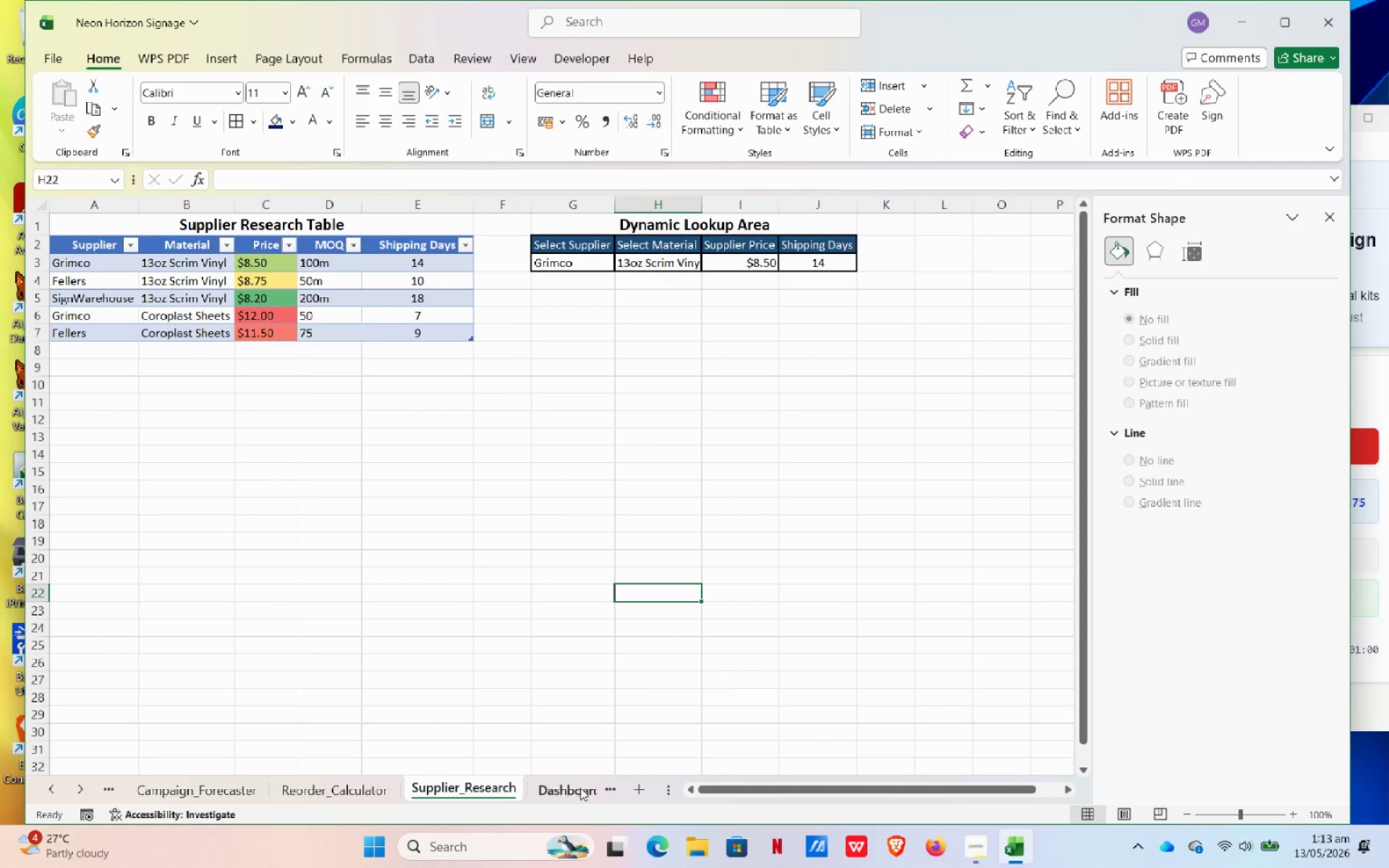 
left_click([580, 788])
 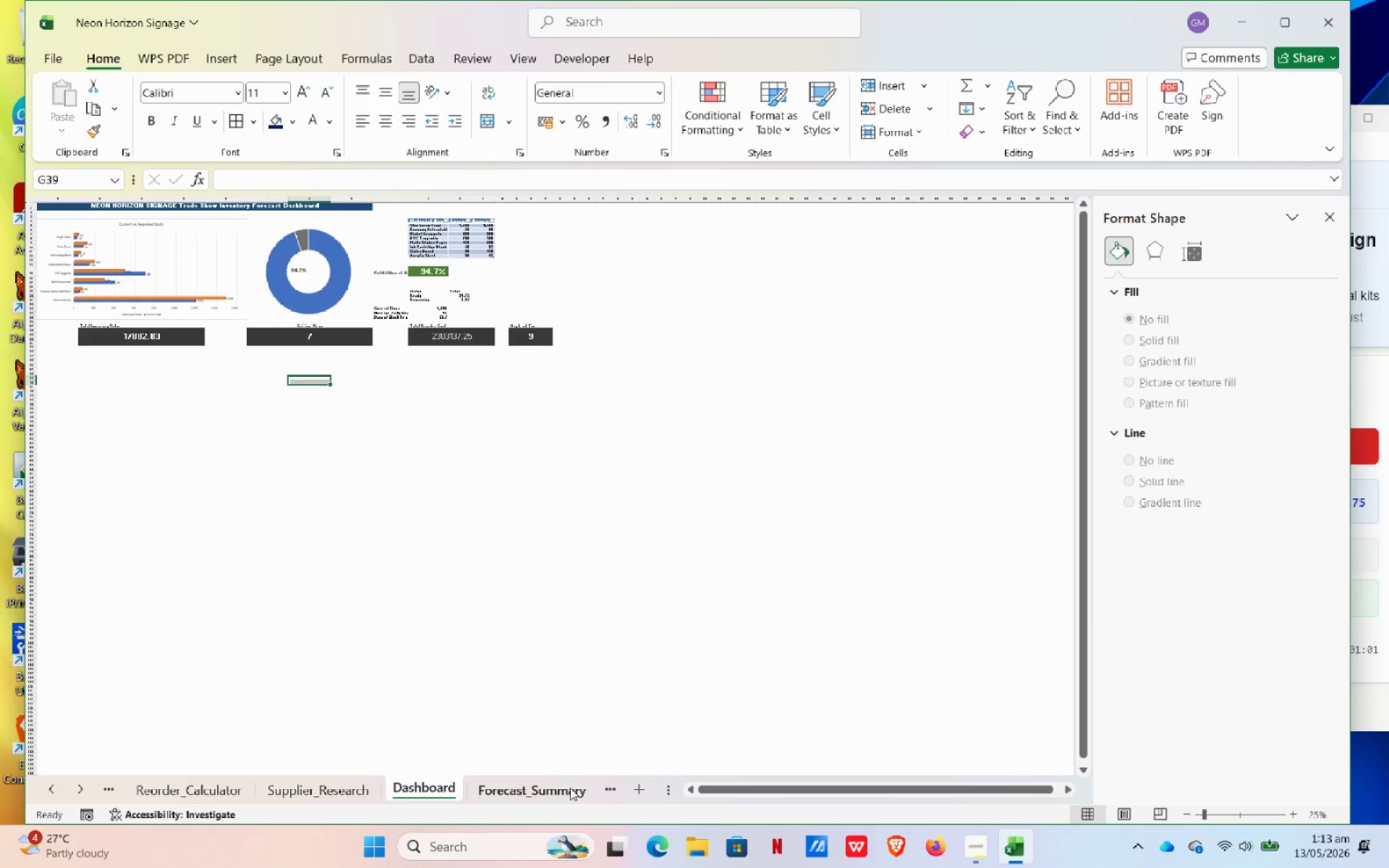 
left_click([570, 788])
 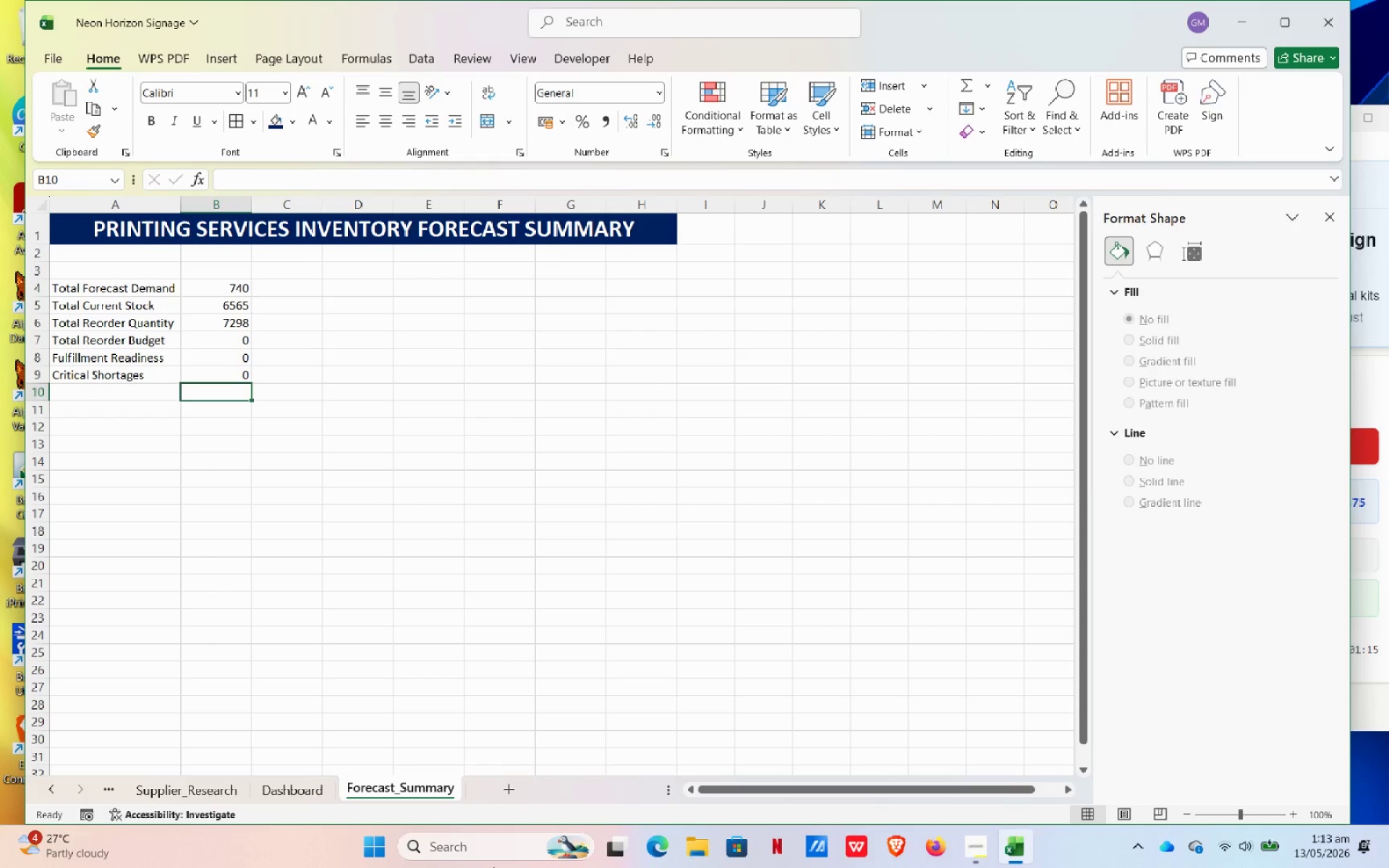 
wait(19.16)
 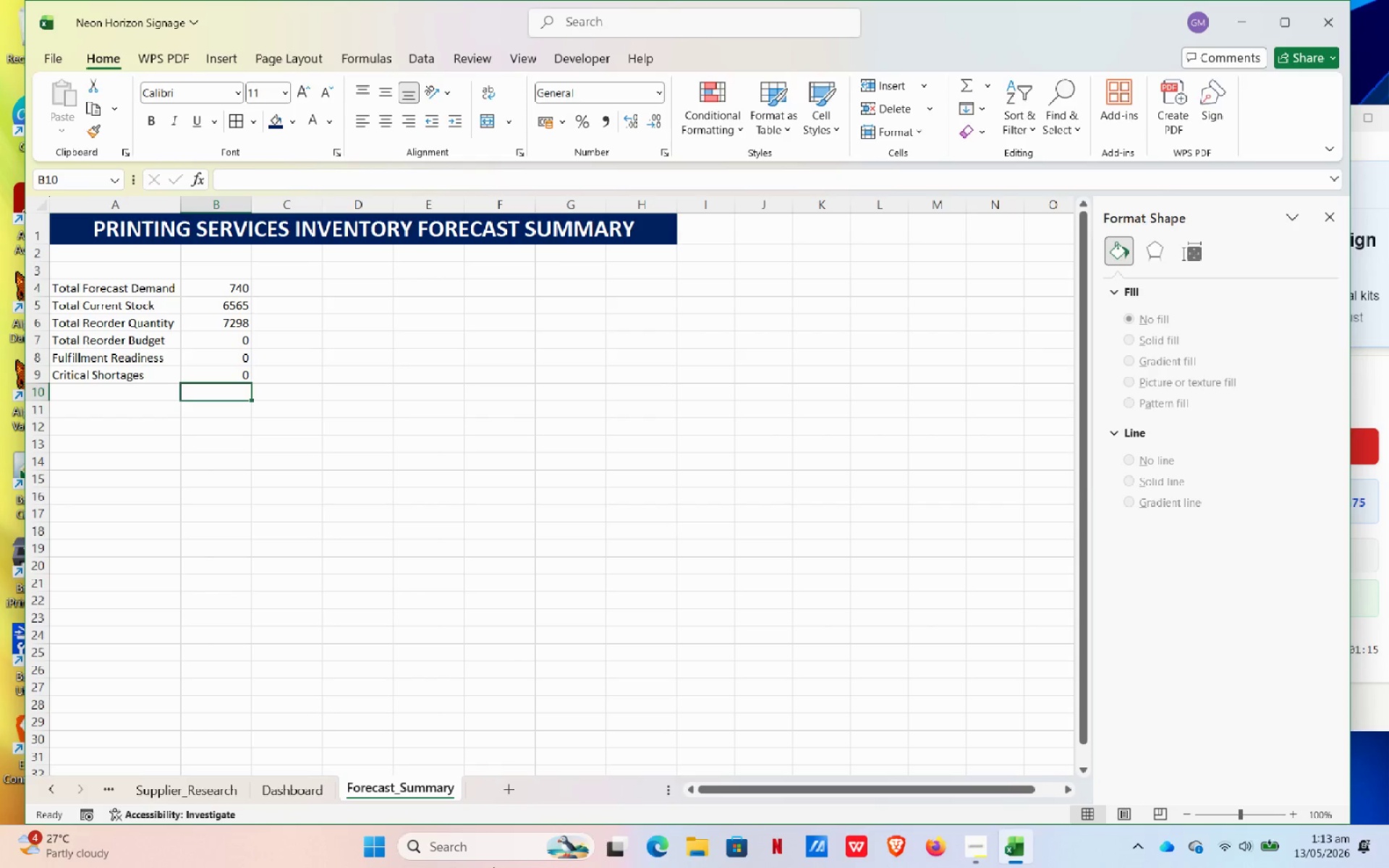 
left_click([211, 286])
 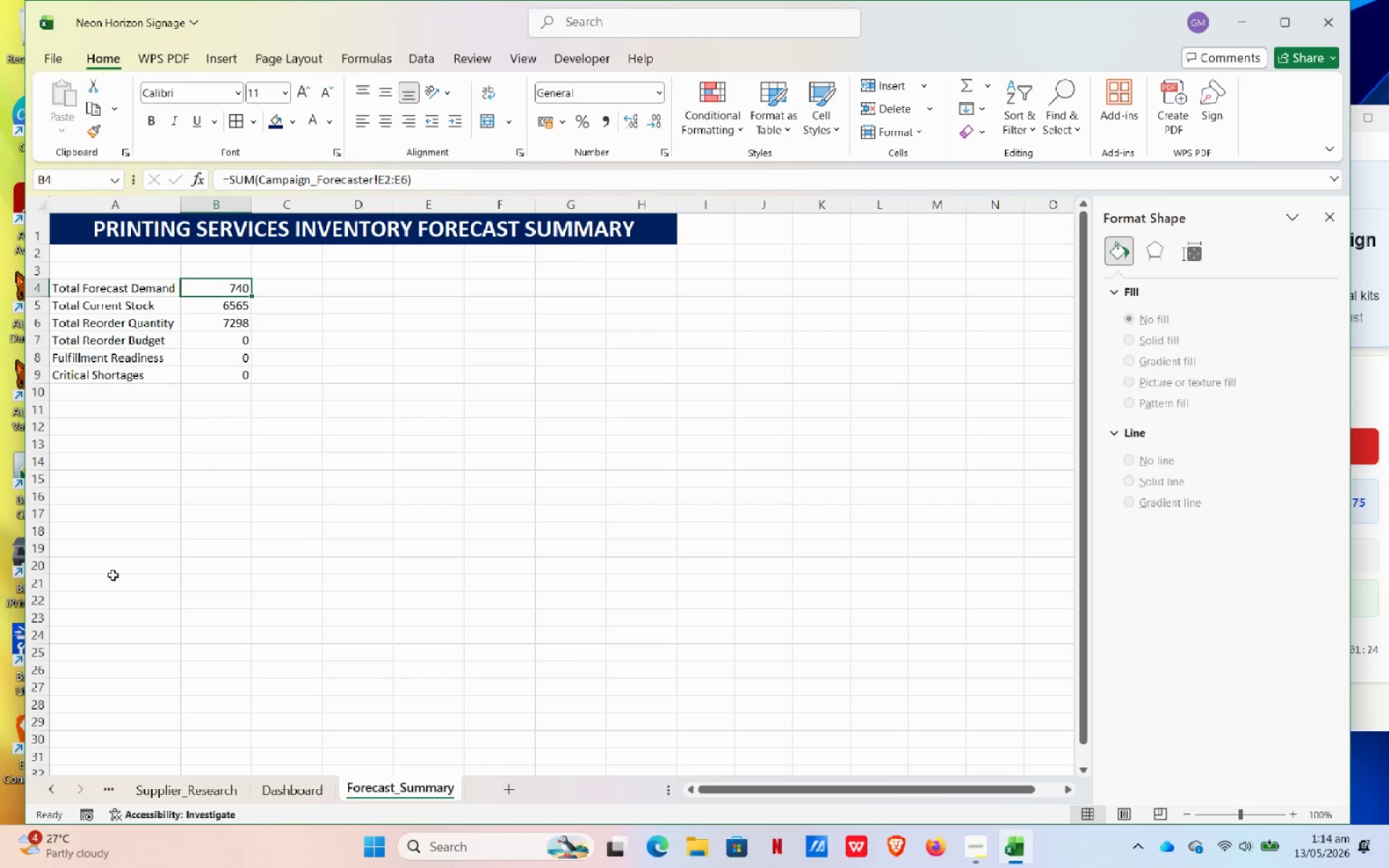 
wait(5.45)
 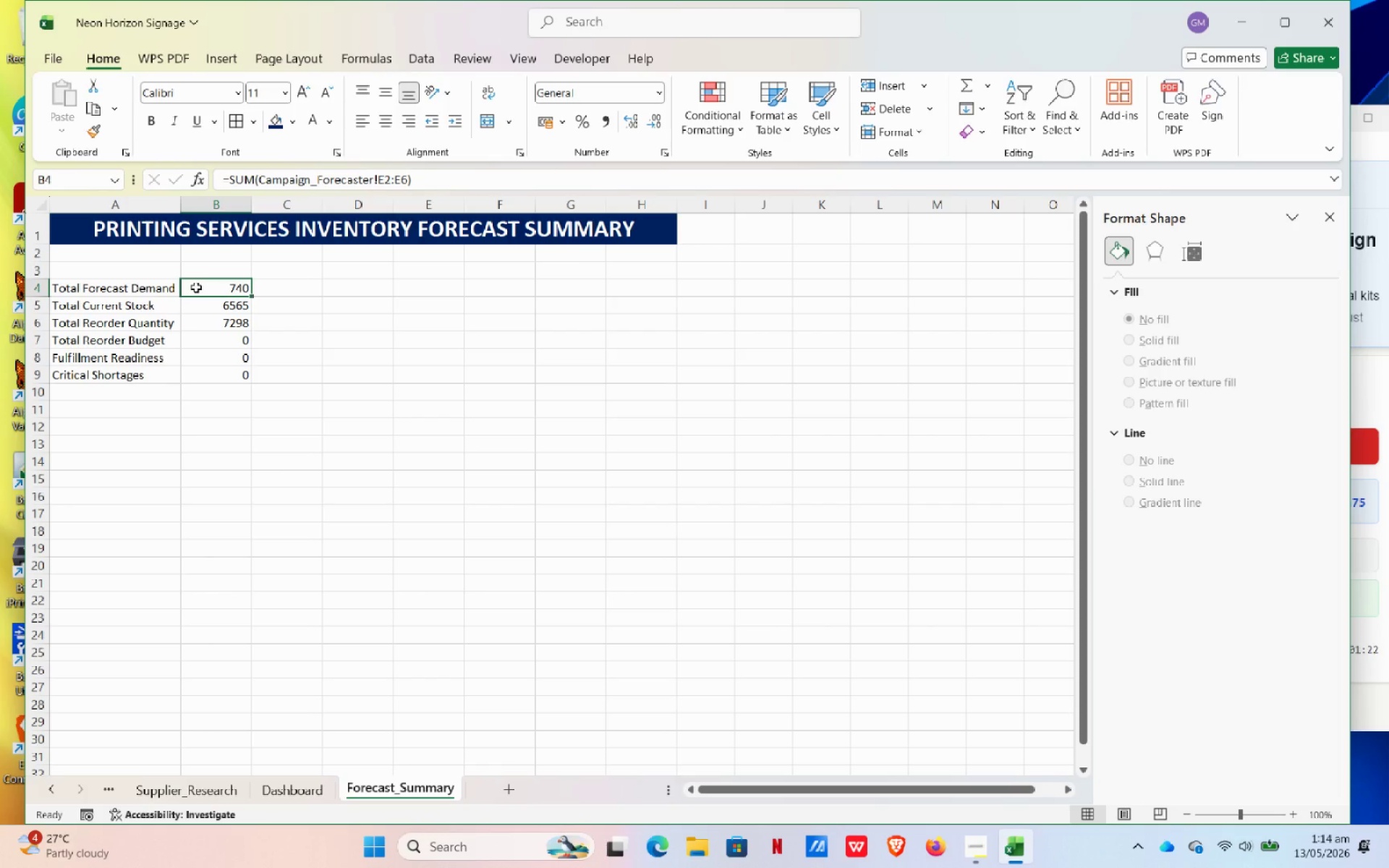 
double_click([51, 791])
 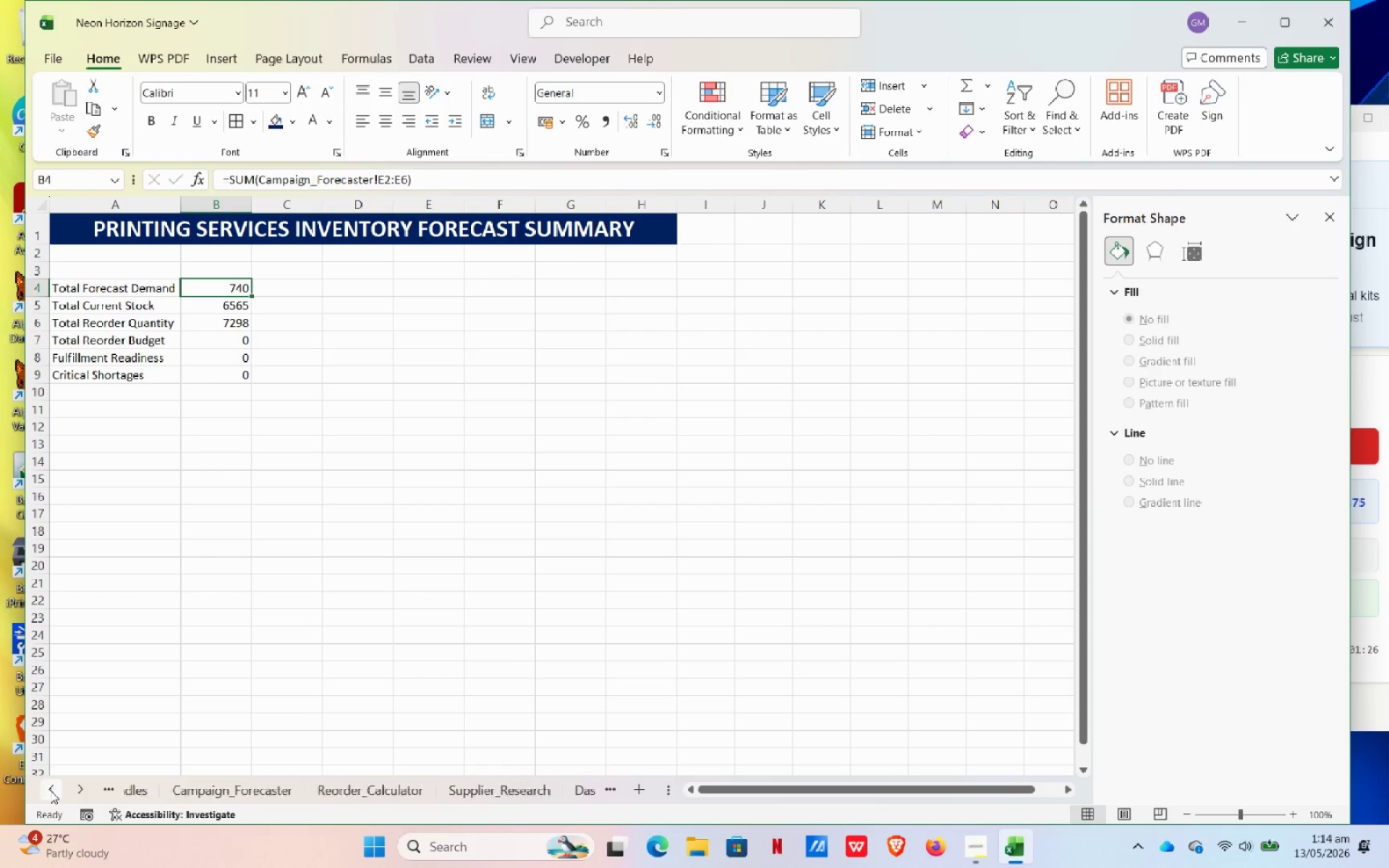 
left_click([51, 791])
 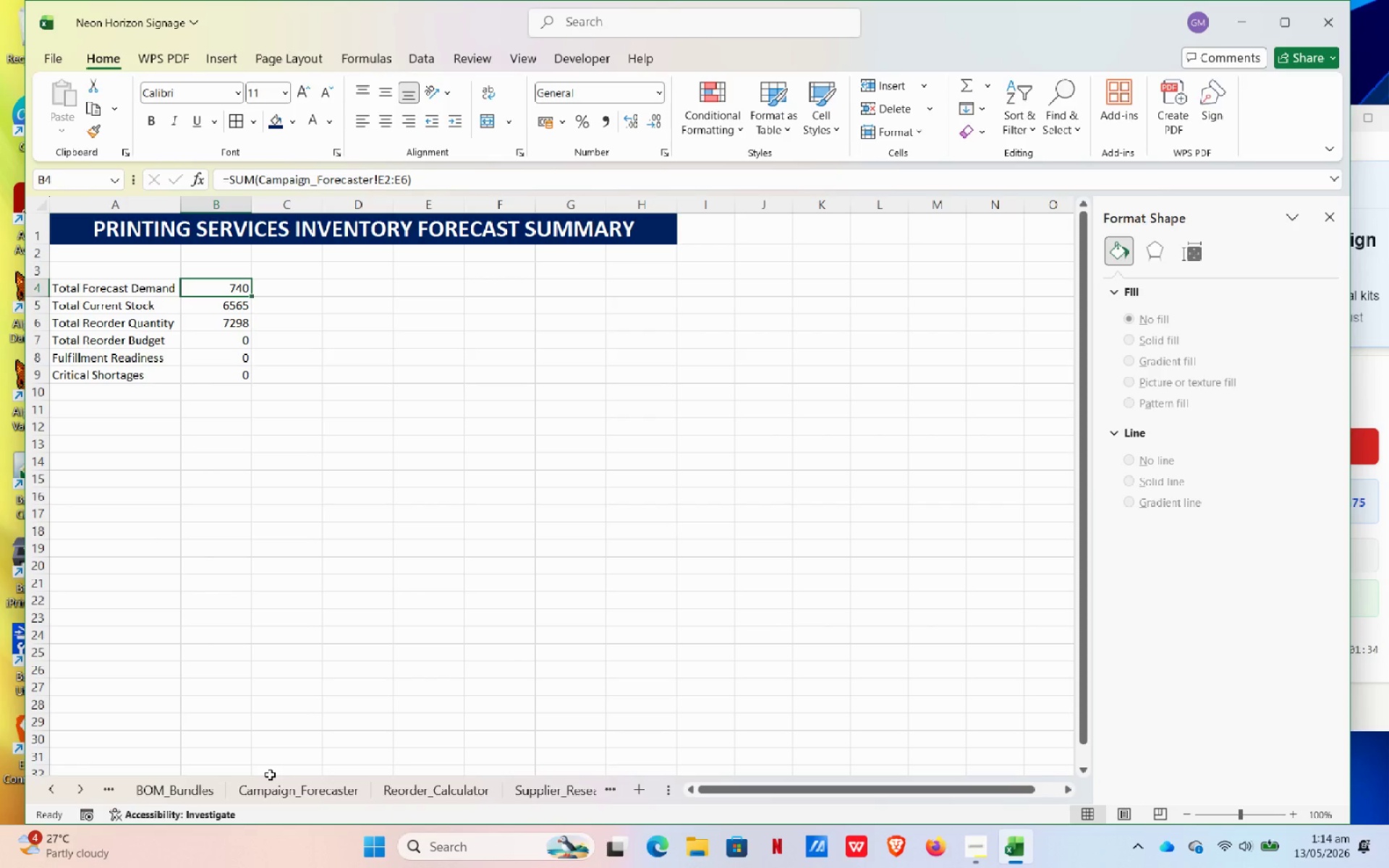 
wait(12.02)
 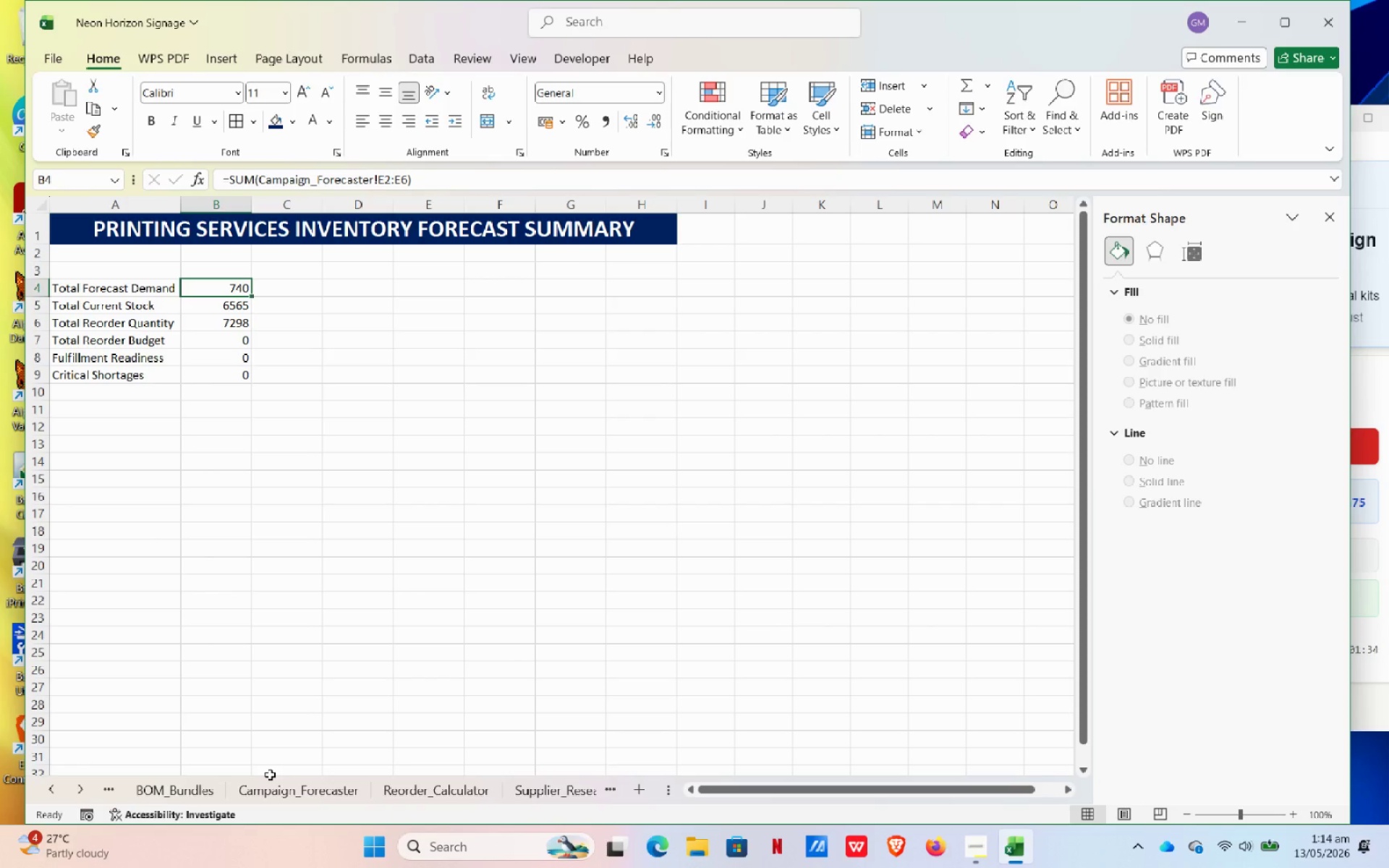 
left_click([215, 349])
 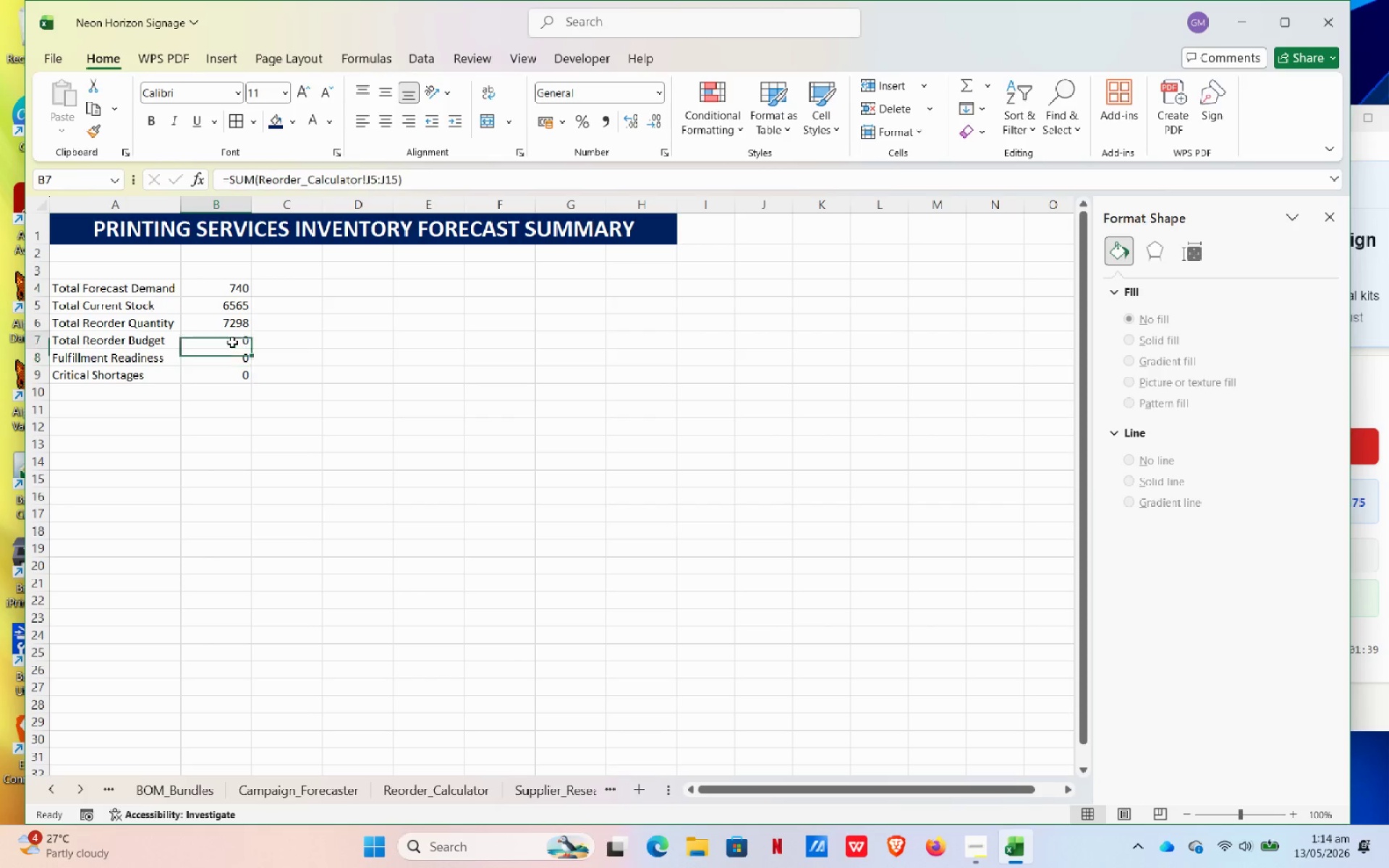 
left_click([232, 342])
 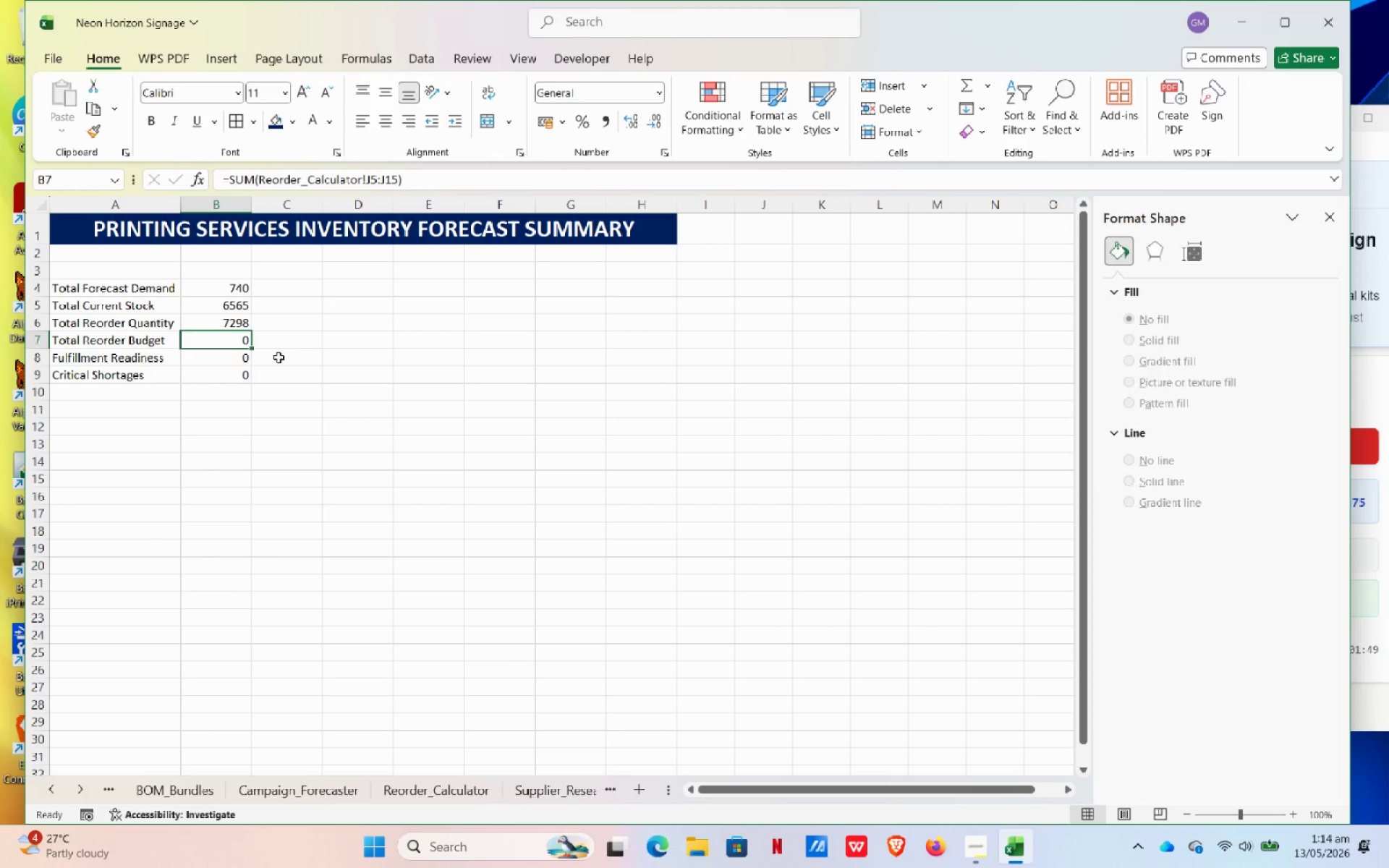 
wait(15.11)
 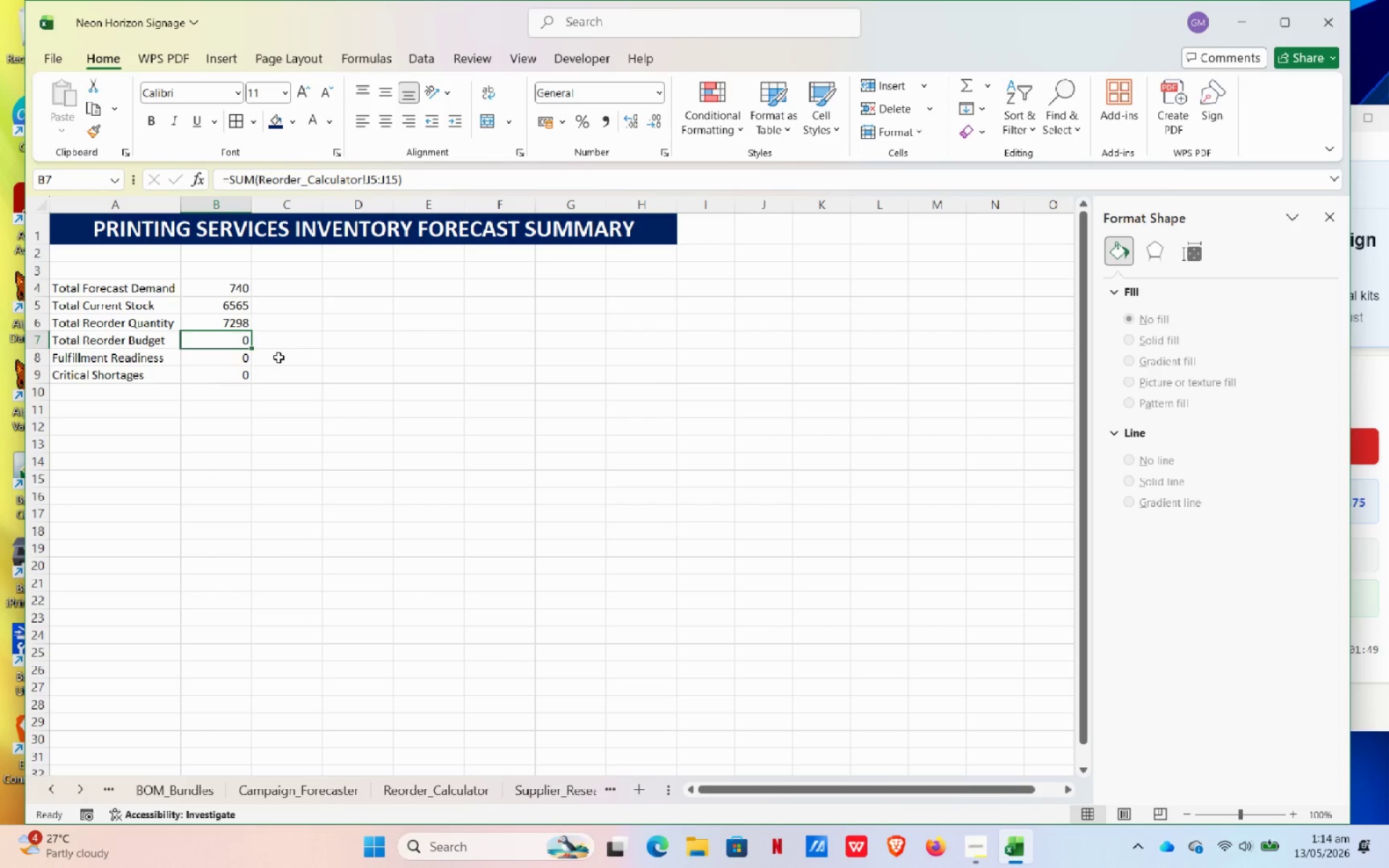 
left_click([407, 793])
 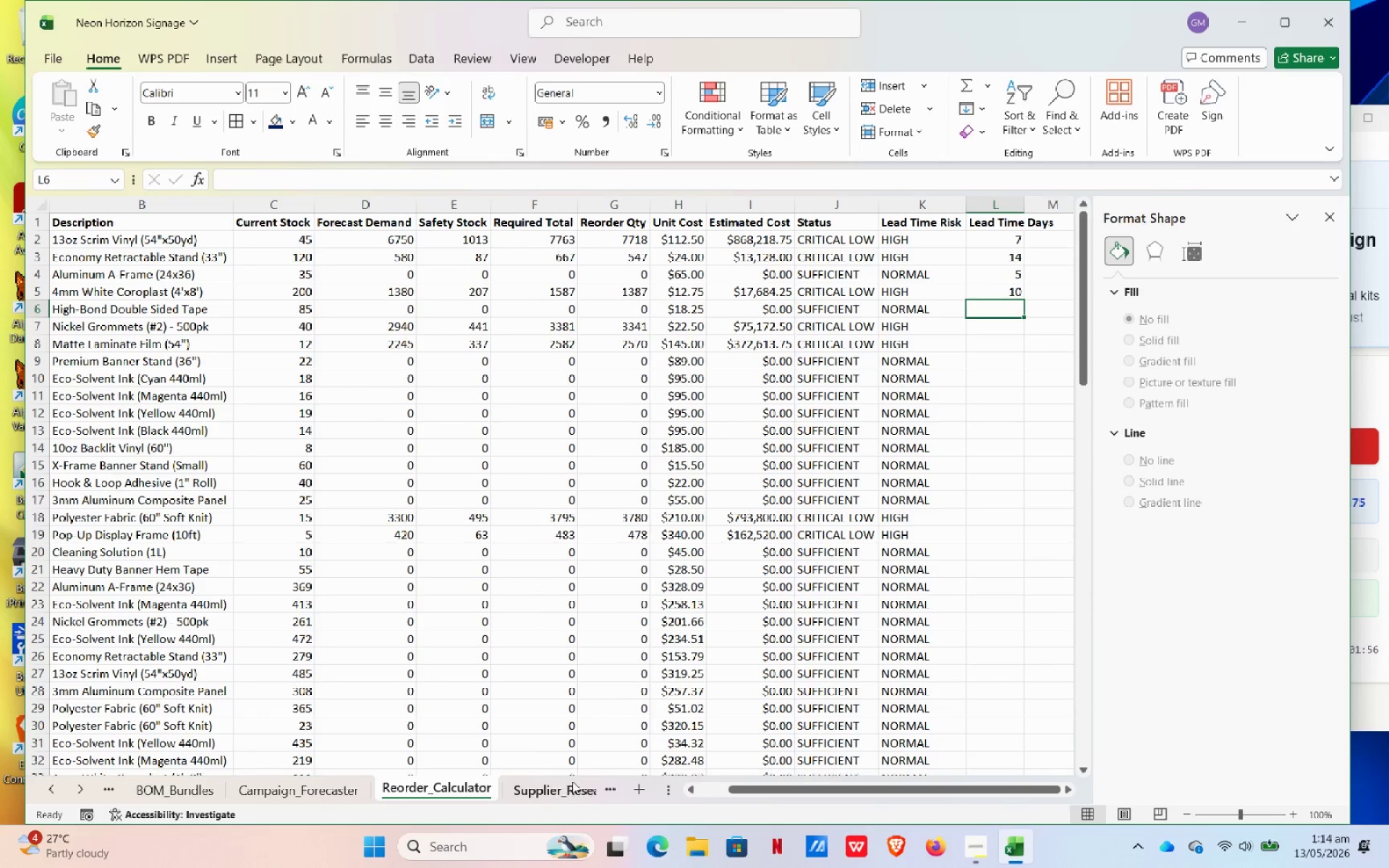 
left_click([540, 796])
 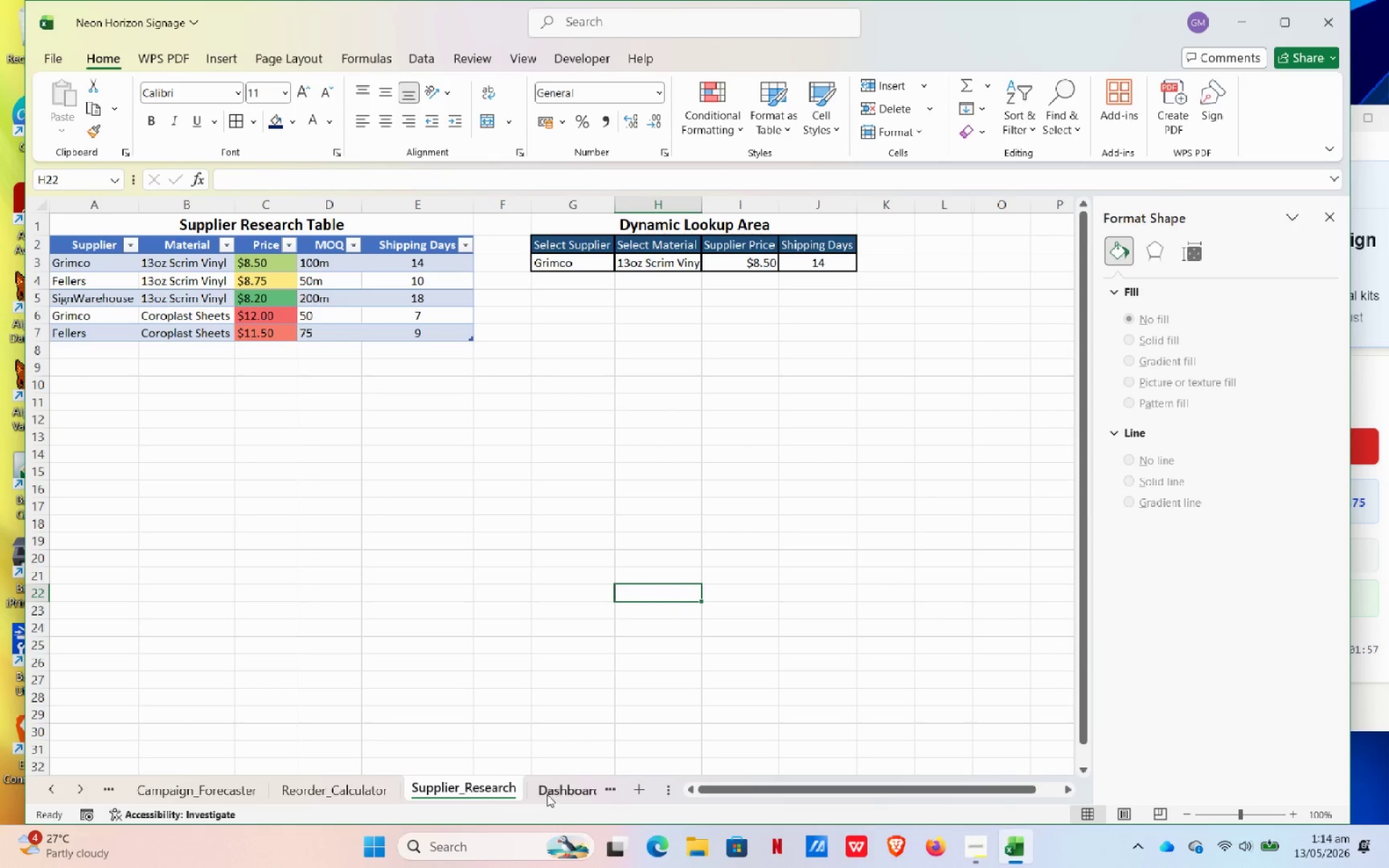 
left_click([547, 793])
 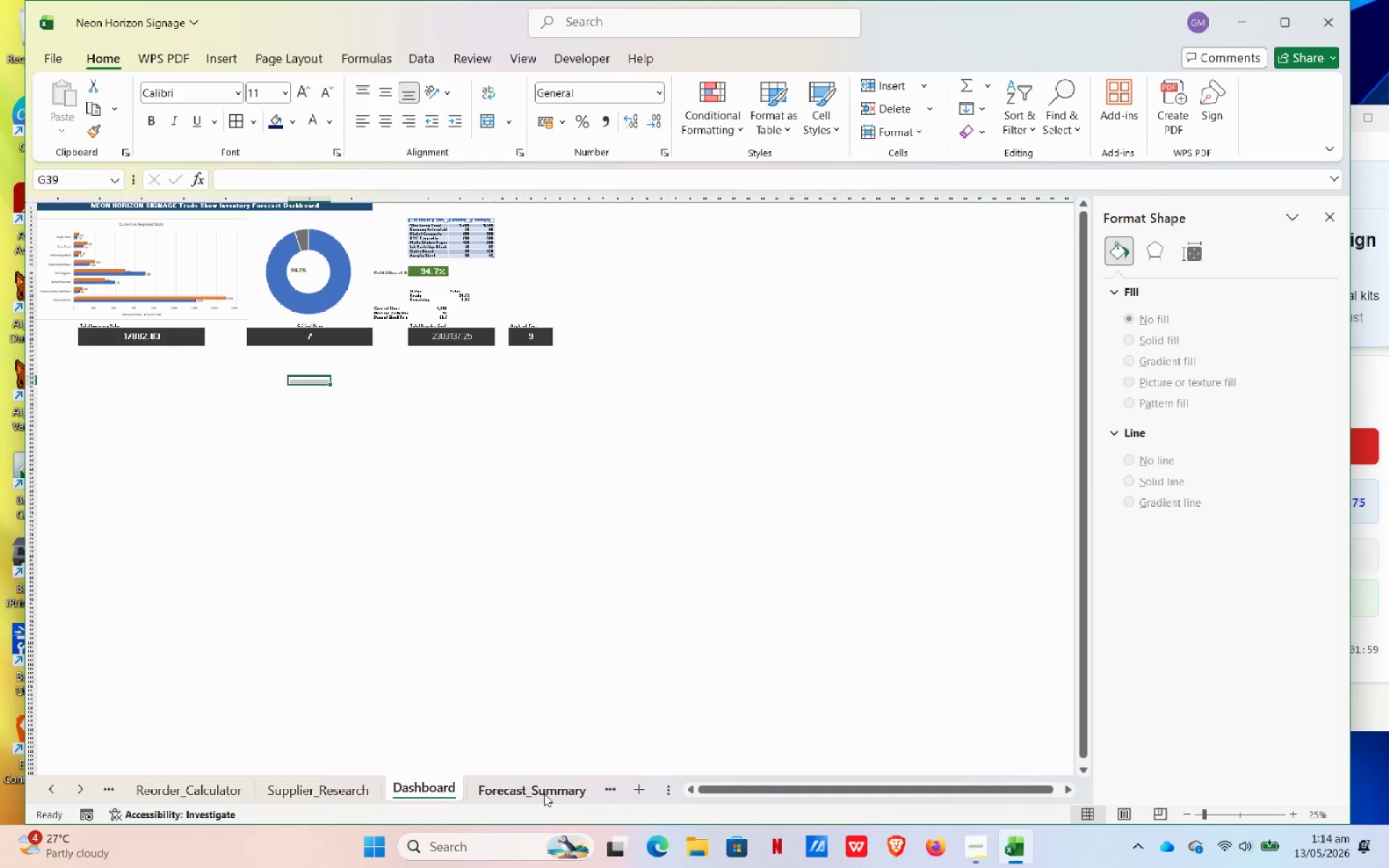 
left_click([544, 793])
 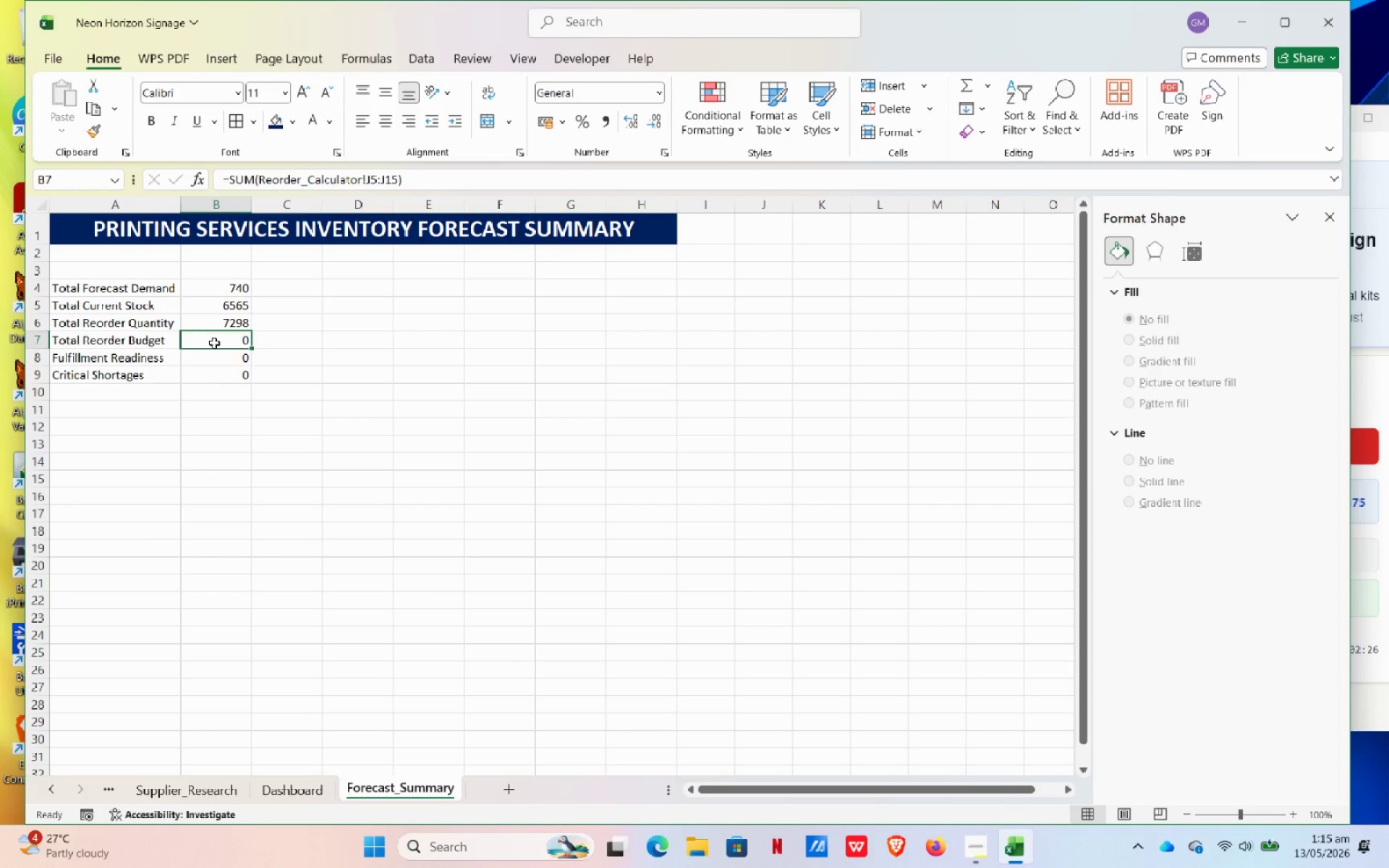 
wait(32.16)
 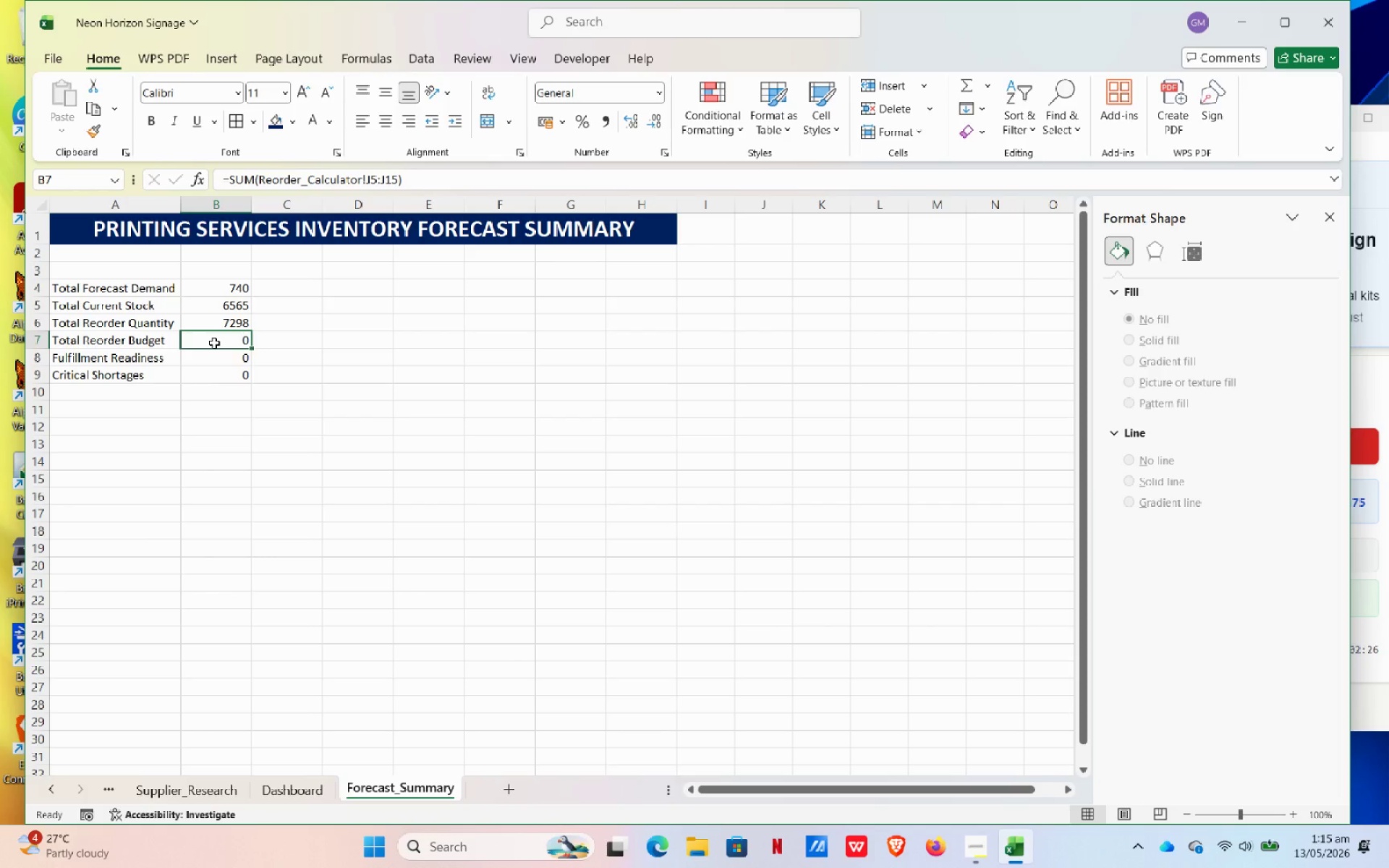 
double_click([51, 792])
 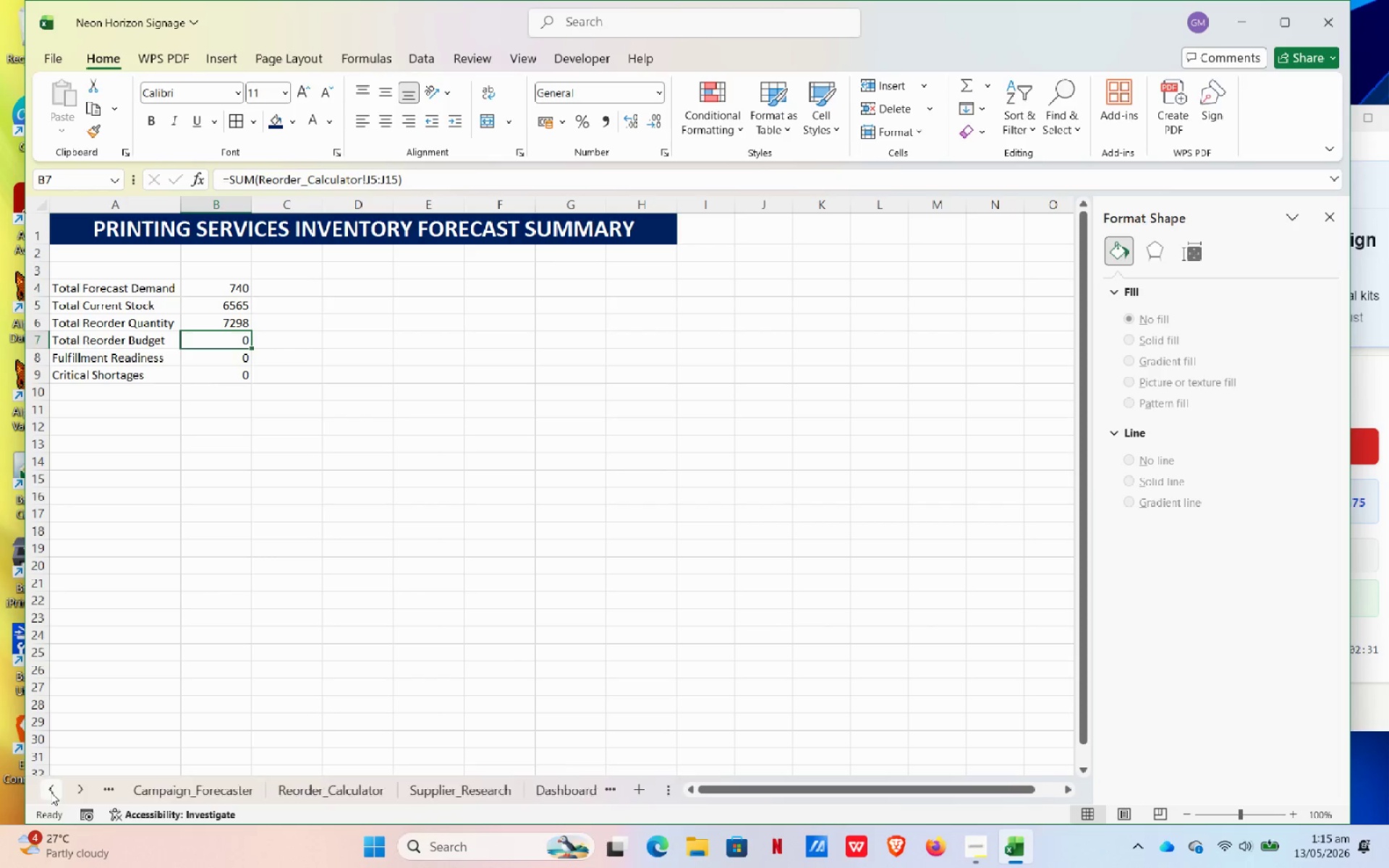 
triple_click([51, 792])
 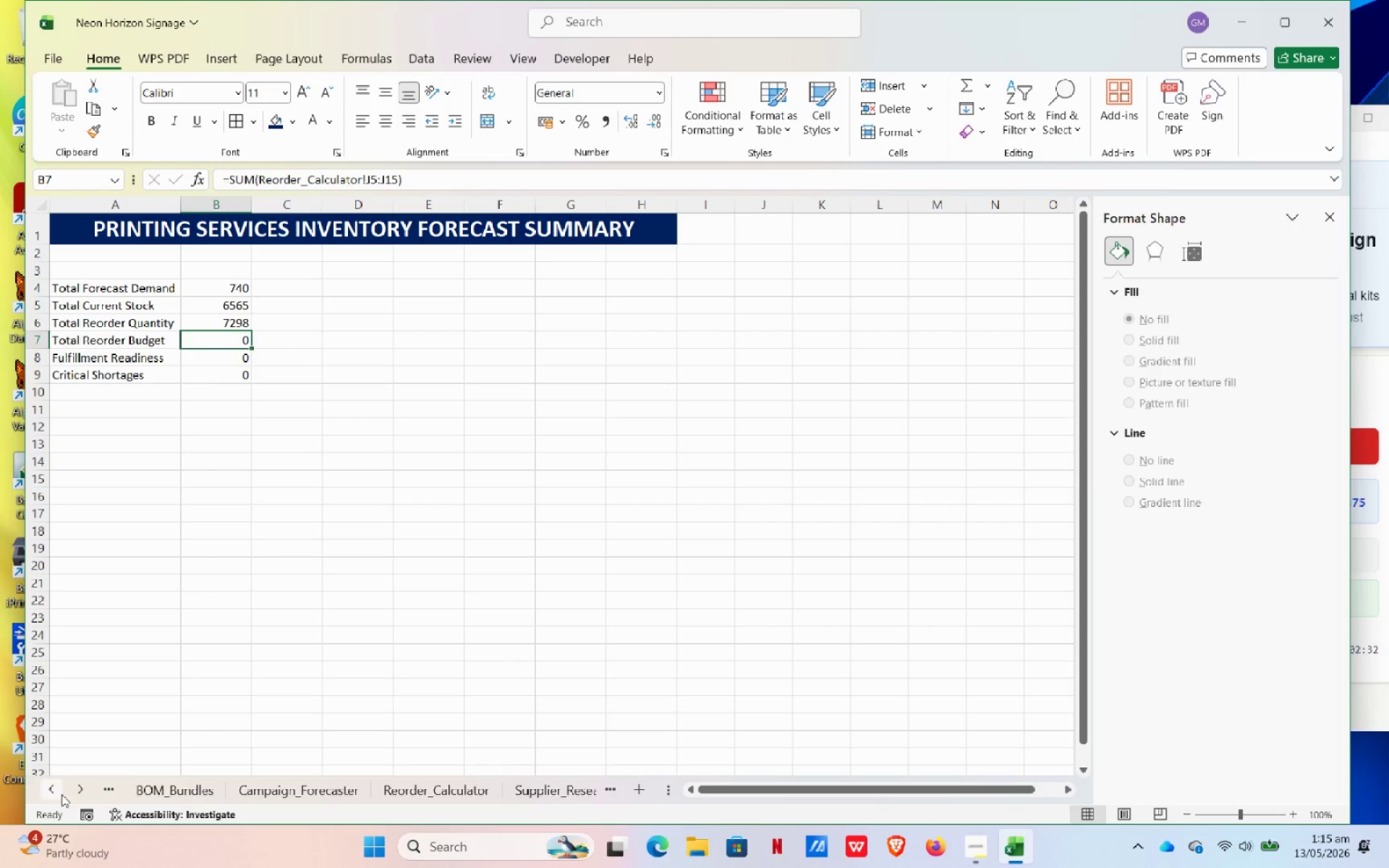 
left_click([60, 794])
 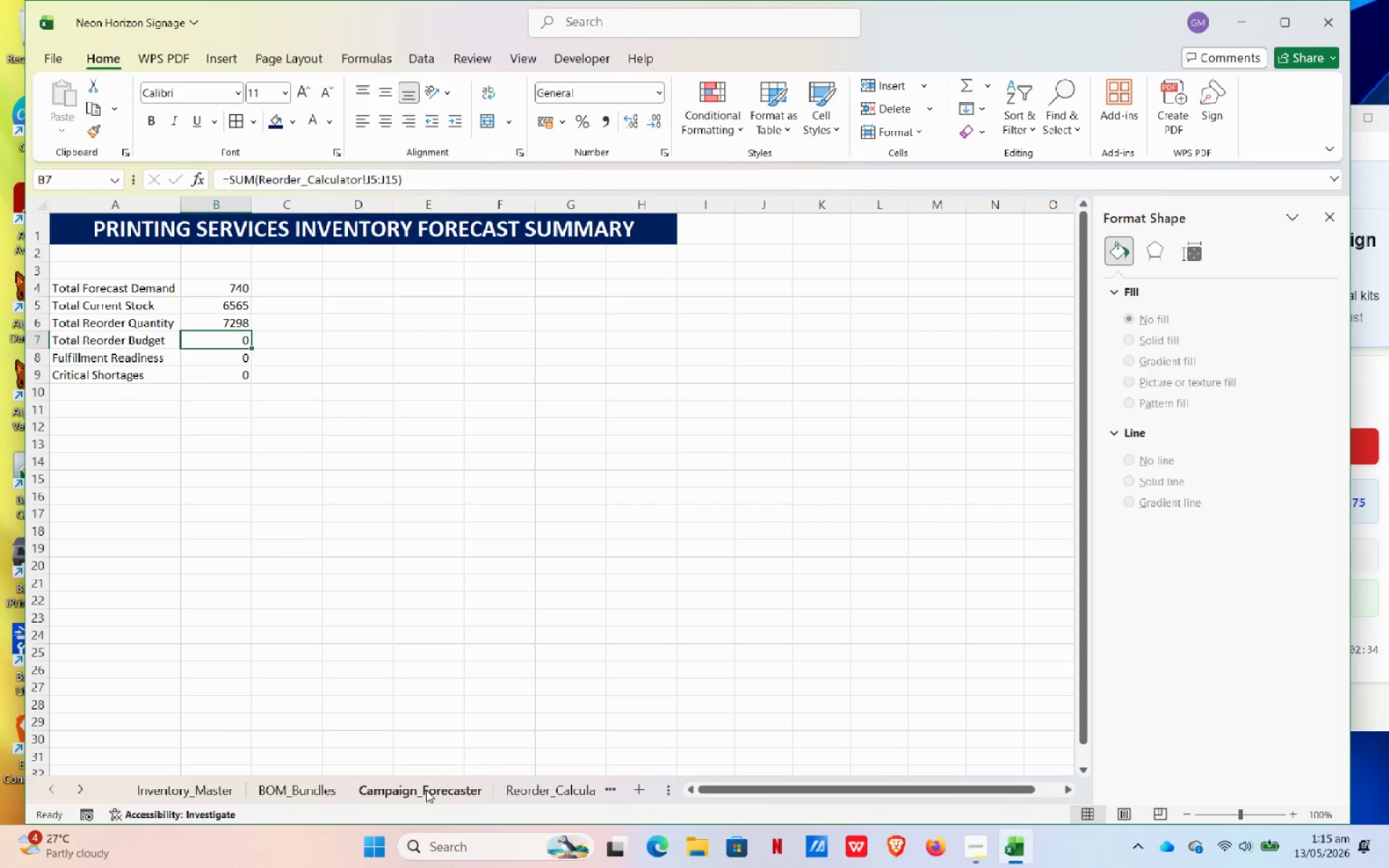 
left_click([509, 788])
 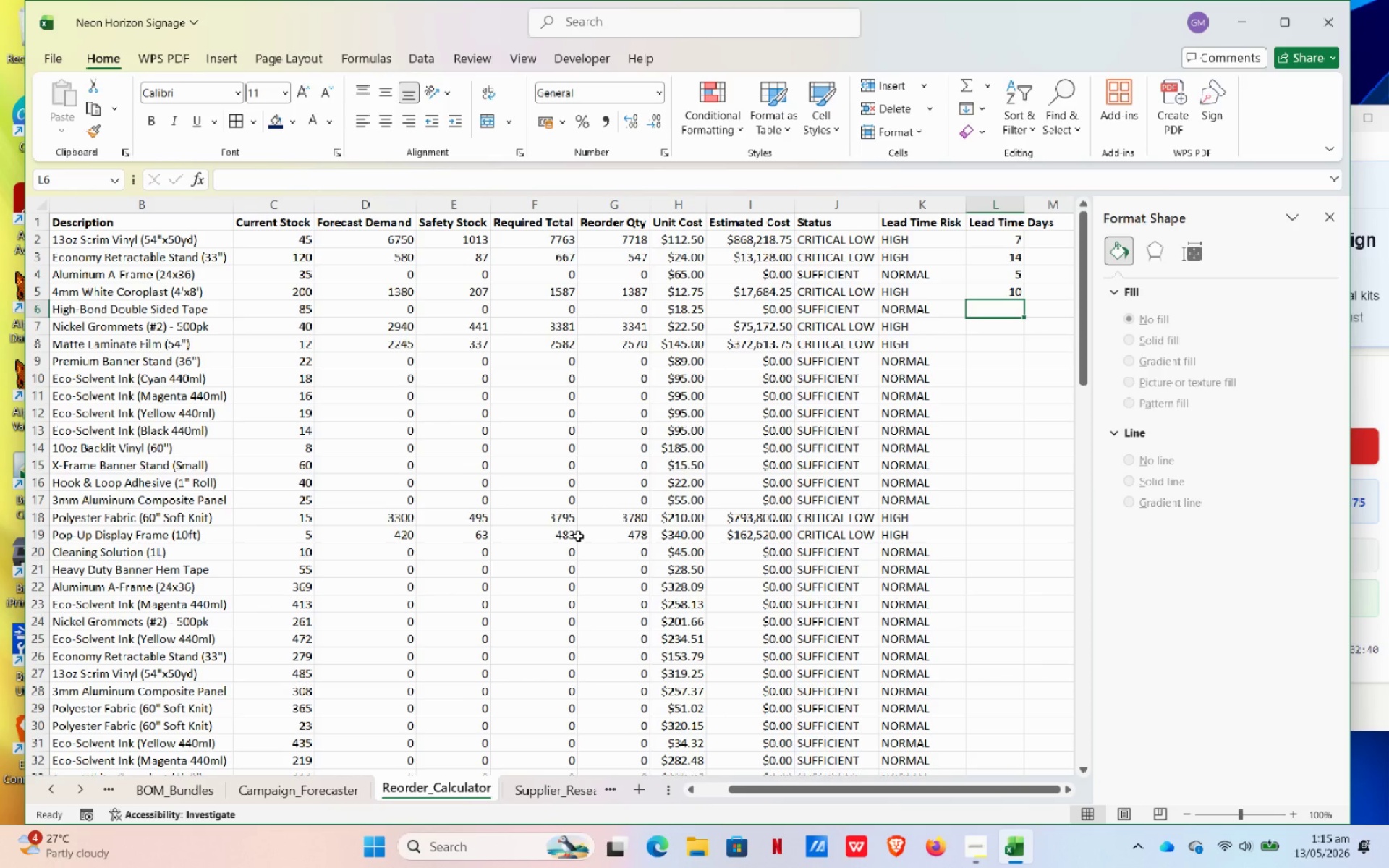 
wait(10.7)
 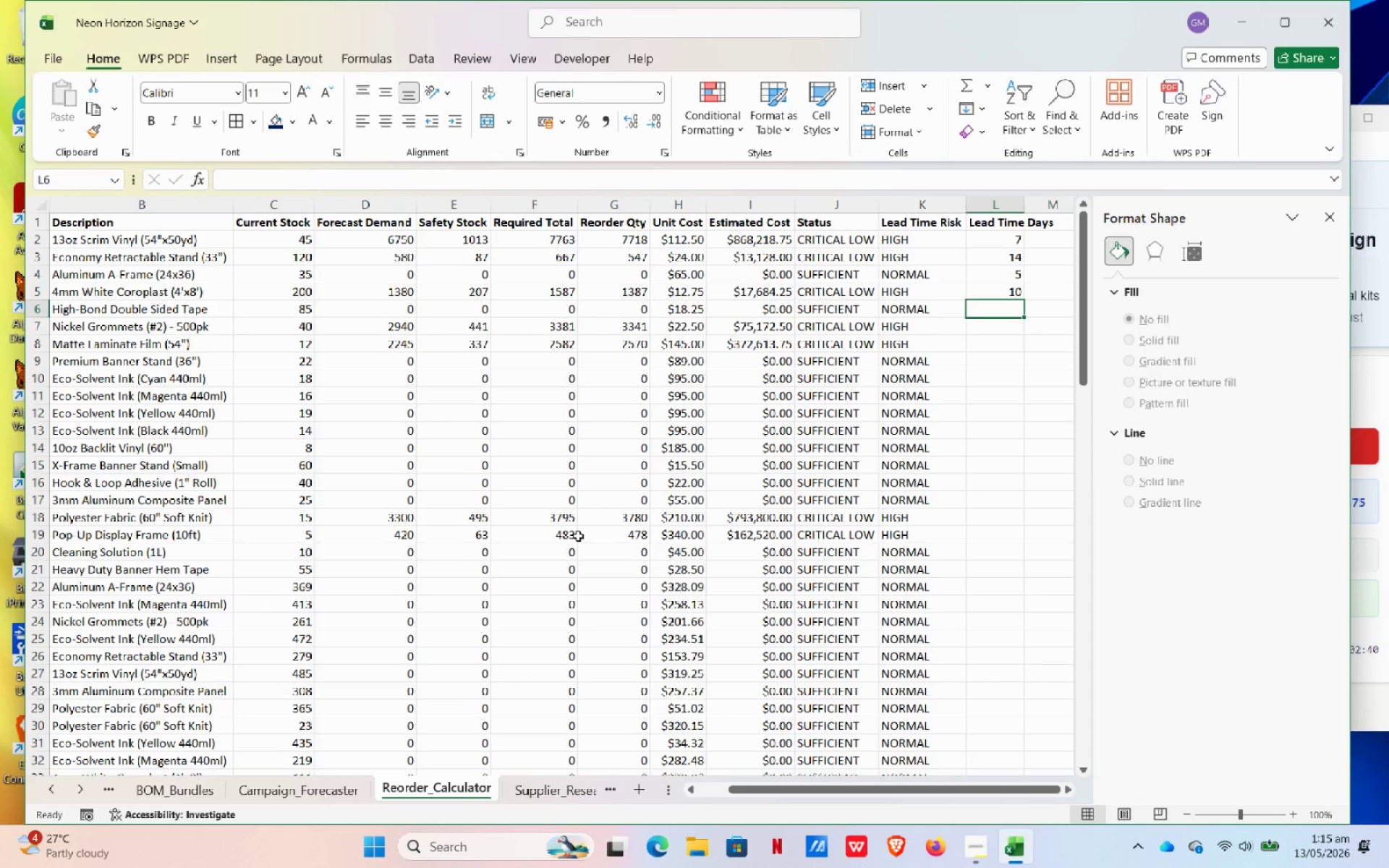 
left_click([770, 235])
 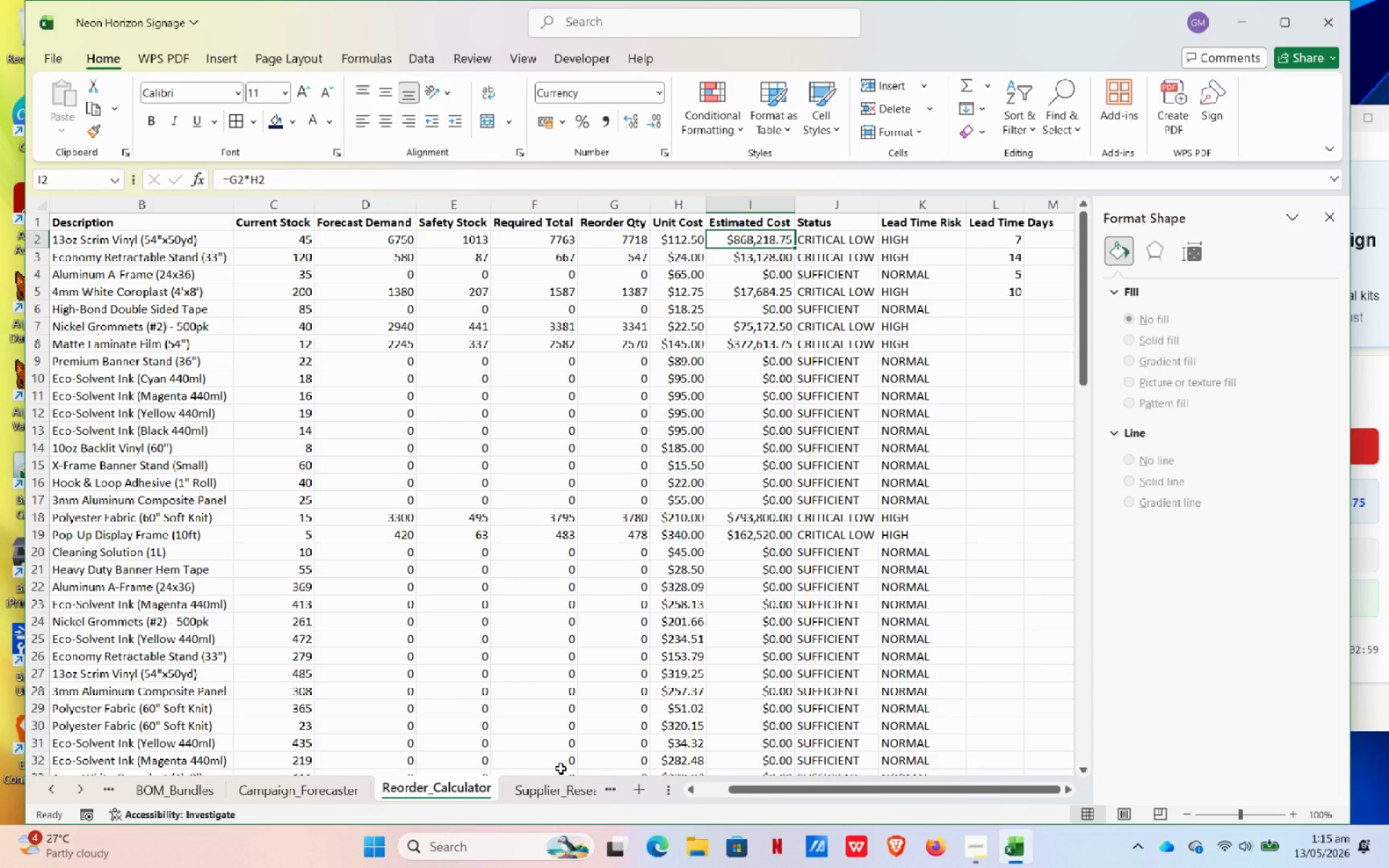 
wait(19.23)
 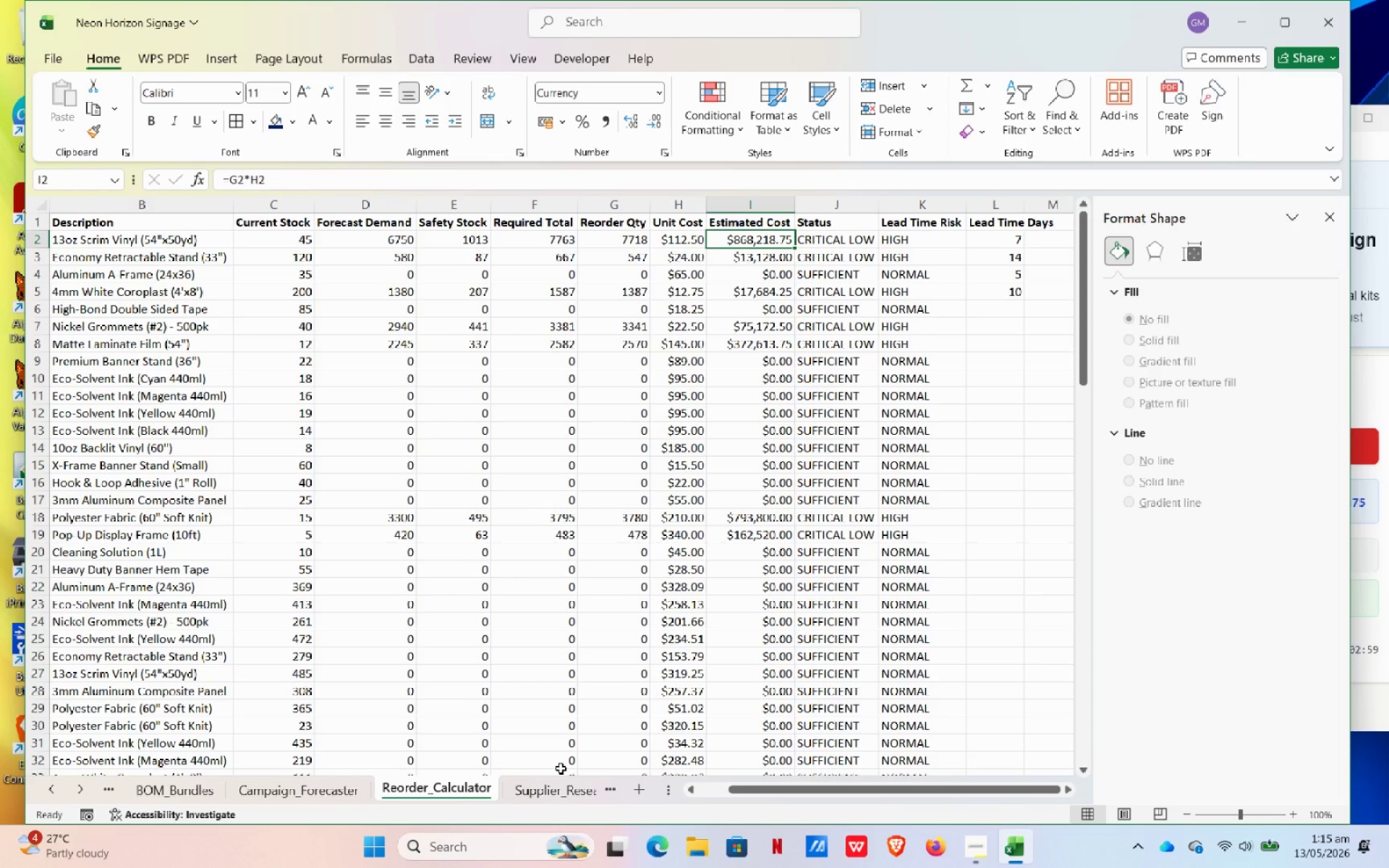 
left_click([561, 789])
 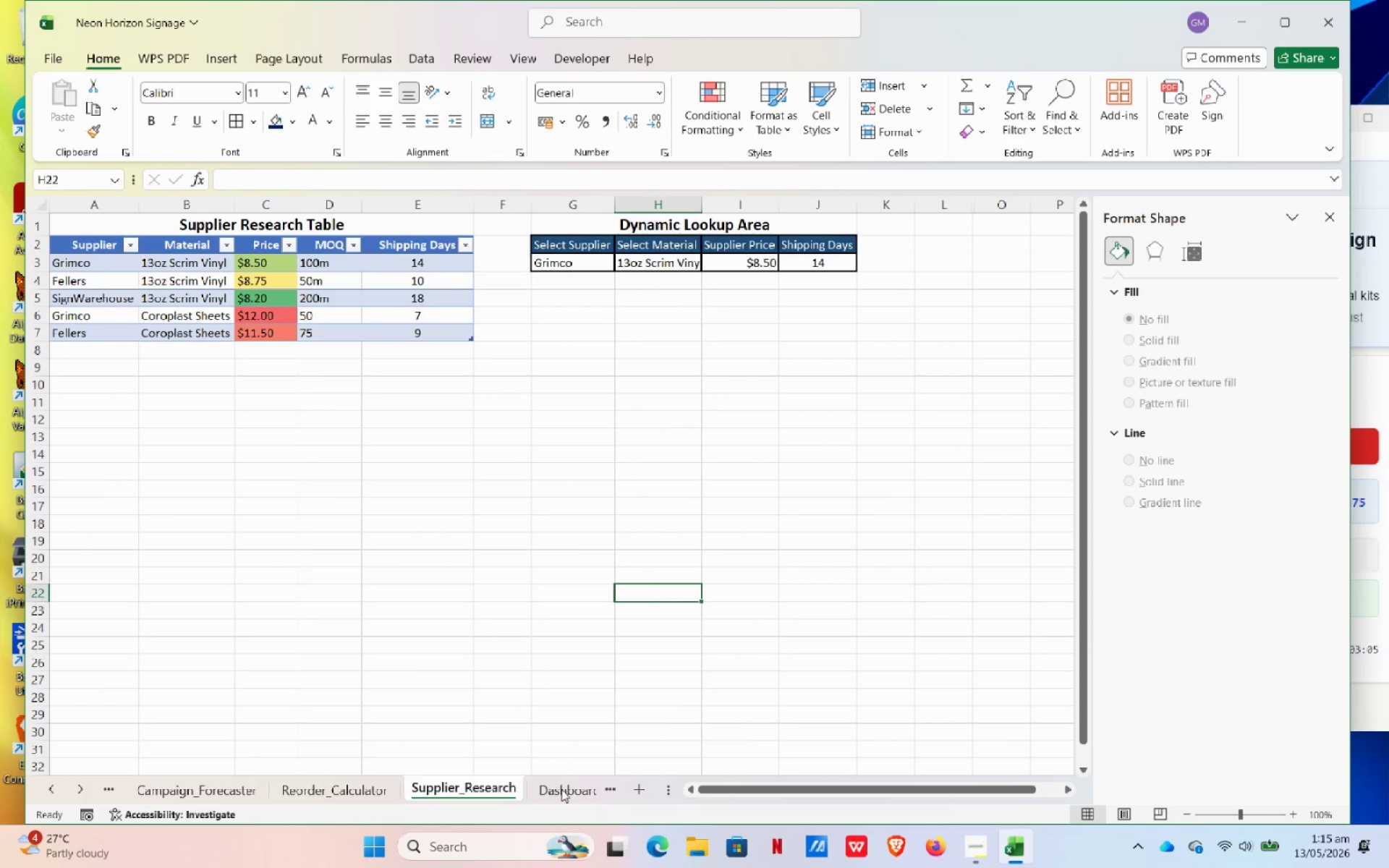 
left_click([561, 789])
 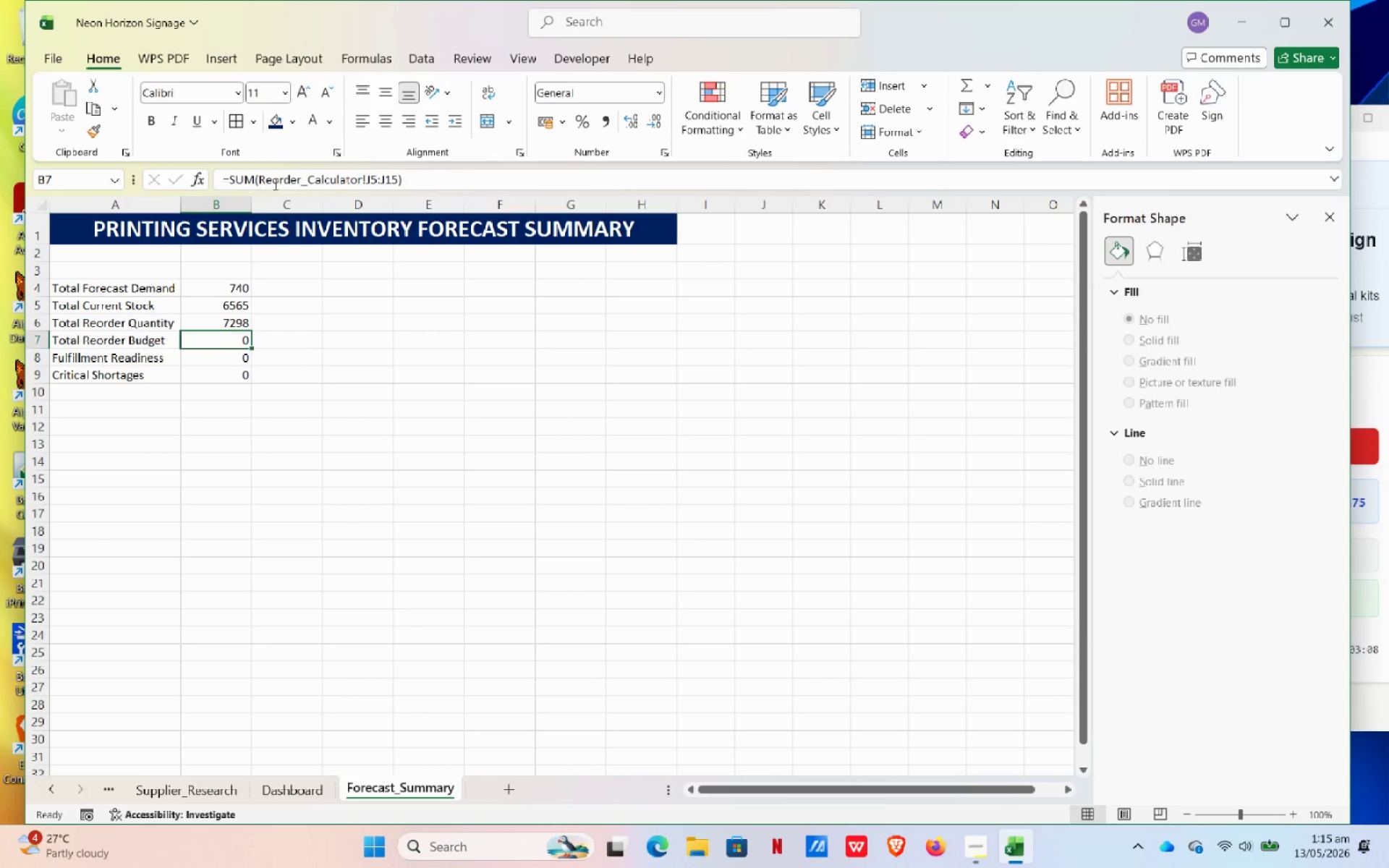 
left_click([370, 172])
 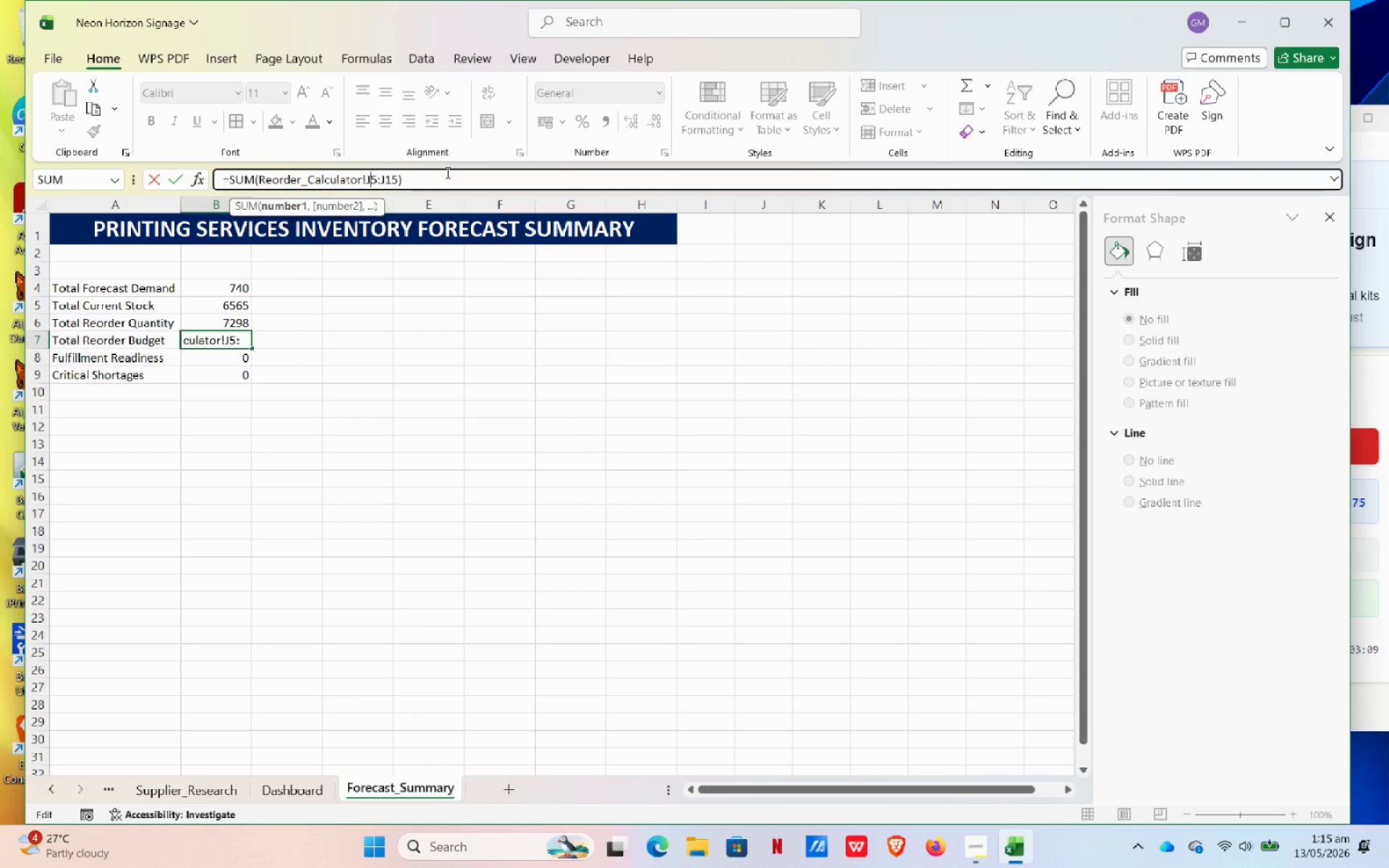 
key(Backspace)
 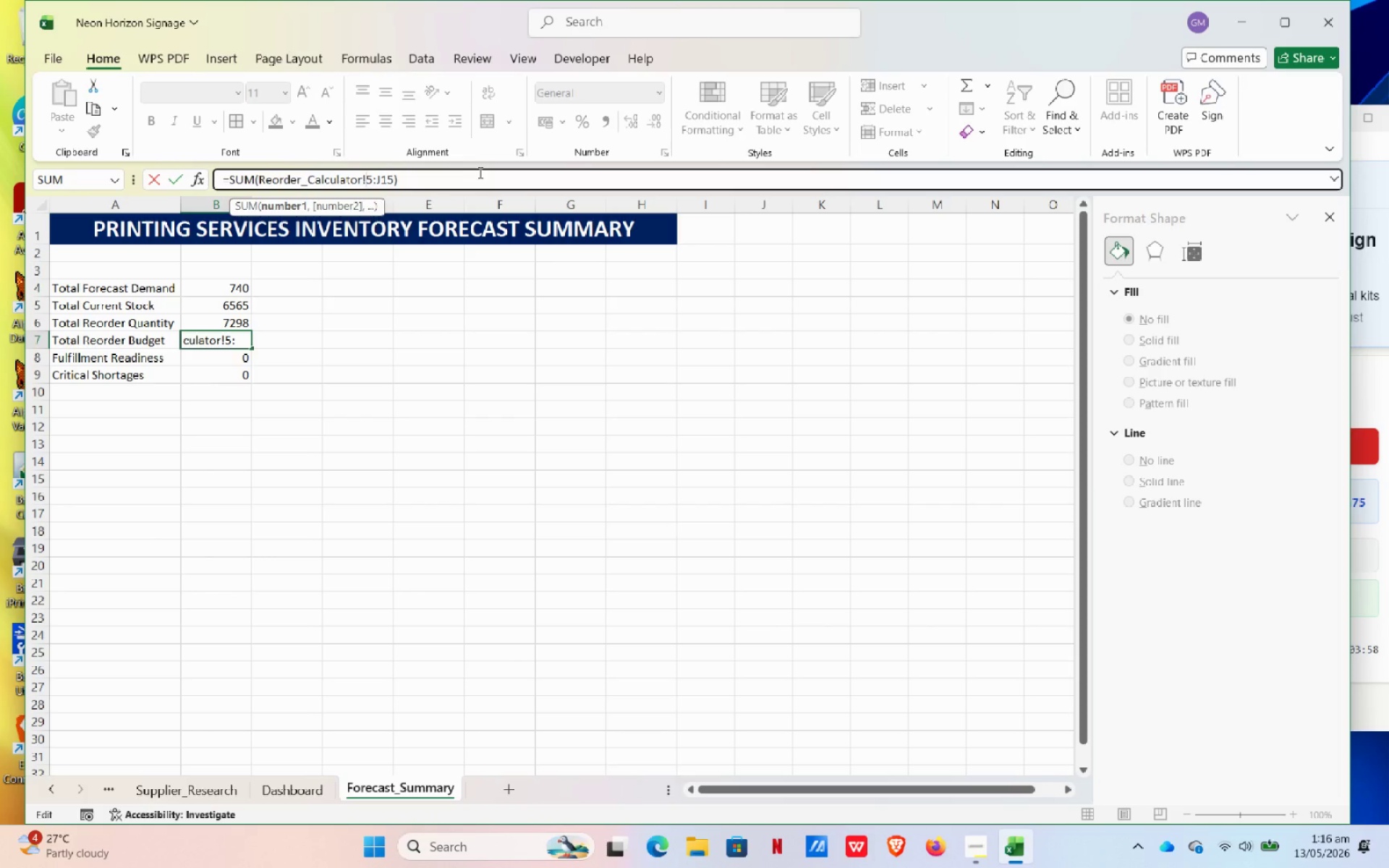 
wait(53.38)
 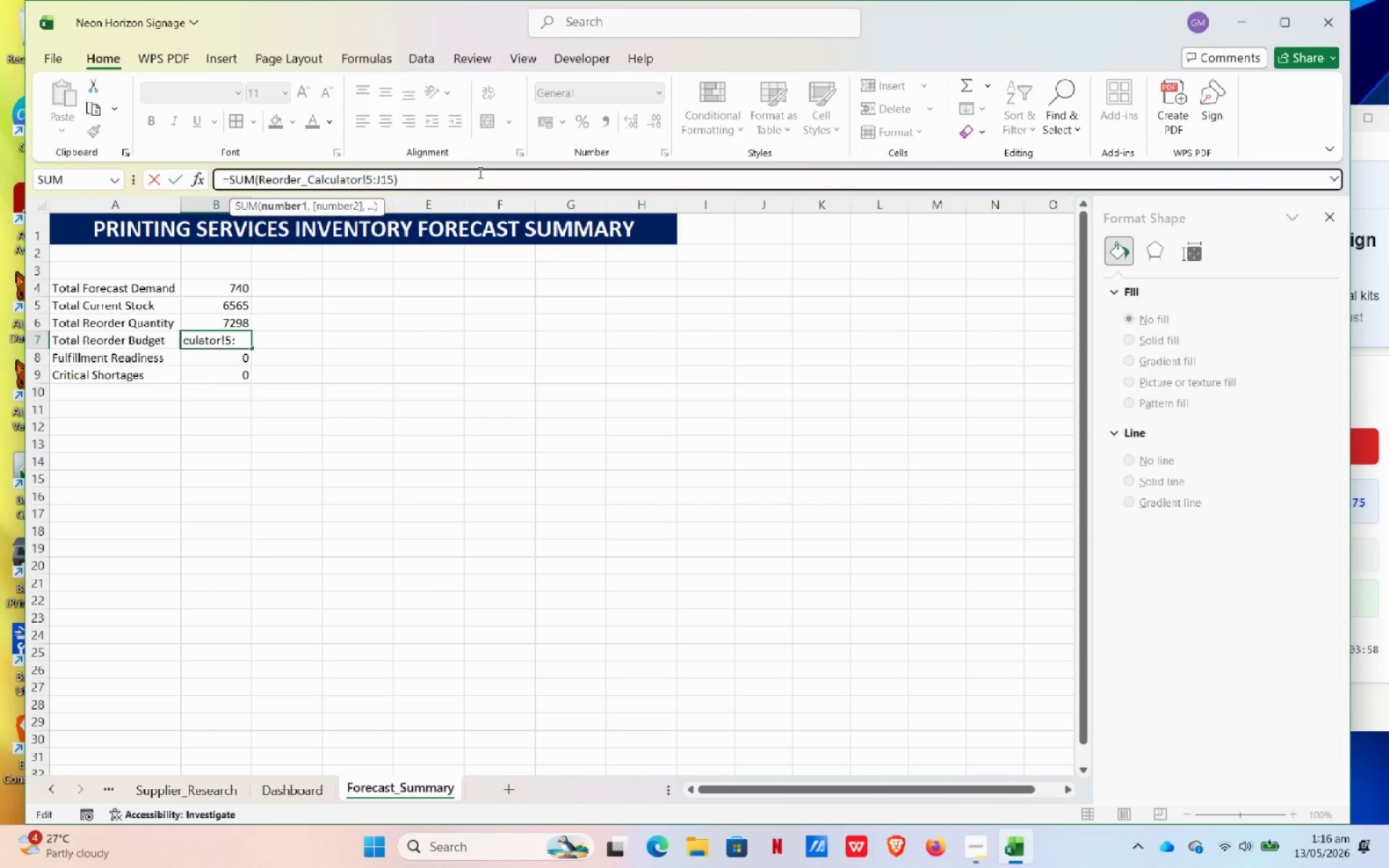 
left_click([187, 795])
 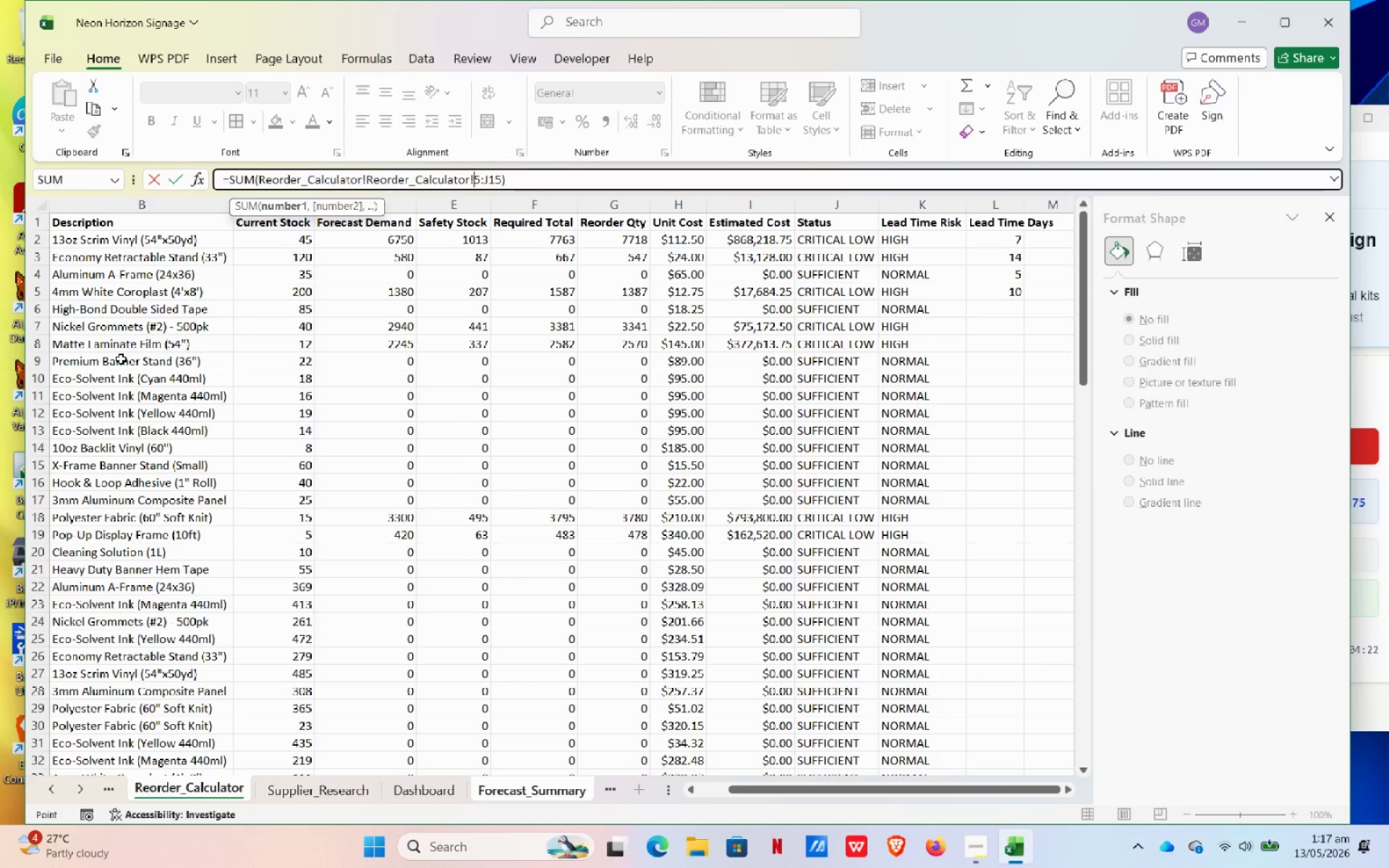 
wait(23.34)
 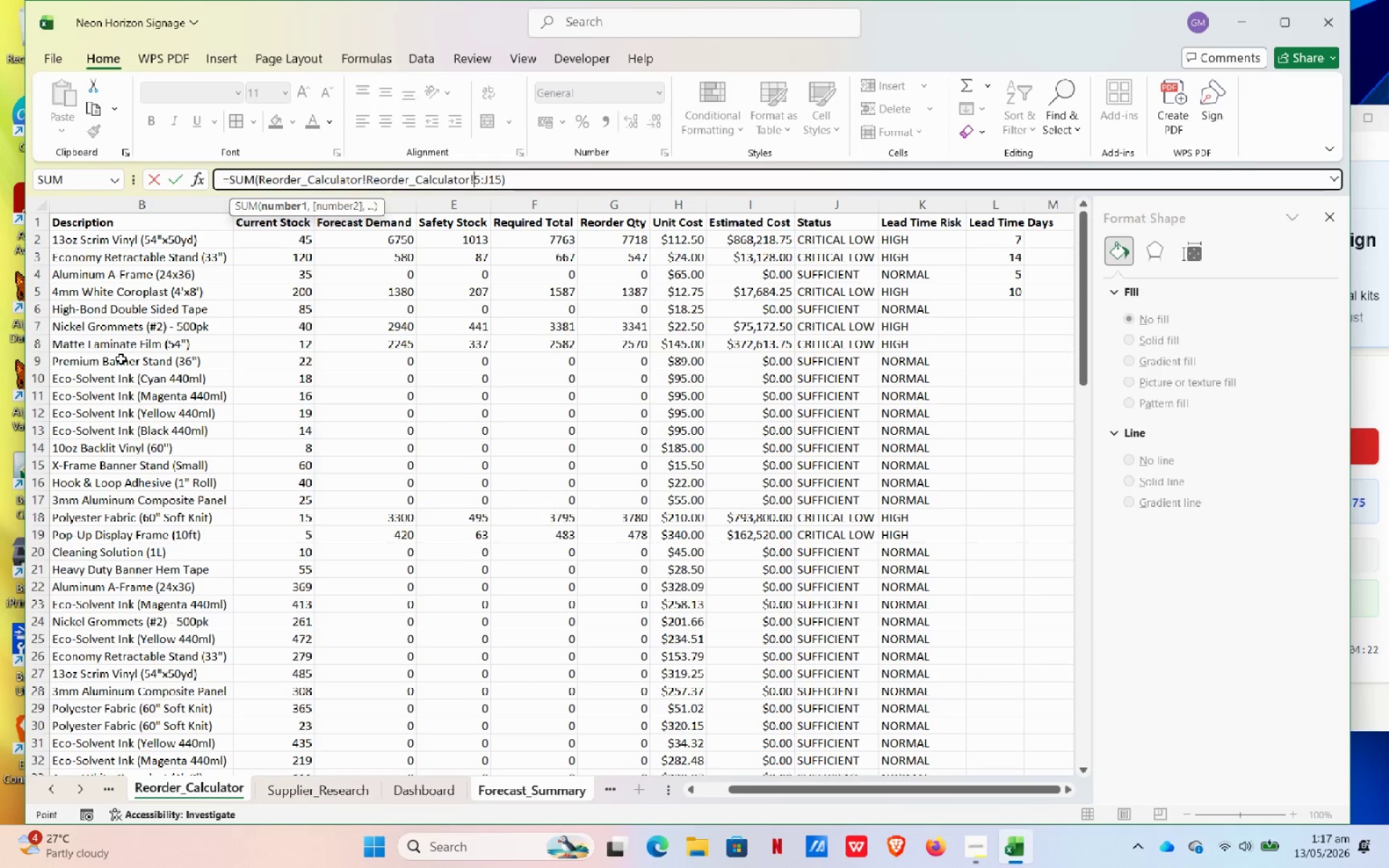 
double_click([82, 793])
 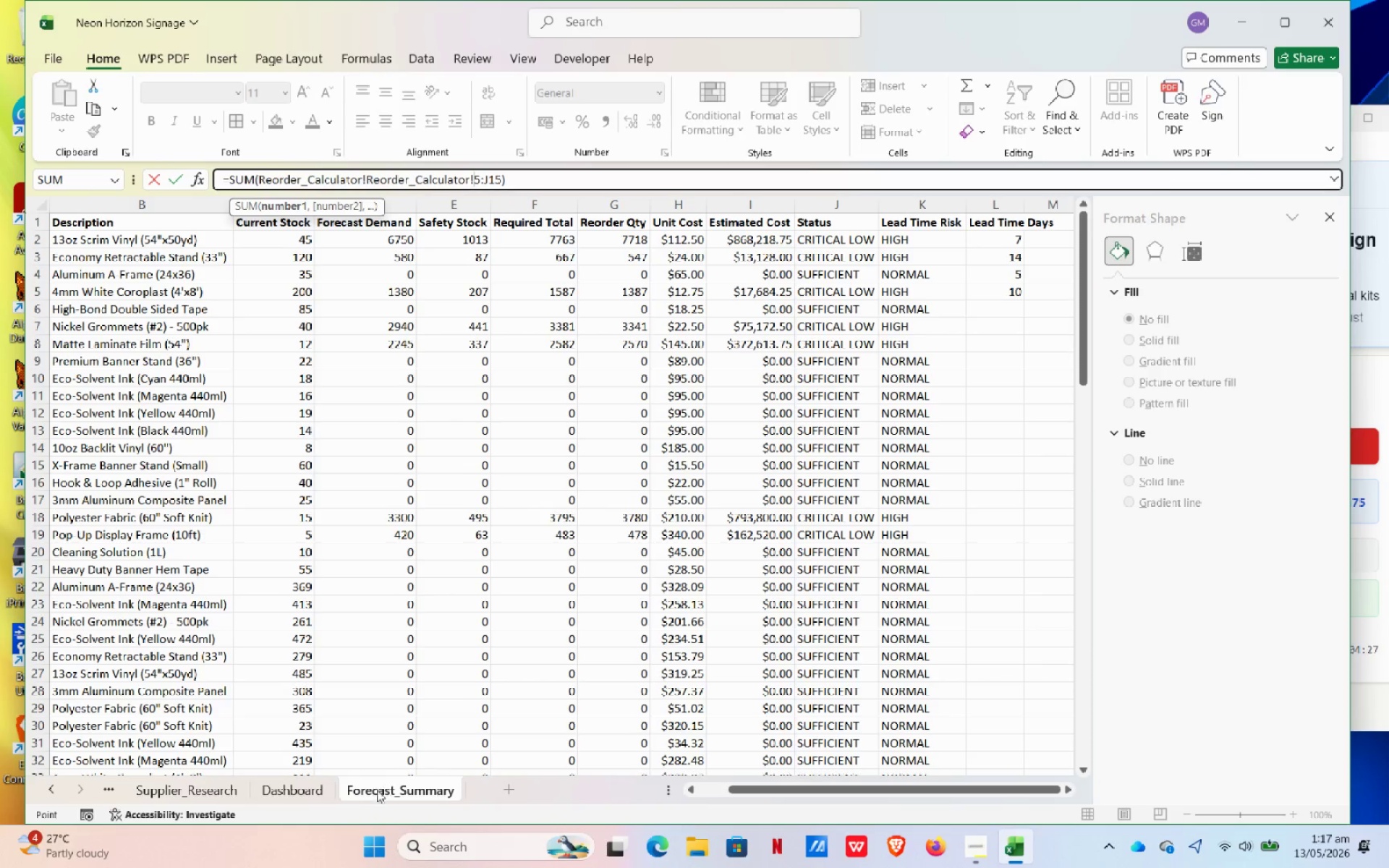 
left_click([365, 793])
 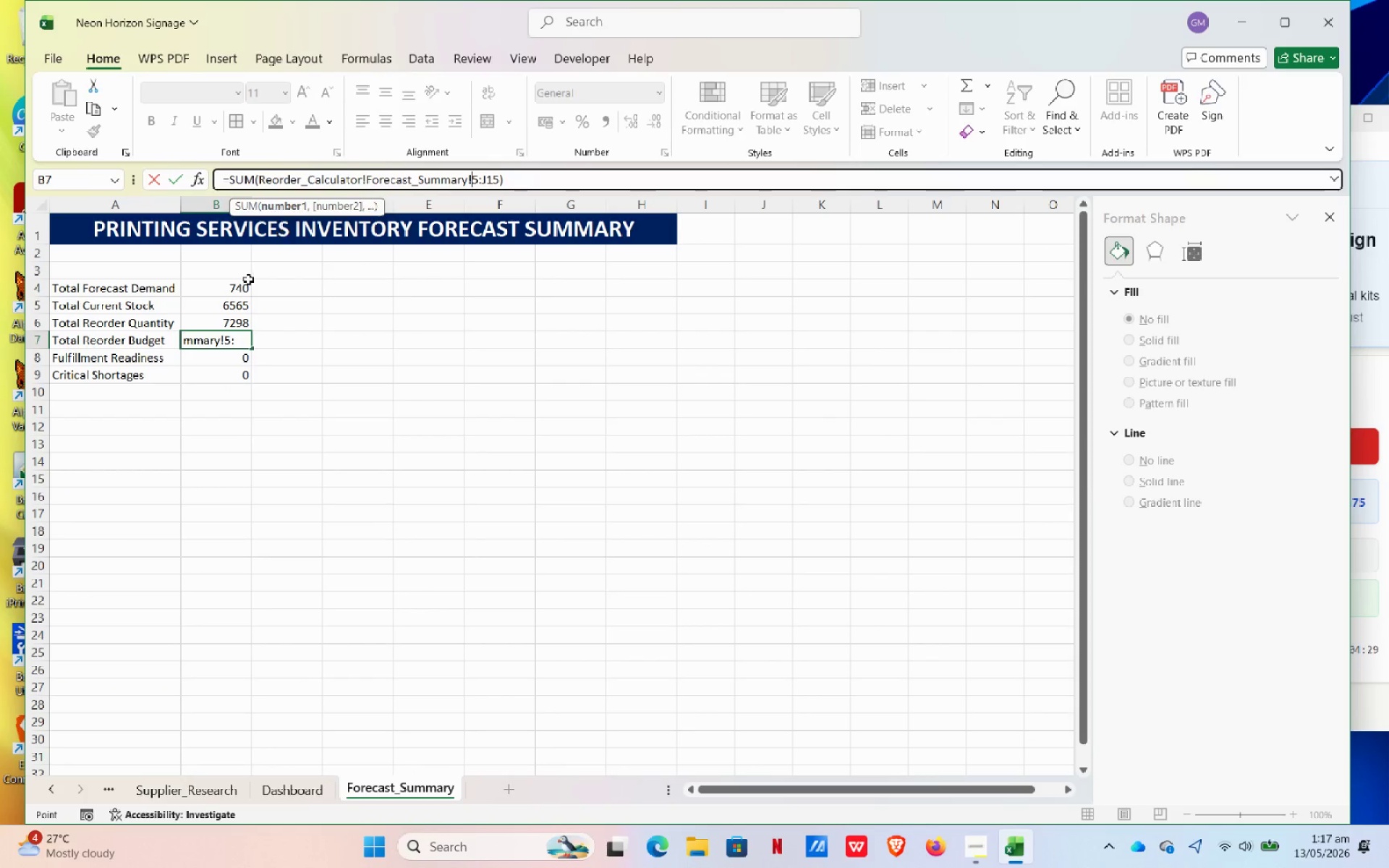 
left_click([241, 292])
 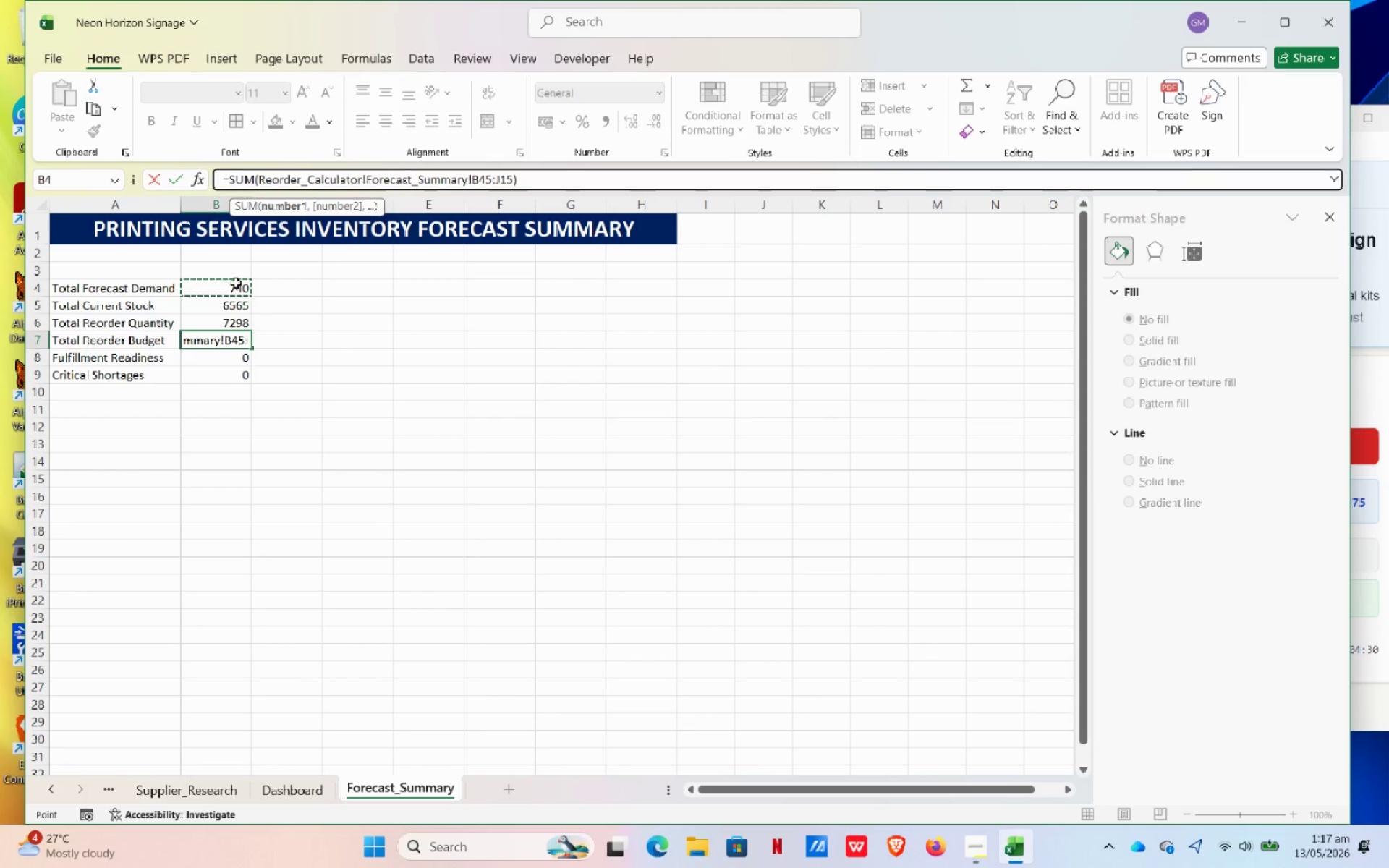 
key(Escape)
 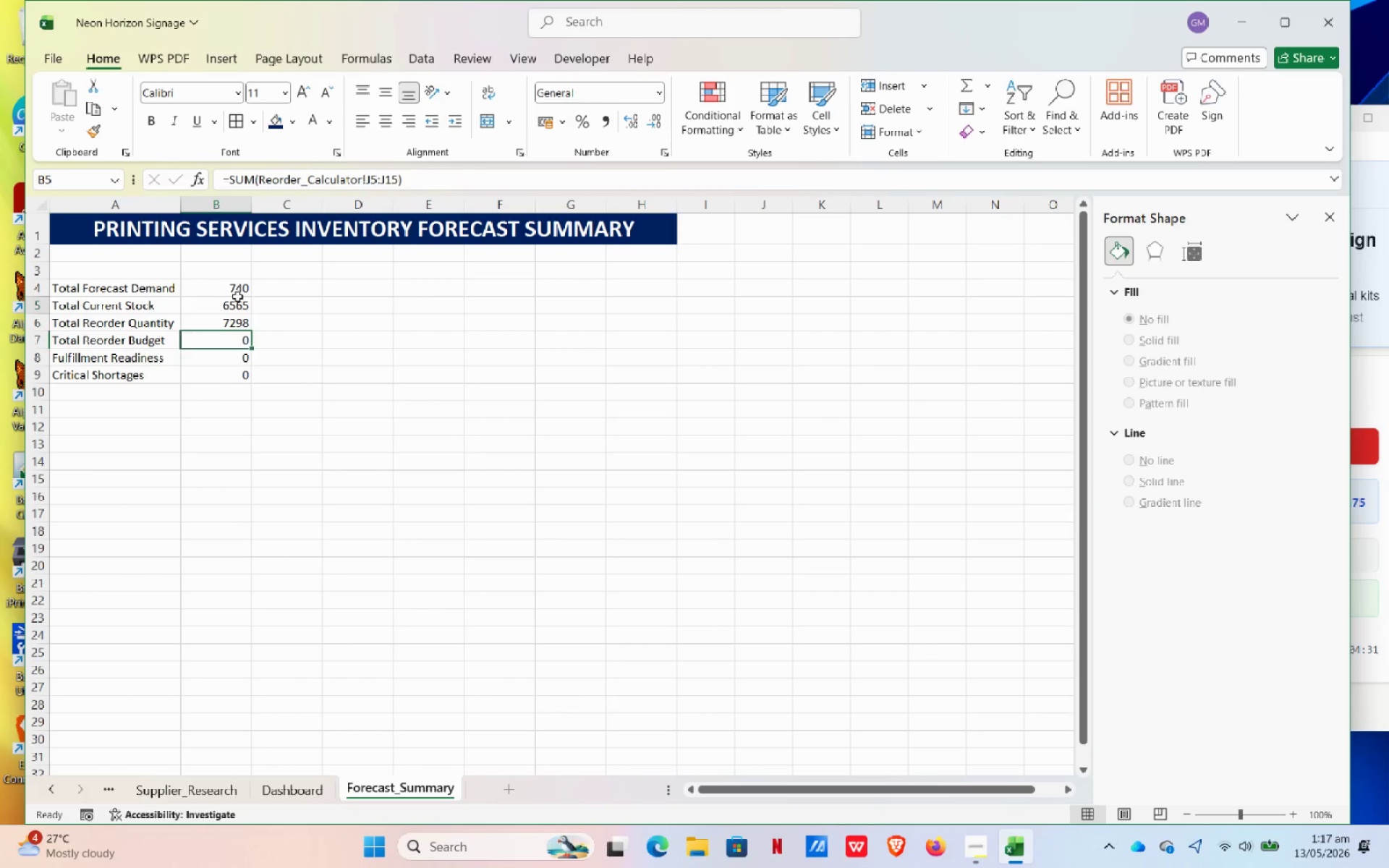 
left_click([237, 297])
 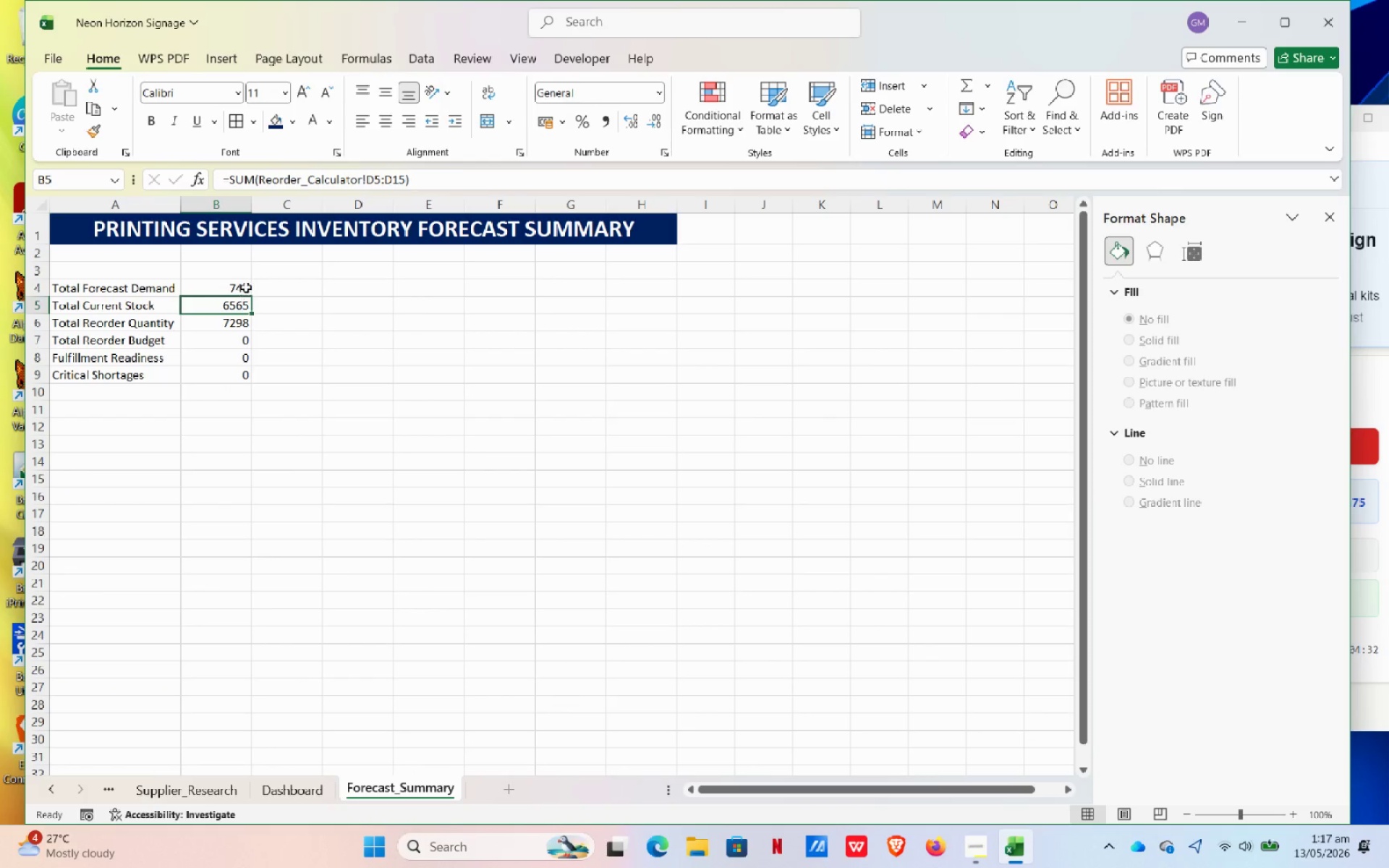 
left_click([246, 287])
 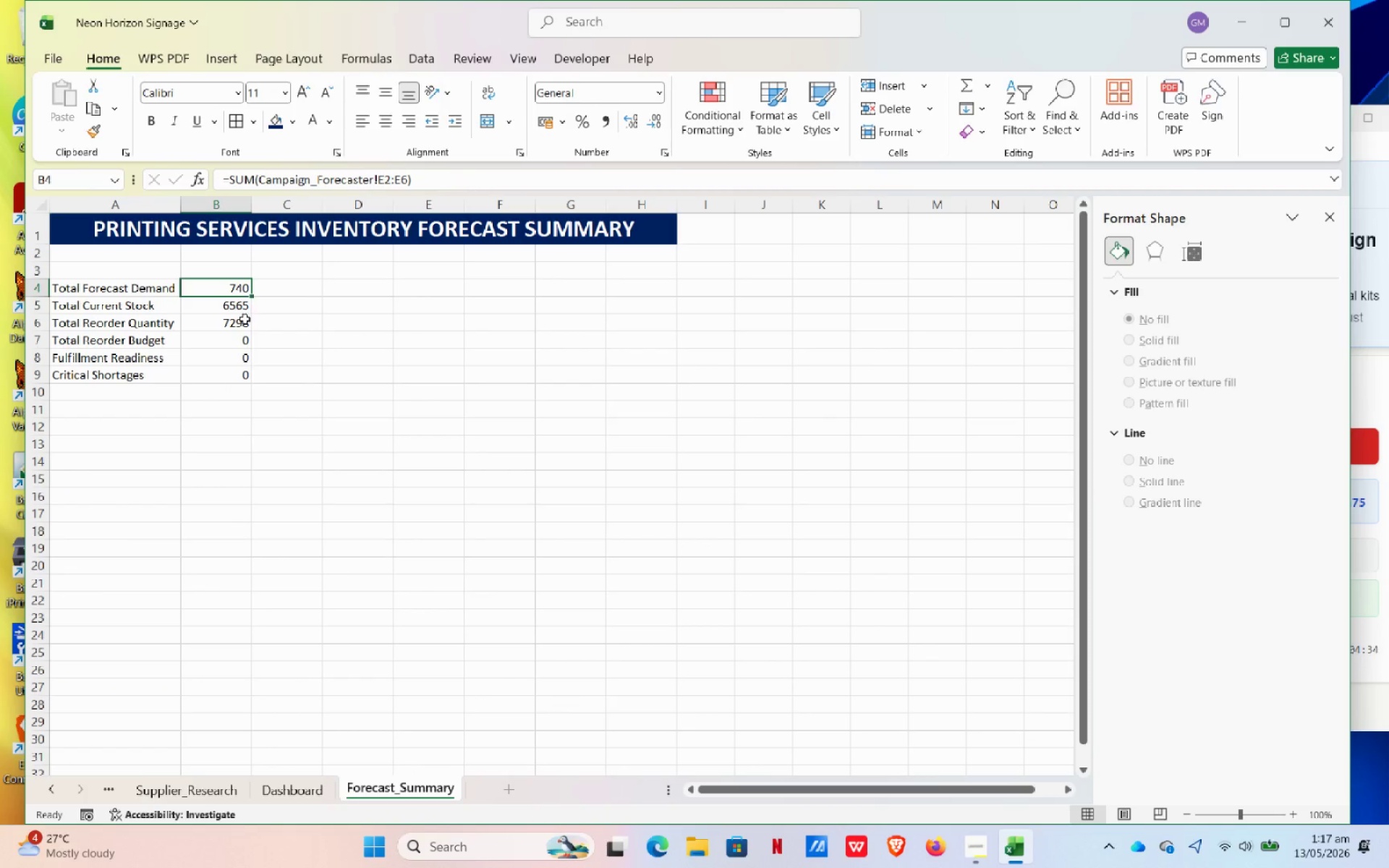 
left_click([239, 337])
 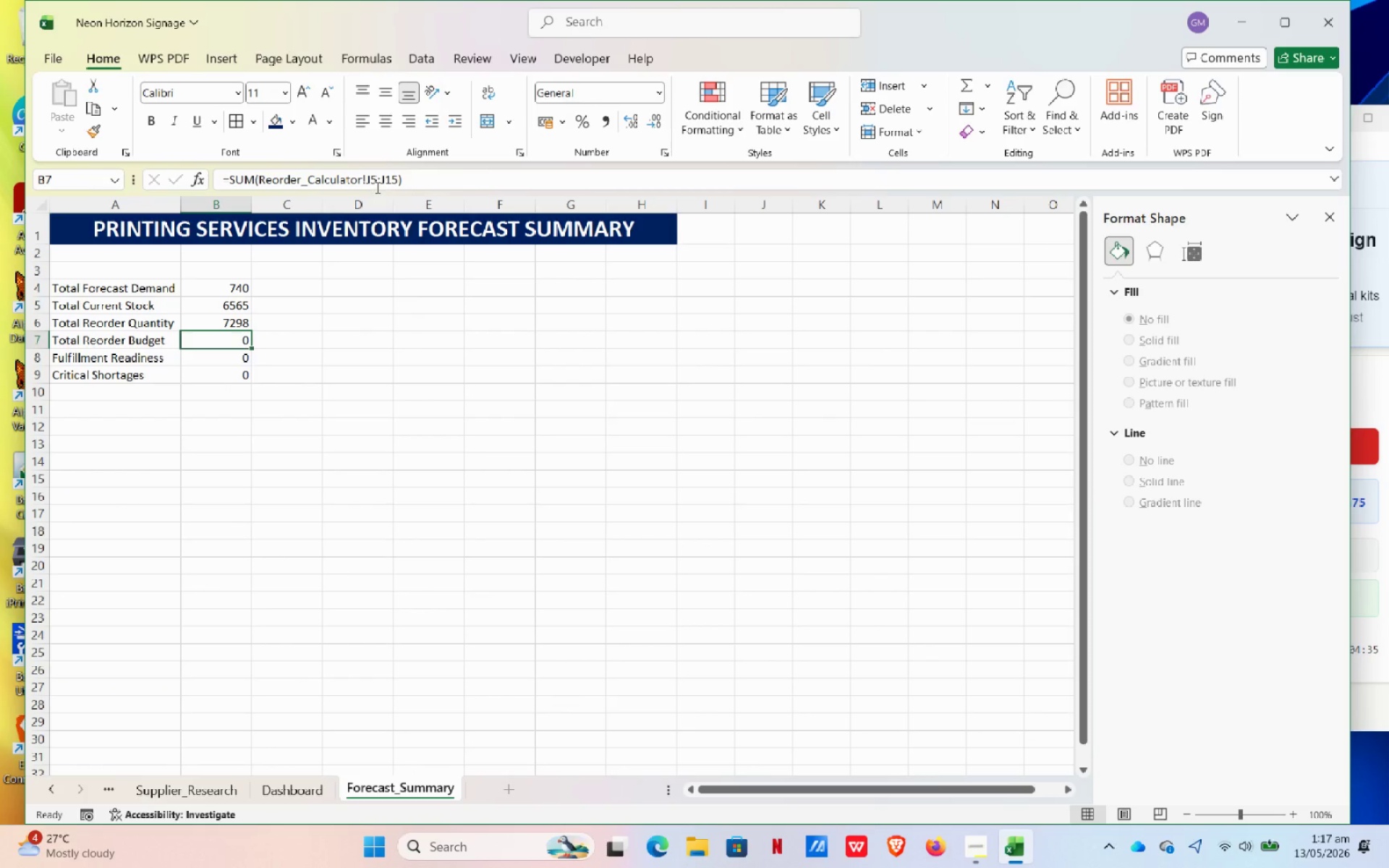 
left_click([376, 187])
 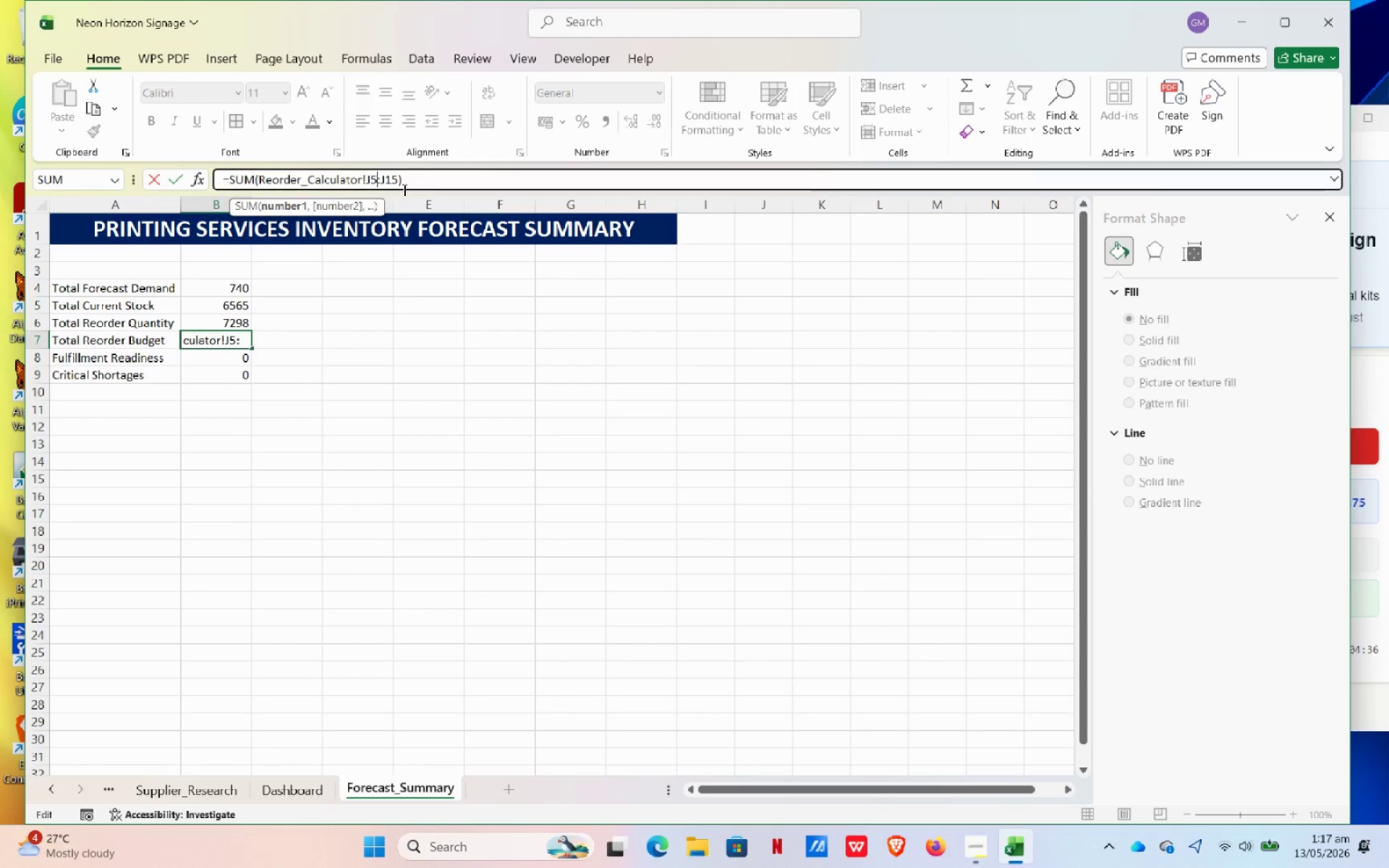 
key(Backspace)
 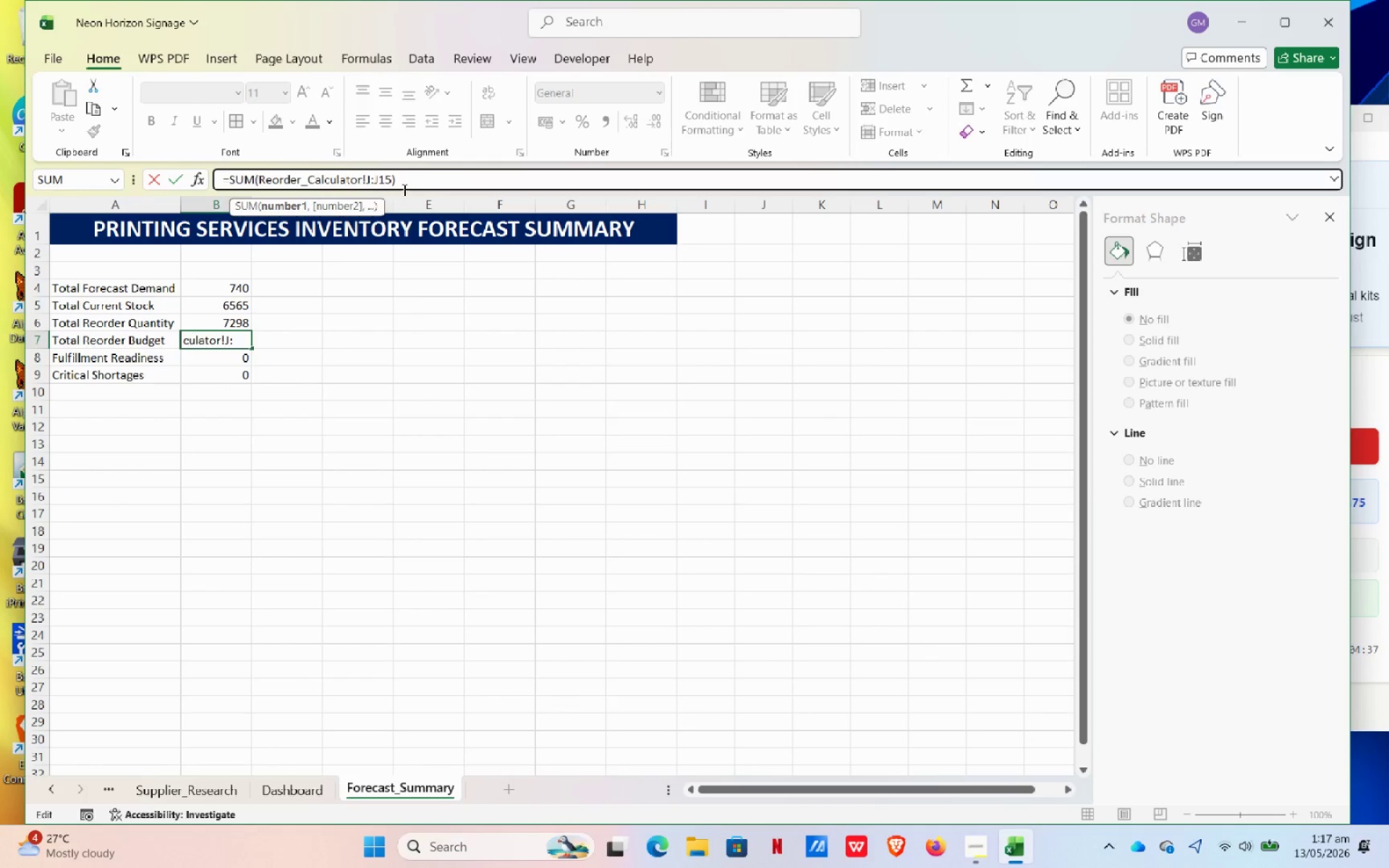 
key(Backspace)
 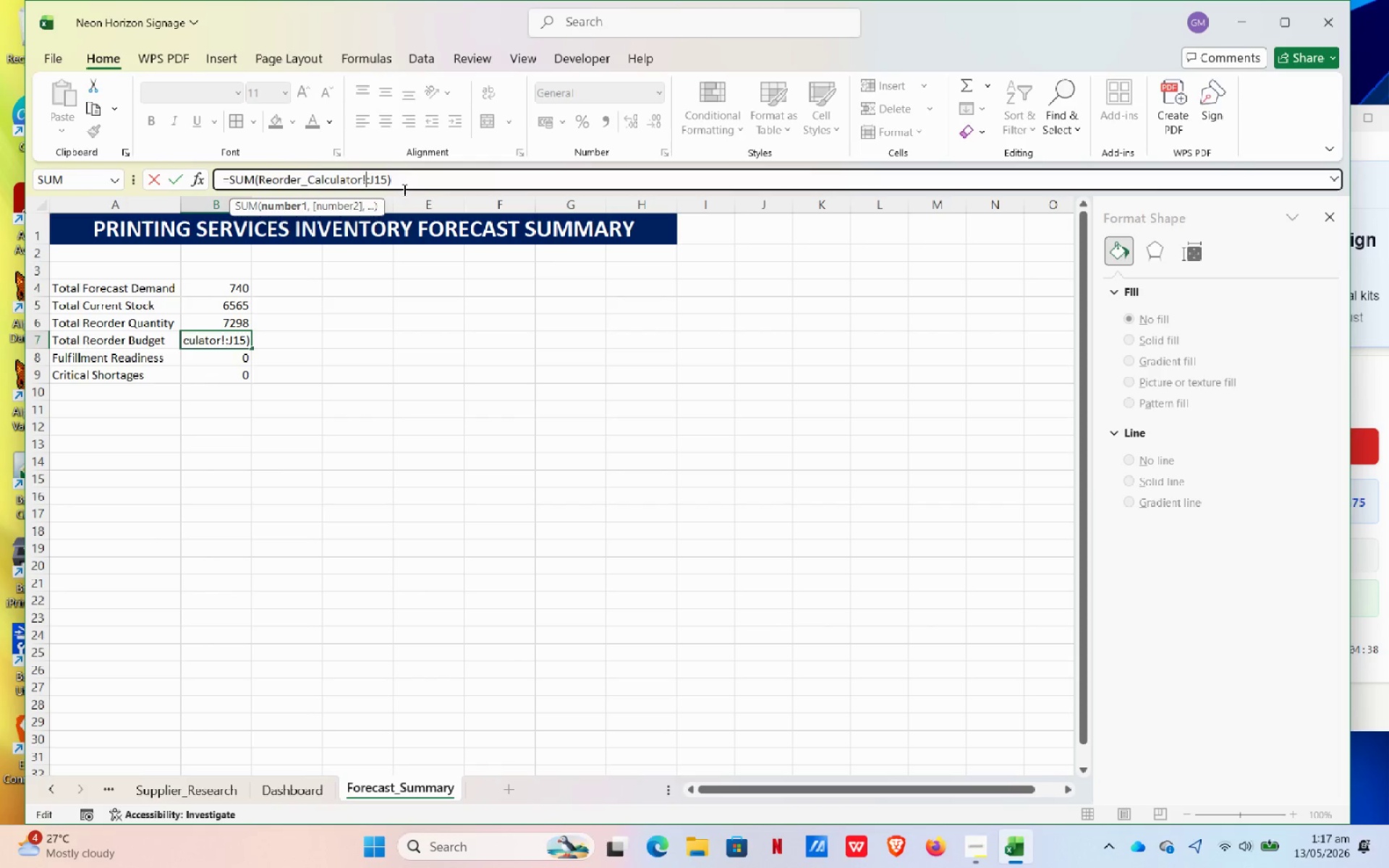 
key(Shift+I)
 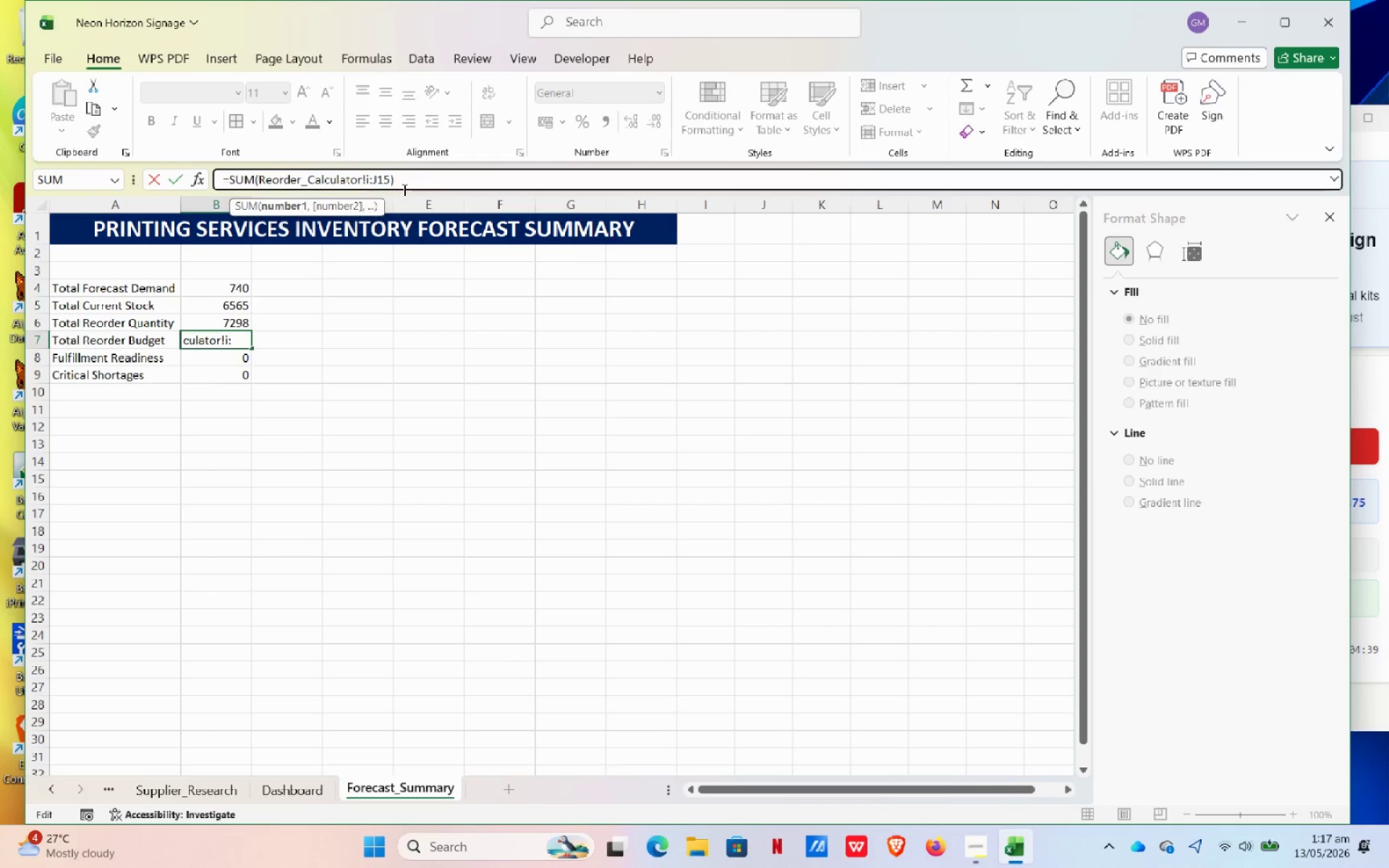 
type(2)
key(Backspace)
key(Backspace)
type(I2)
 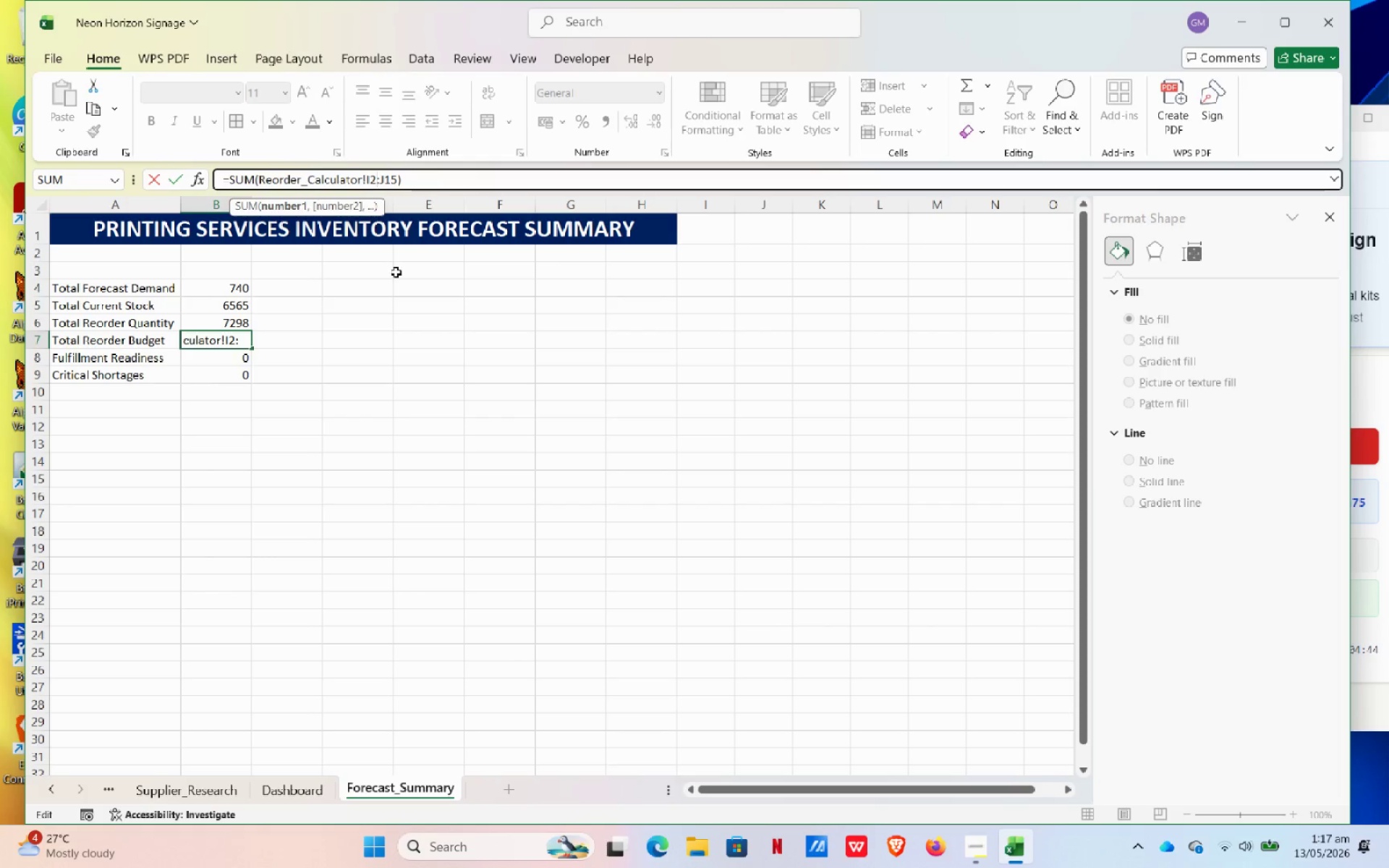 
left_click([416, 279])
 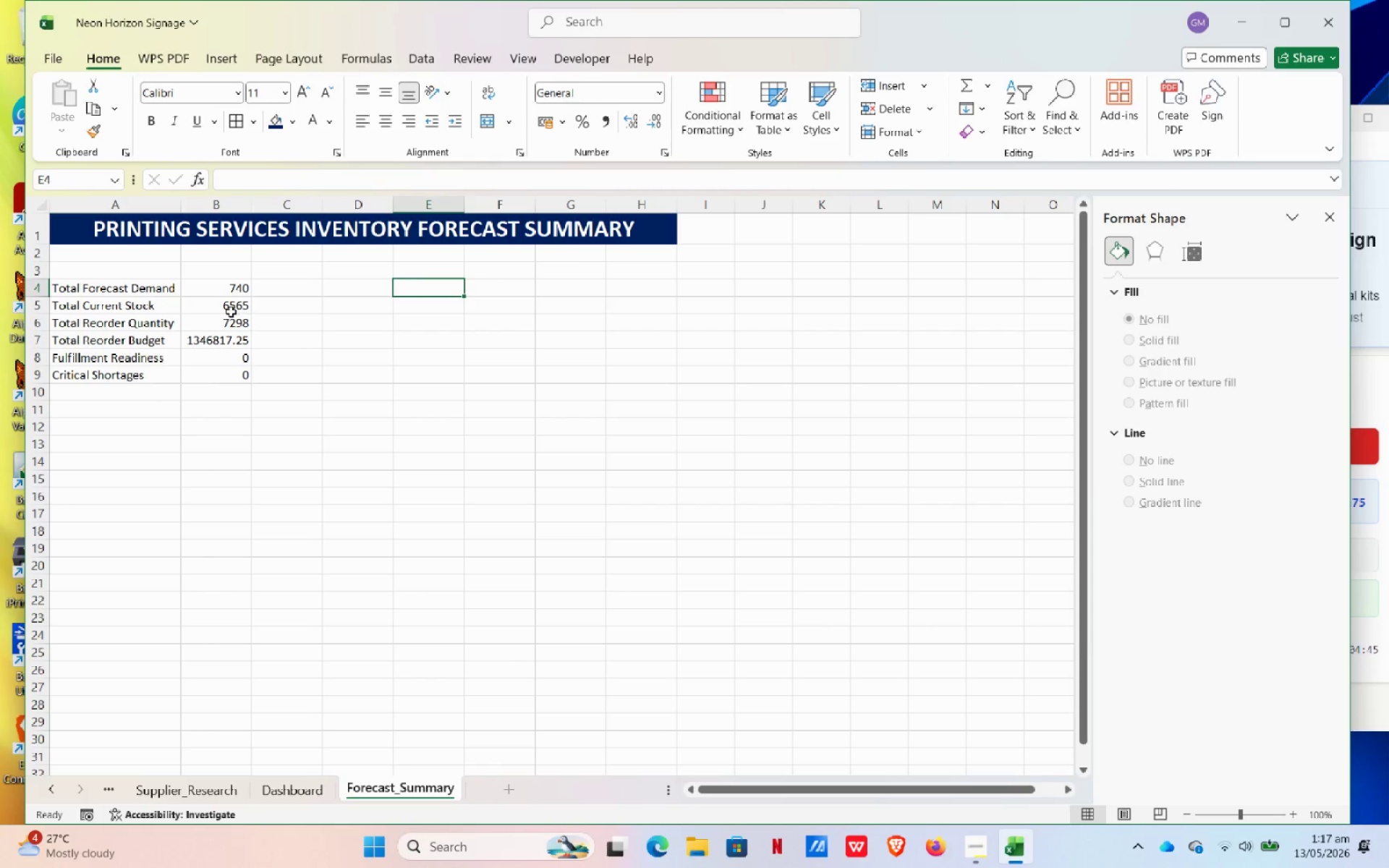 
left_click([231, 312])
 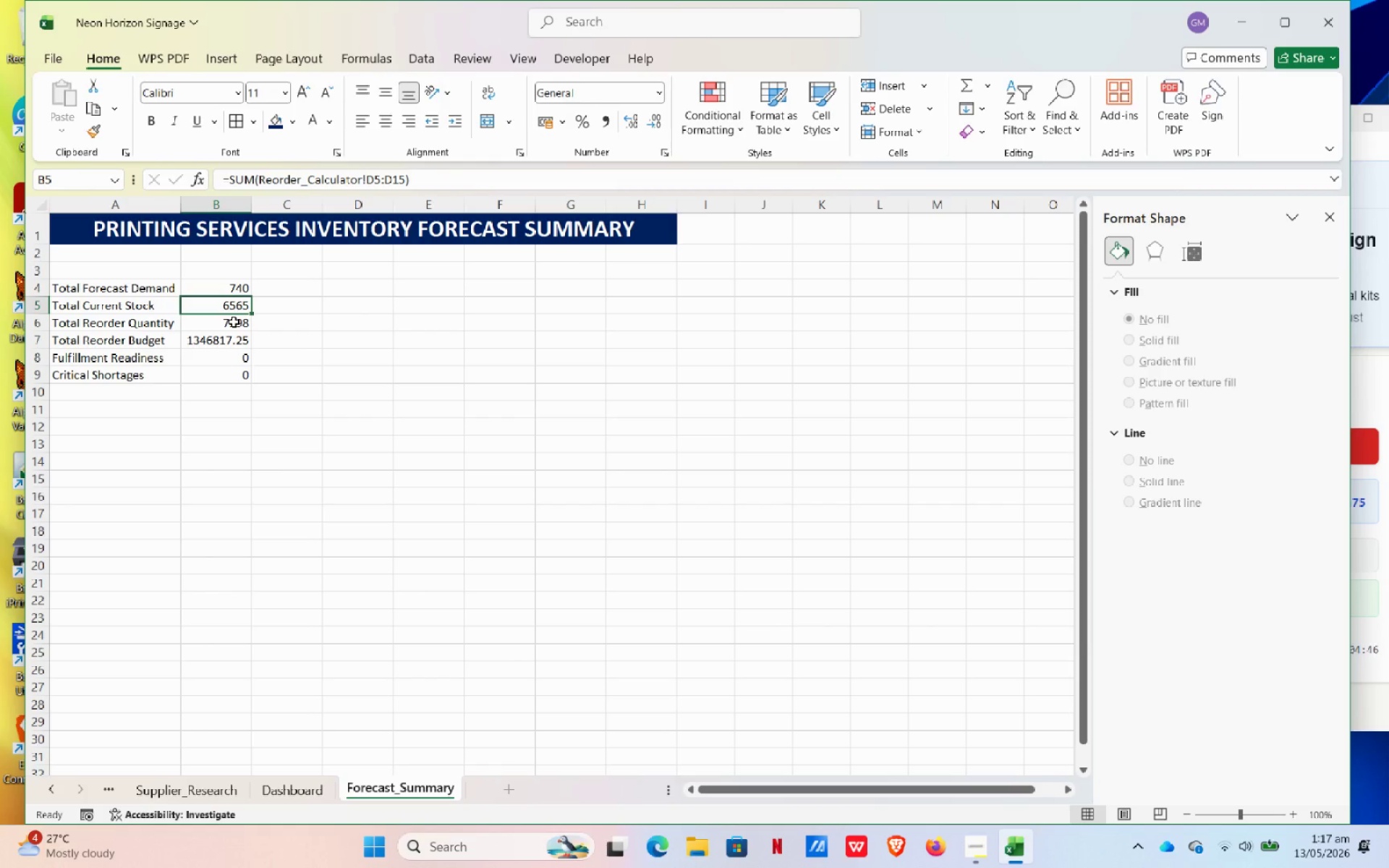 
left_click([235, 326])
 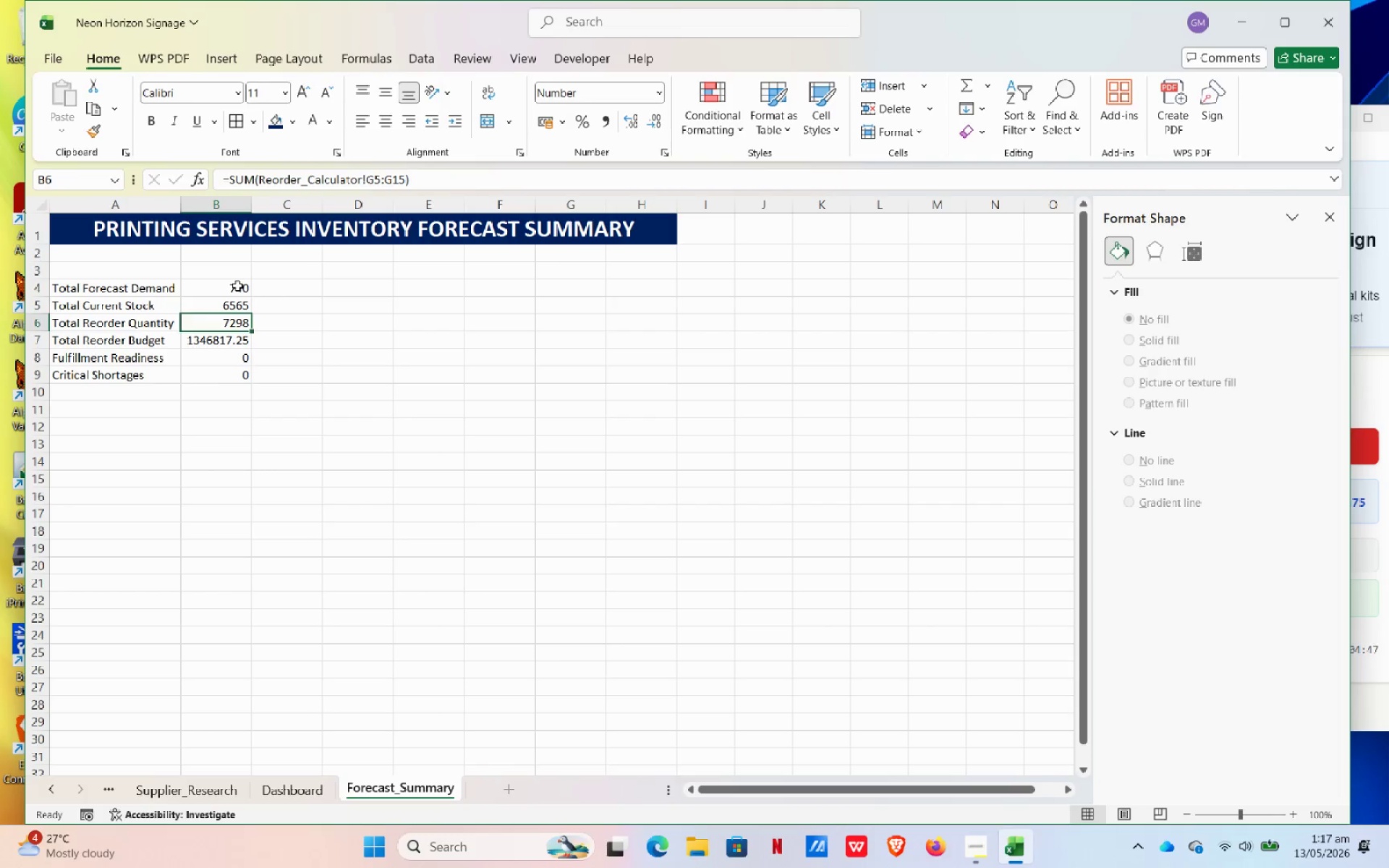 
left_click([237, 286])
 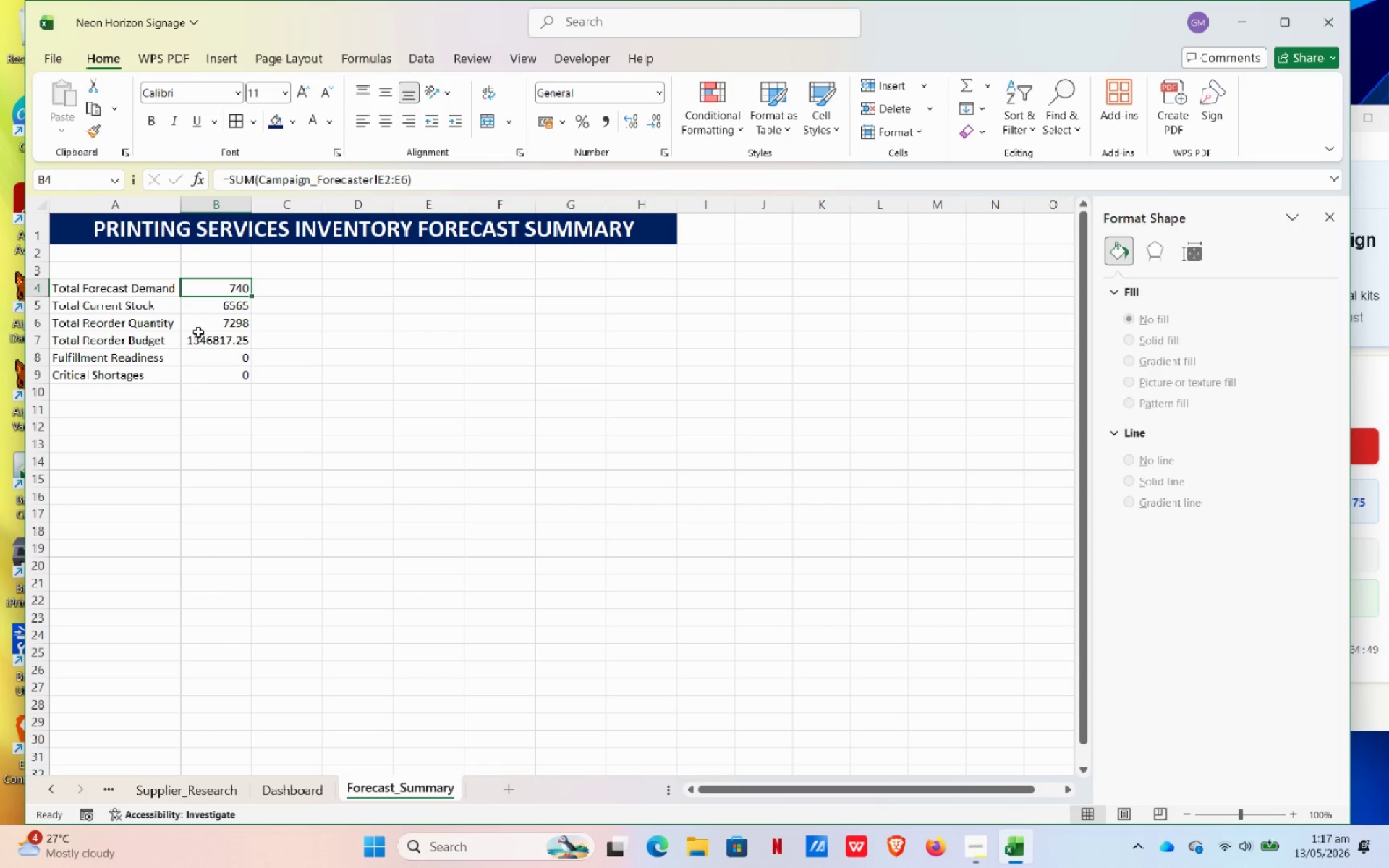 
left_click([207, 343])
 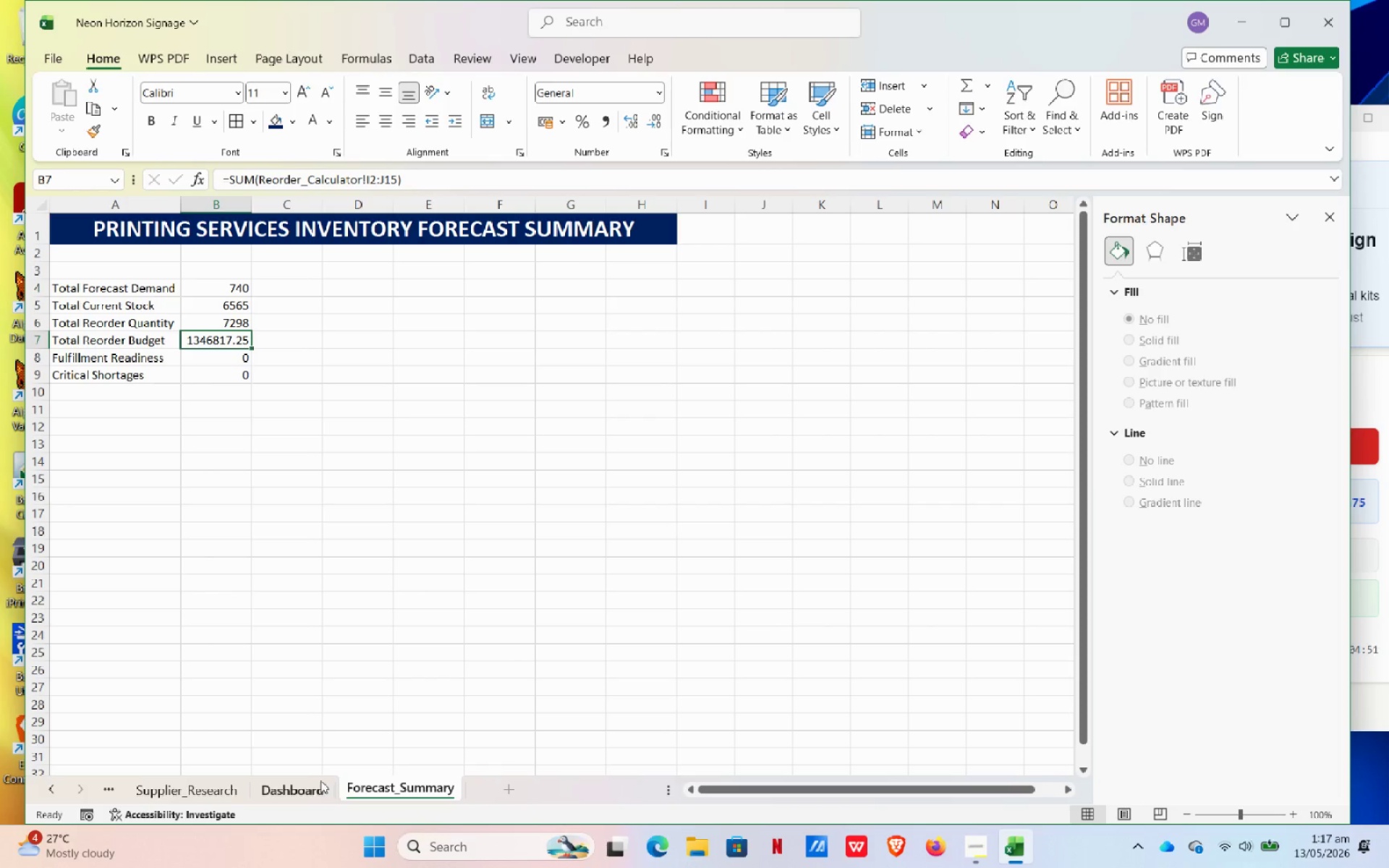 
left_click([205, 791])
 